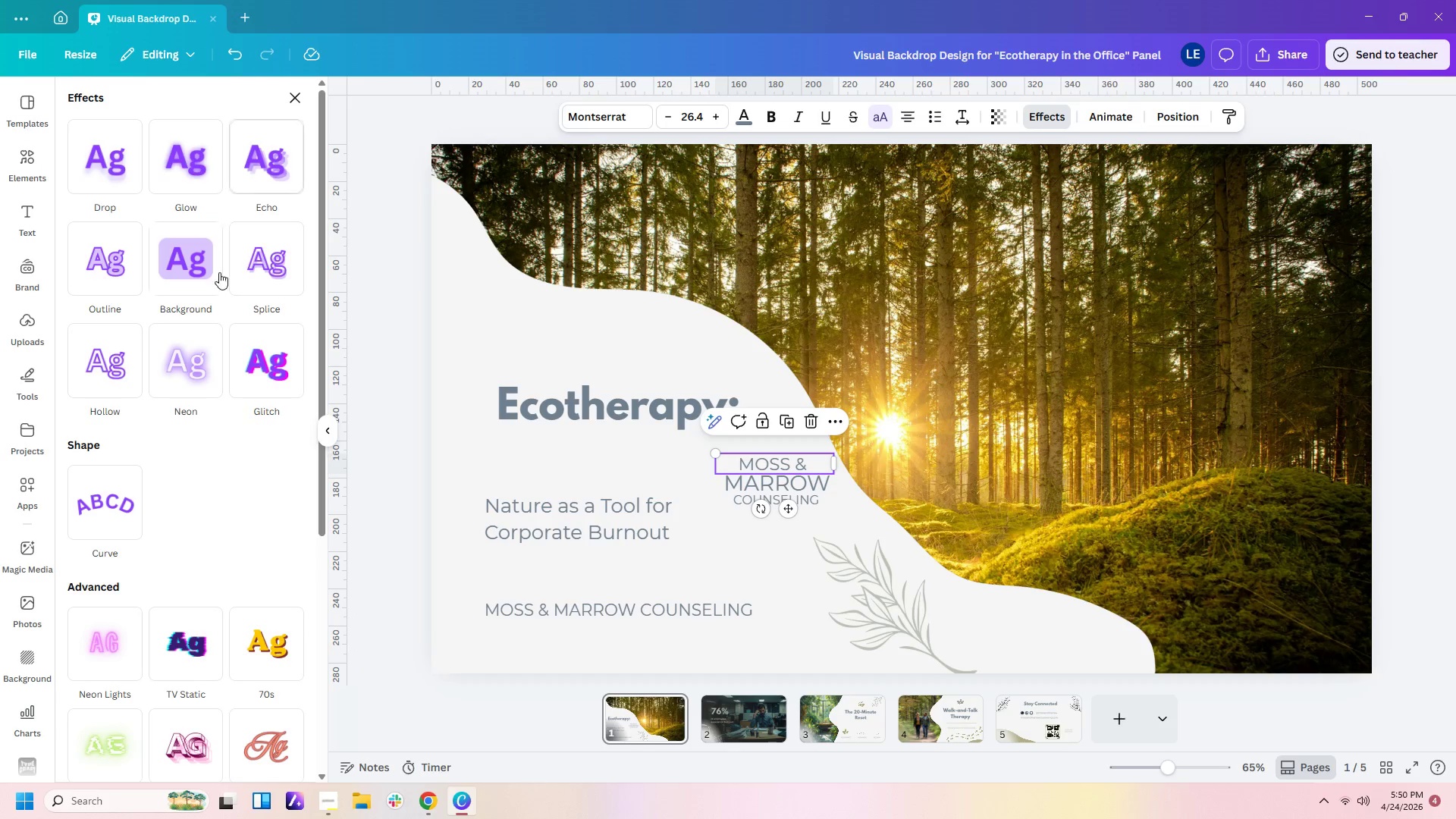 
left_click([178, 270])
 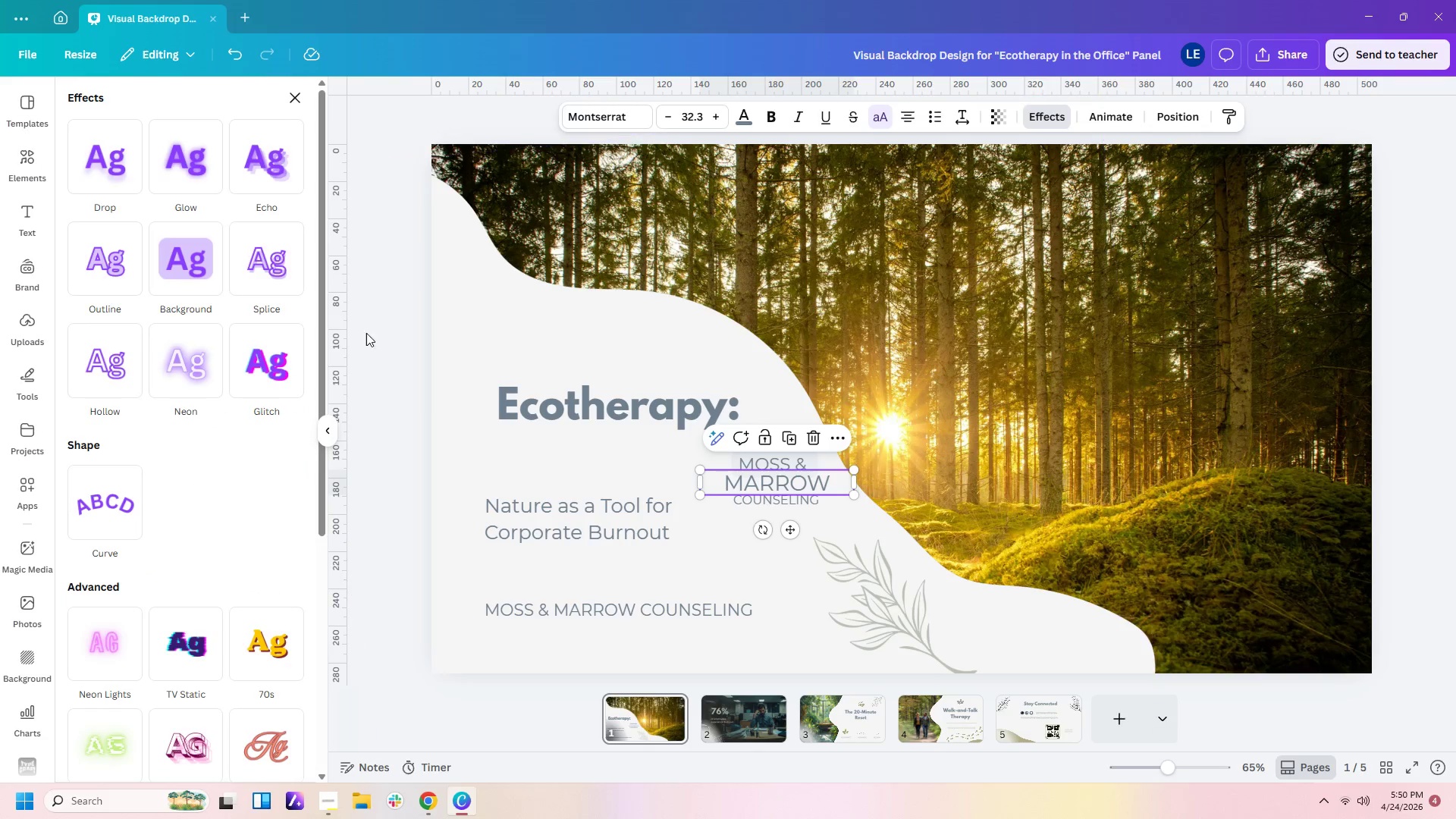 
left_click([199, 260])
 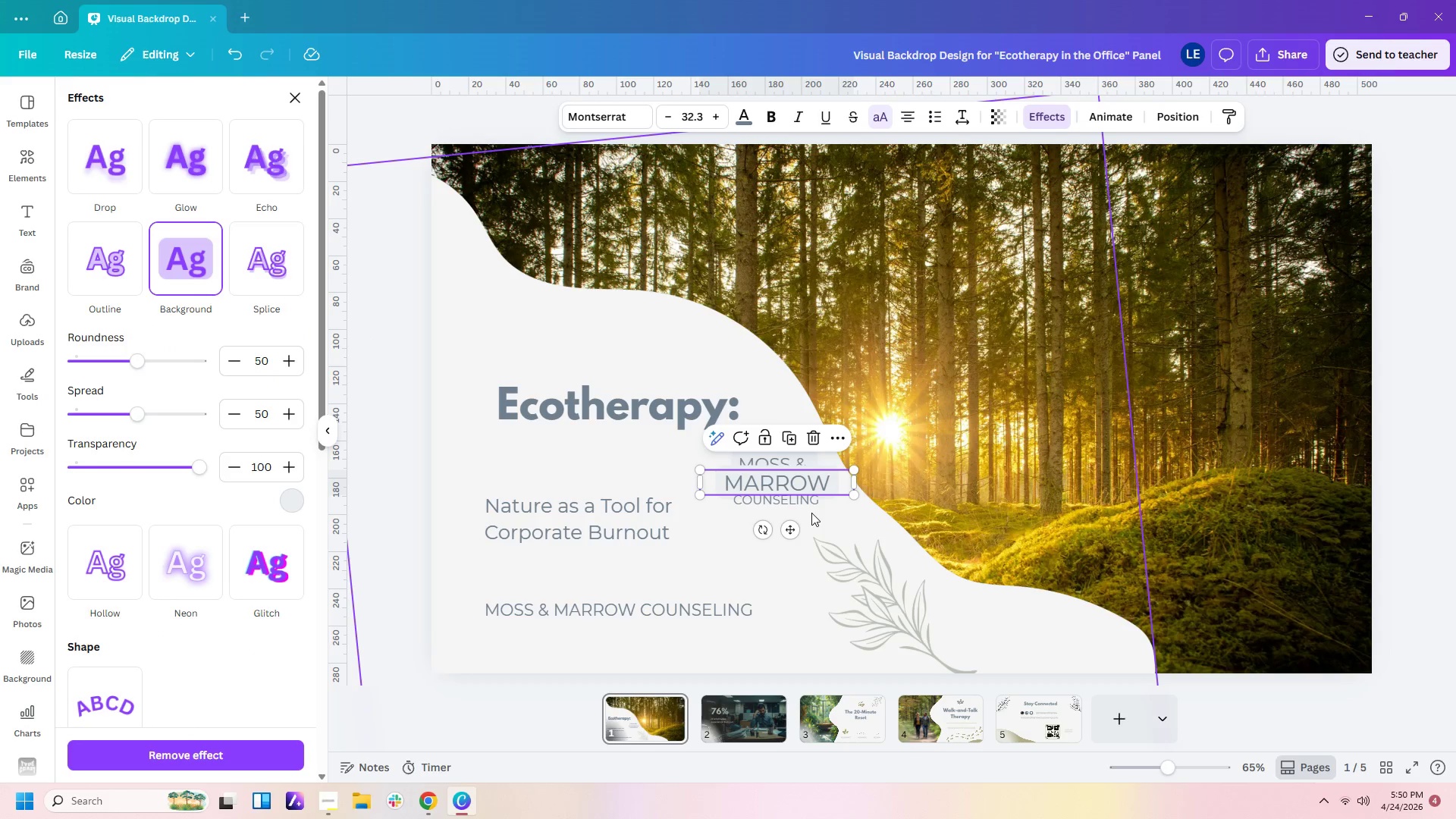 
left_click([805, 500])
 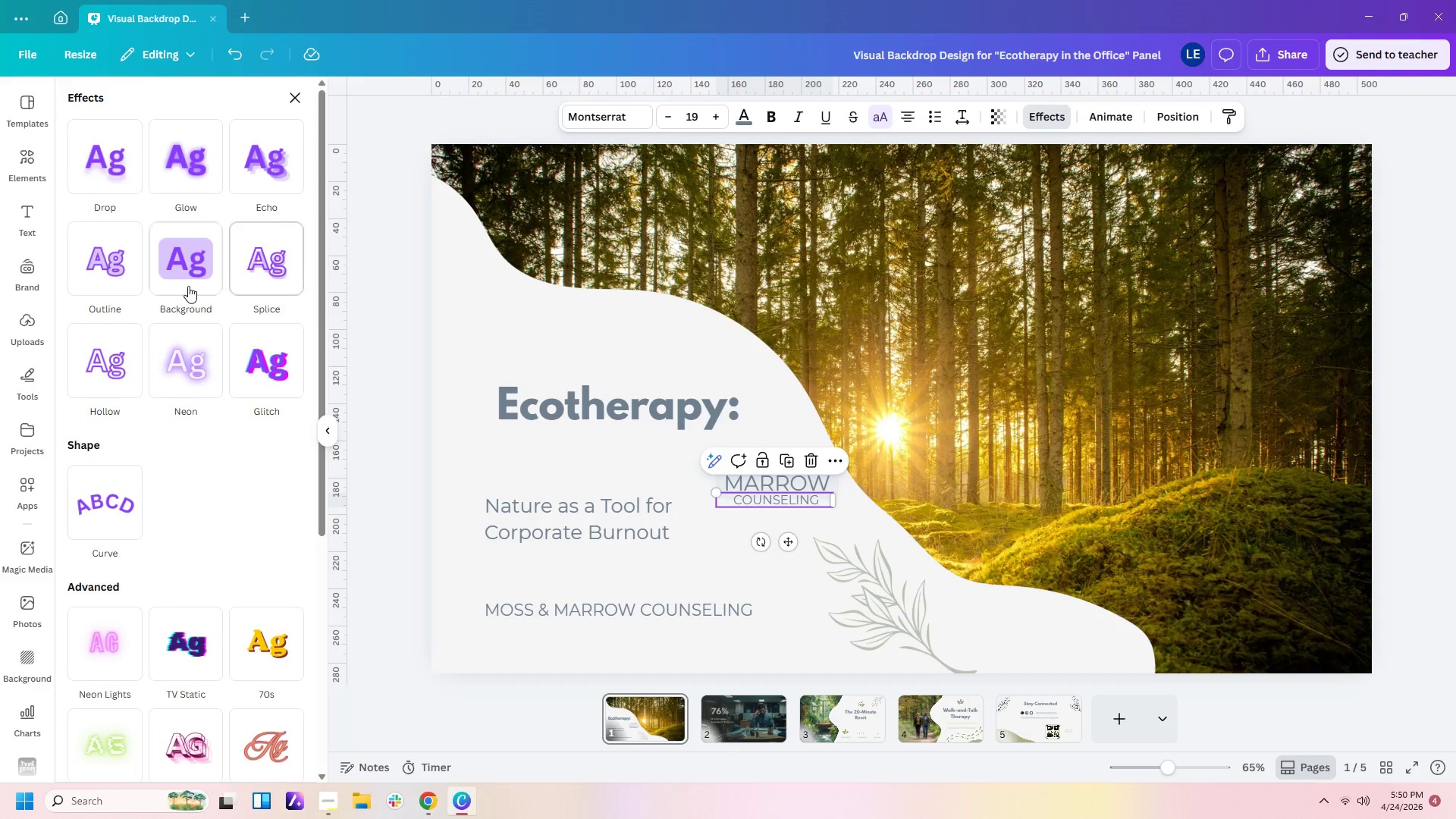 
left_click([184, 259])
 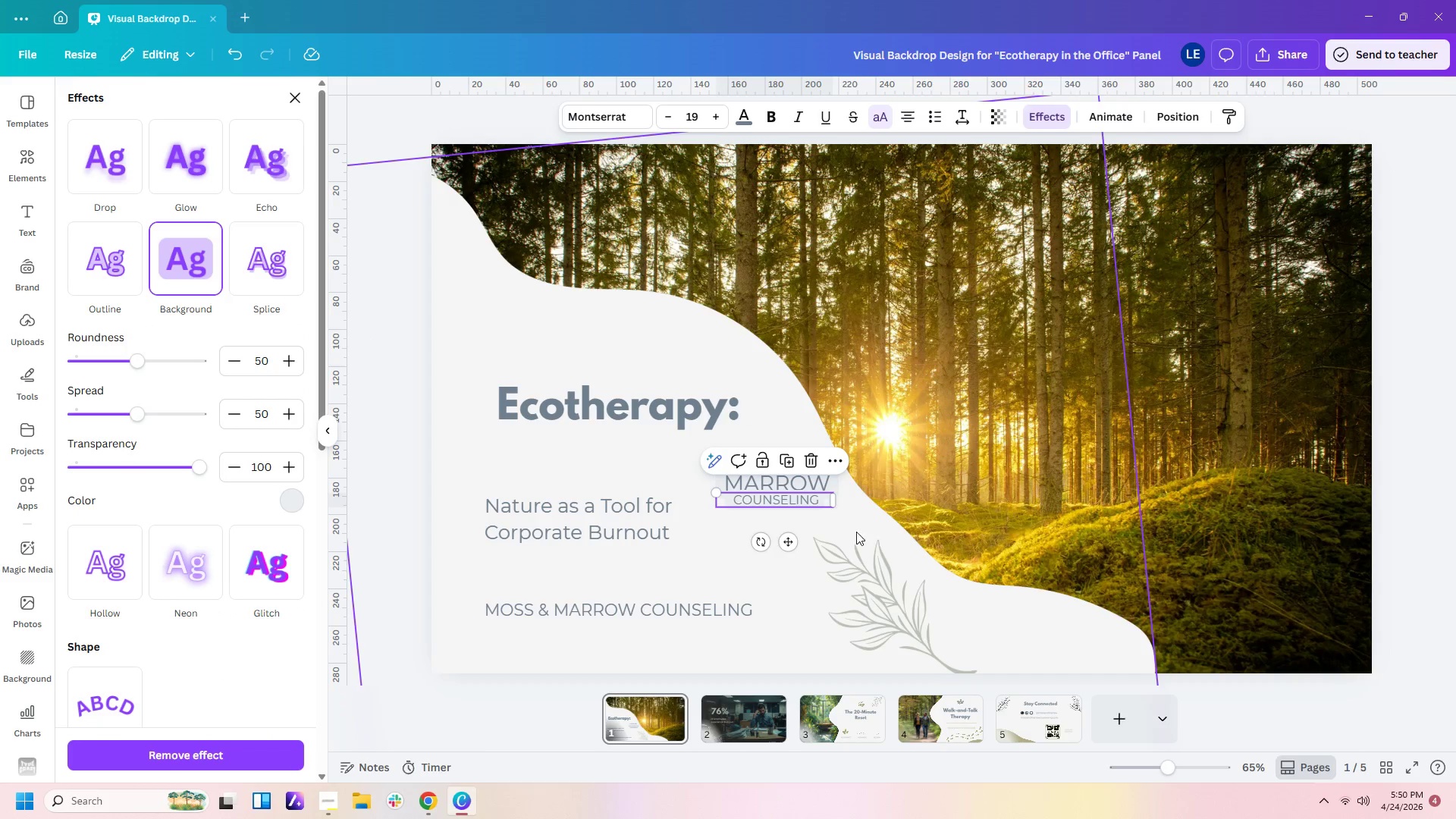 
left_click([839, 531])
 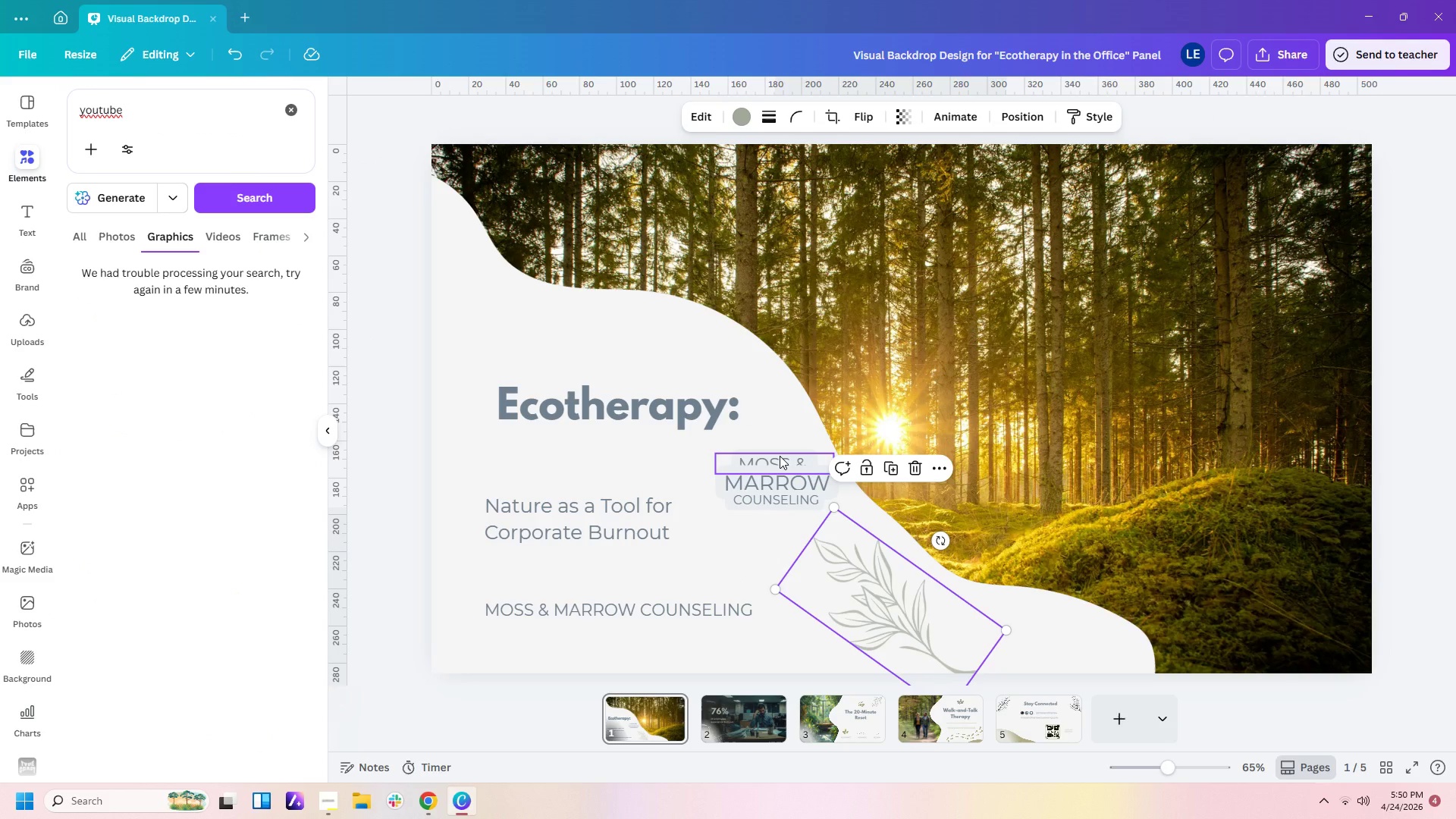 
left_click([780, 456])
 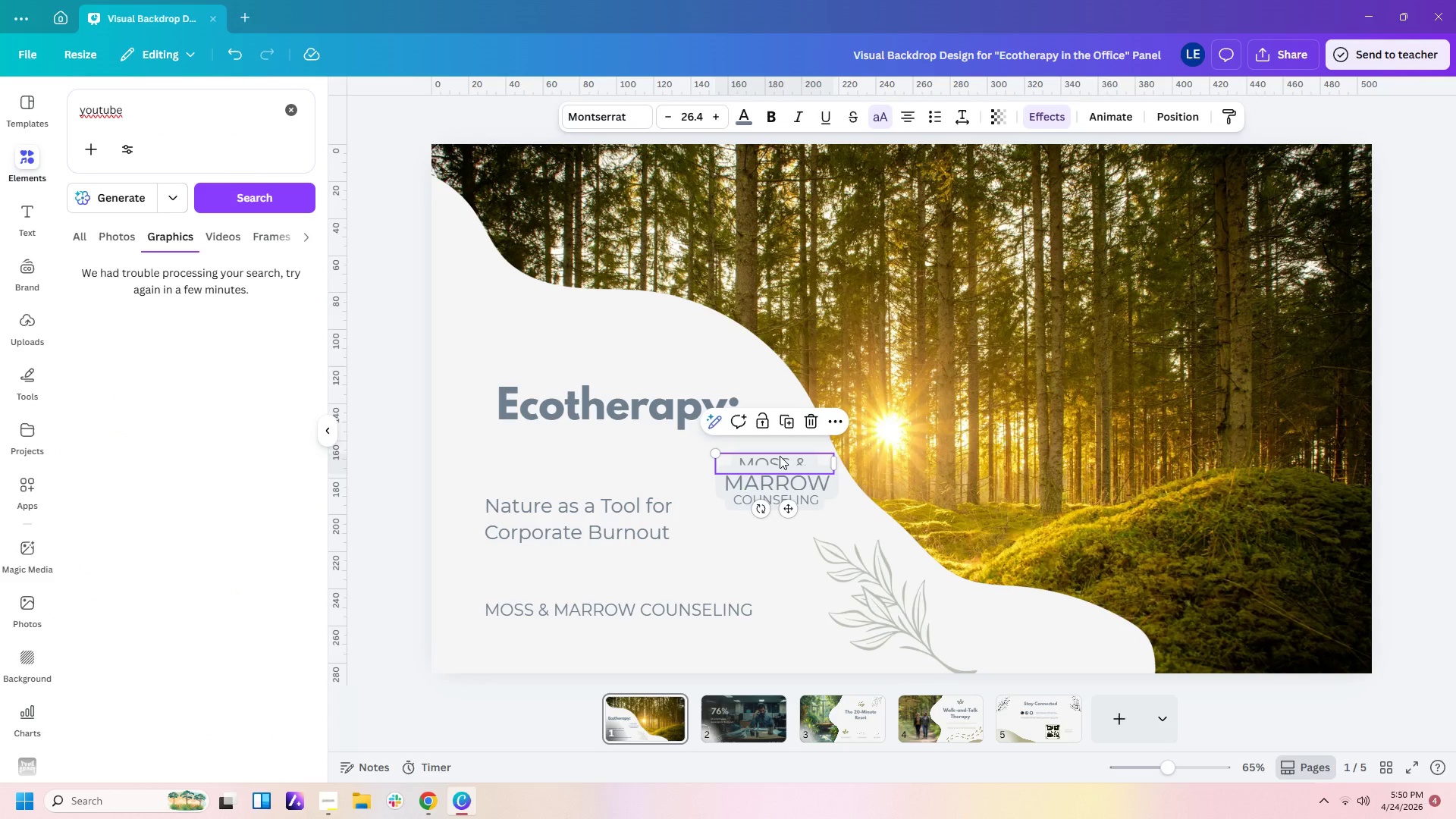 
left_click_drag(start_coordinate=[780, 456], to_coordinate=[783, 448])
 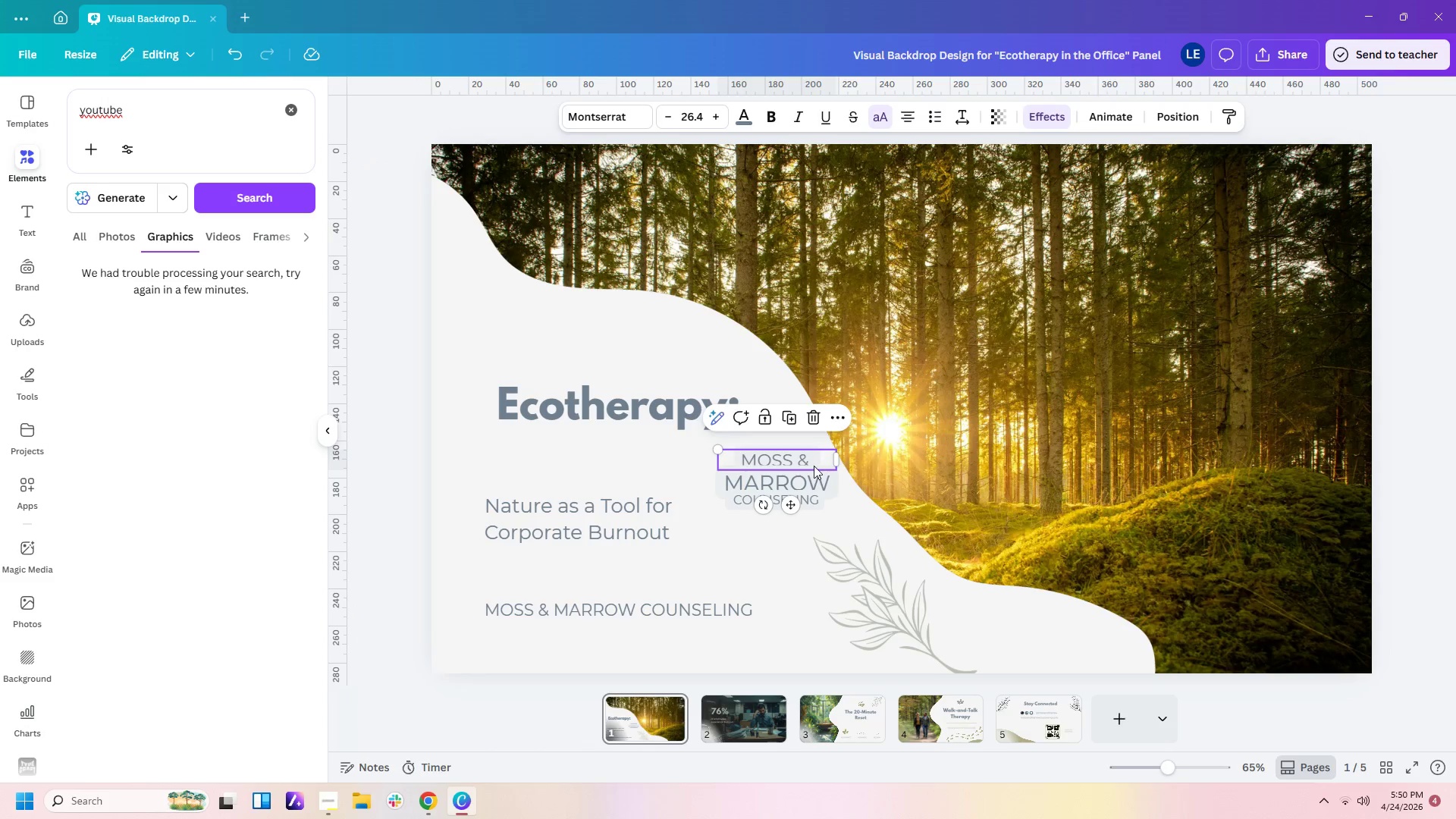 
left_click([1179, 115])
 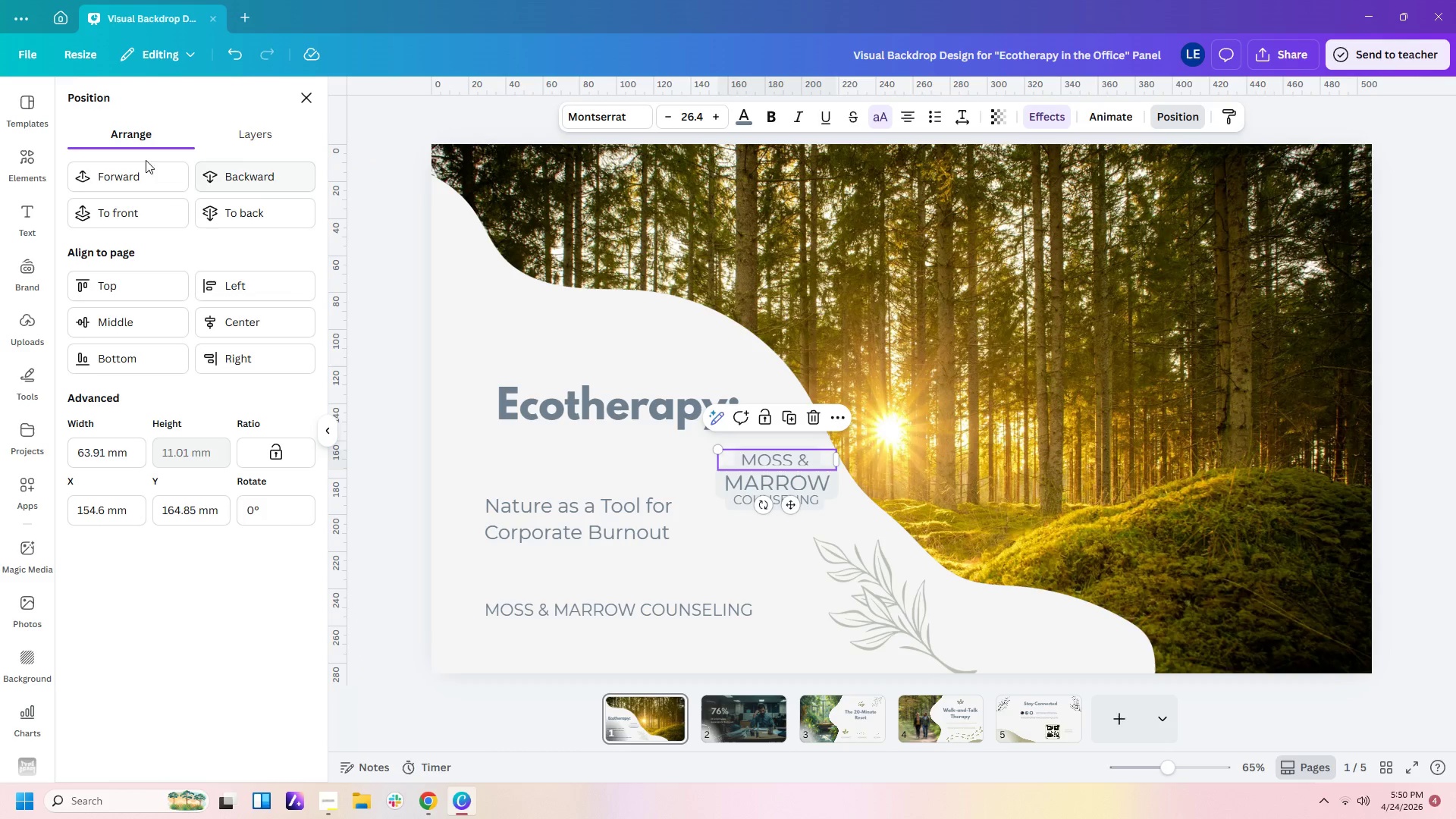 
left_click([131, 174])
 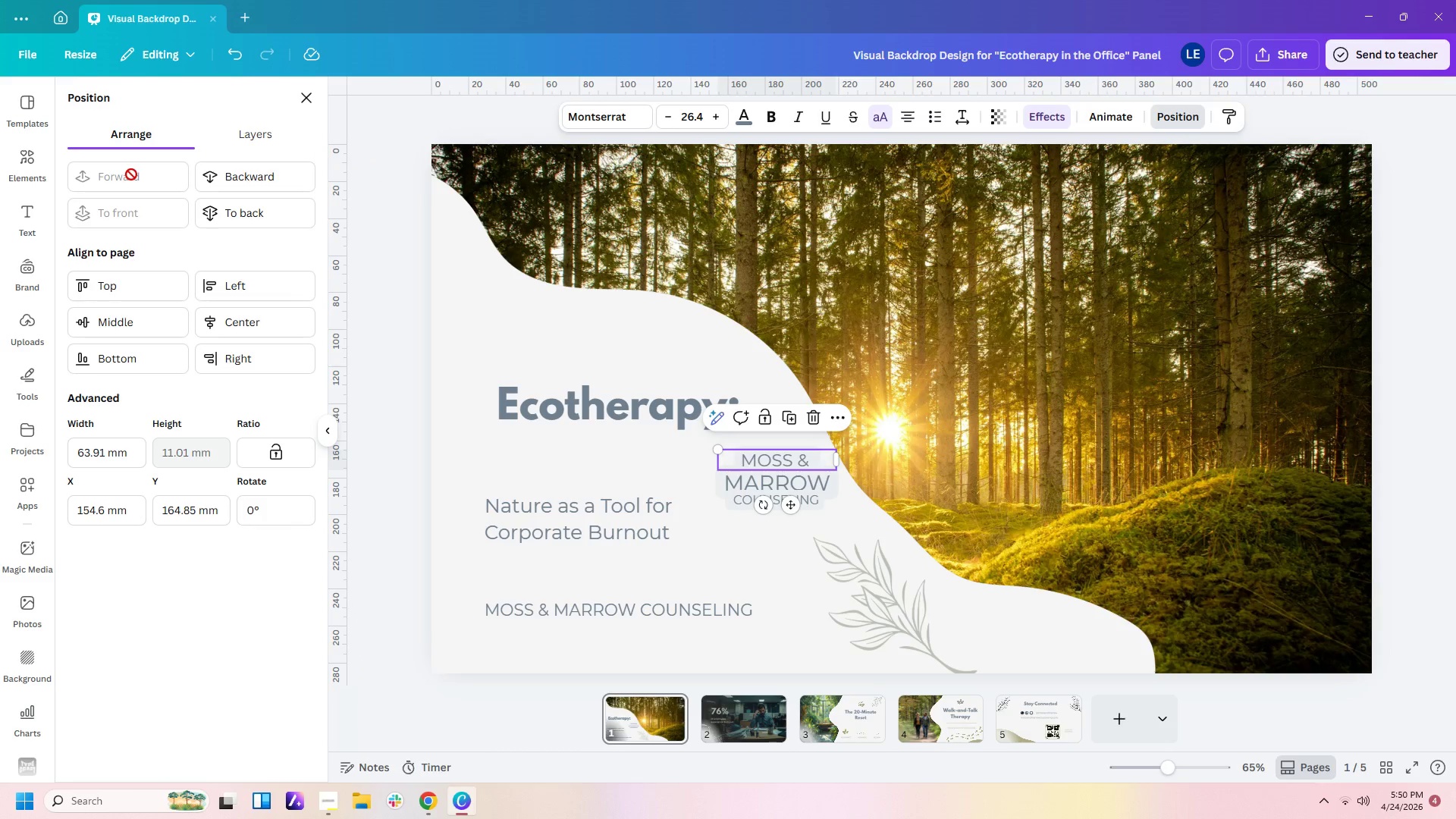 
left_click([131, 174])
 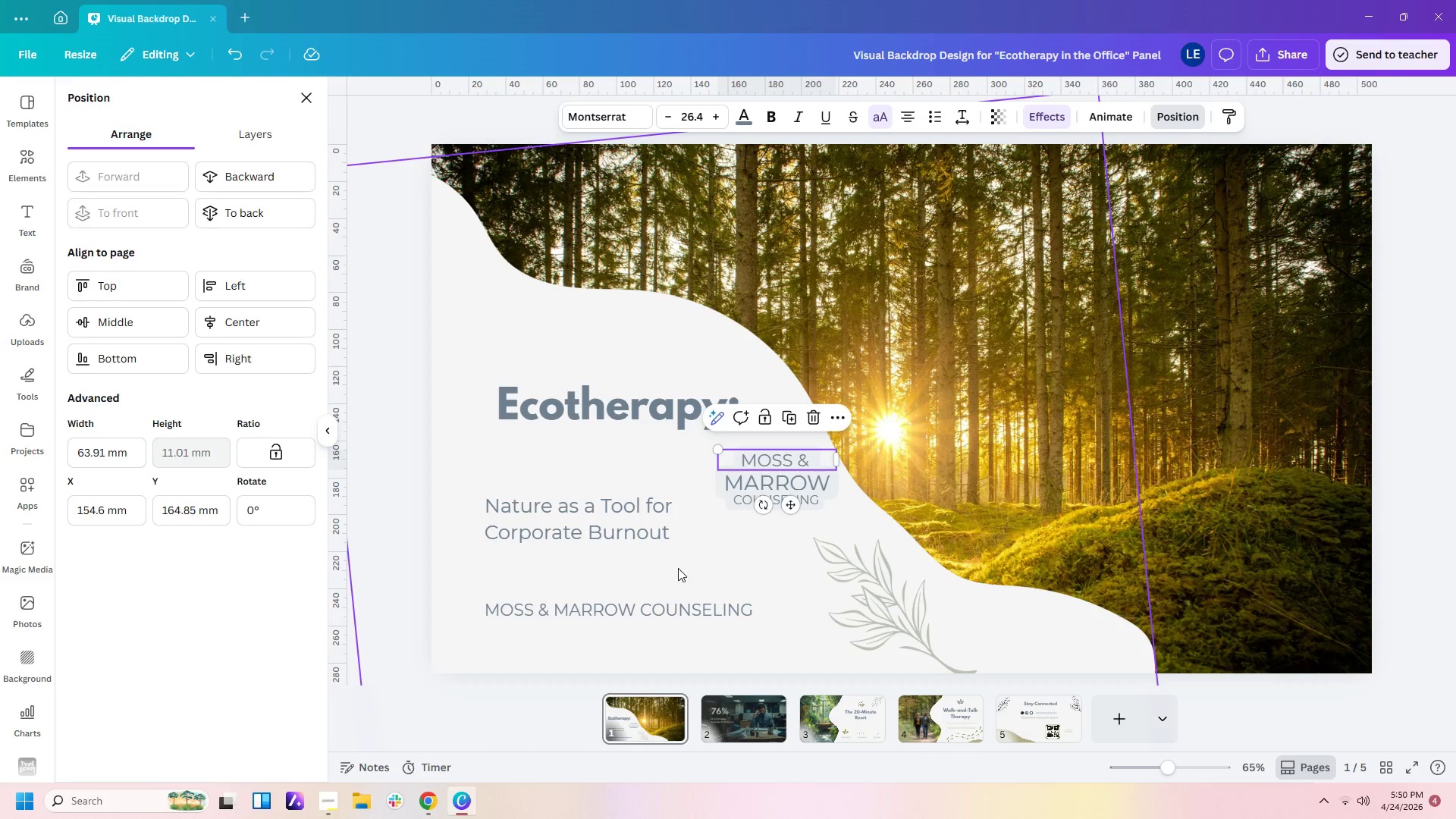 
left_click([757, 571])
 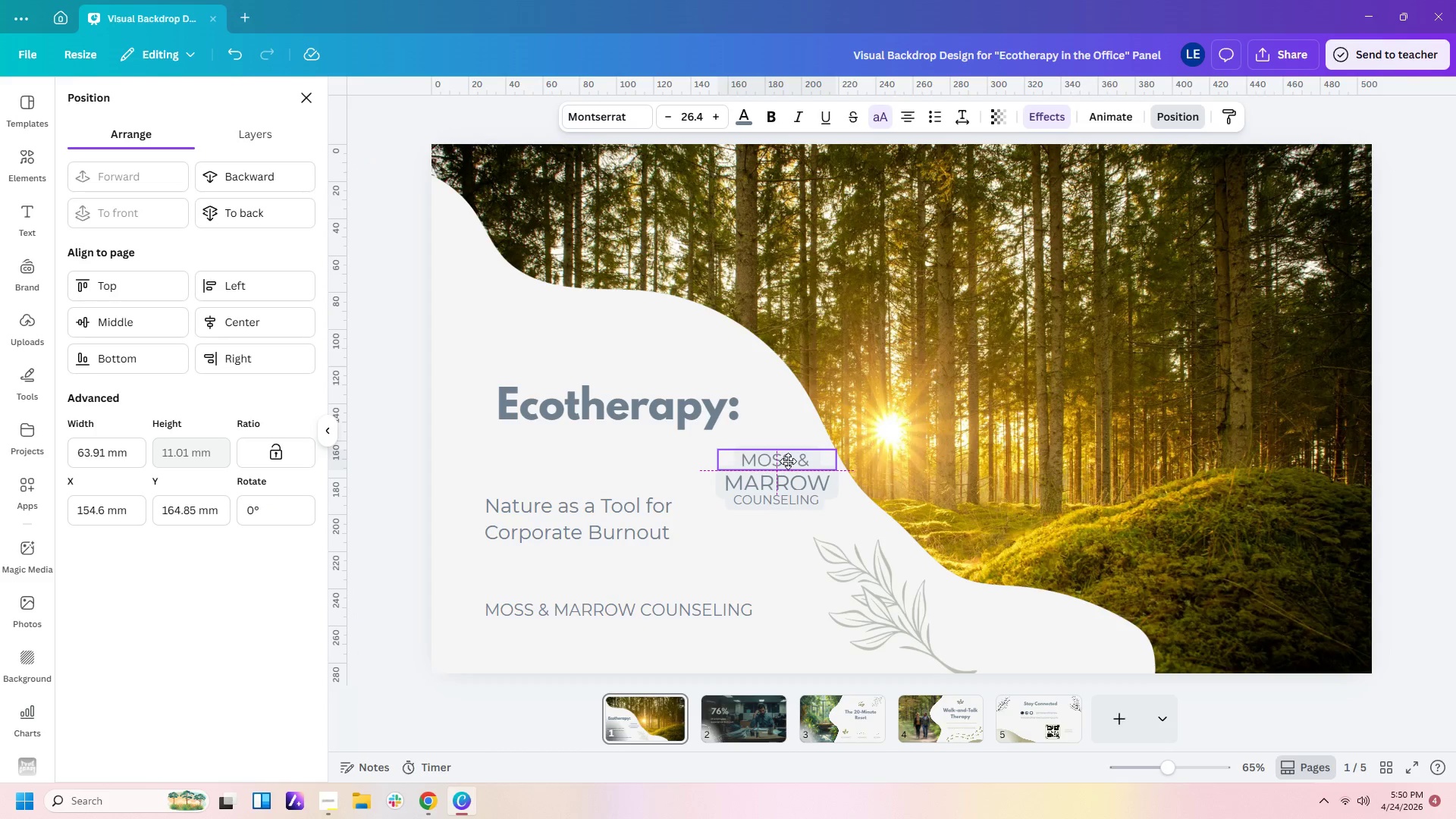 
left_click([746, 542])
 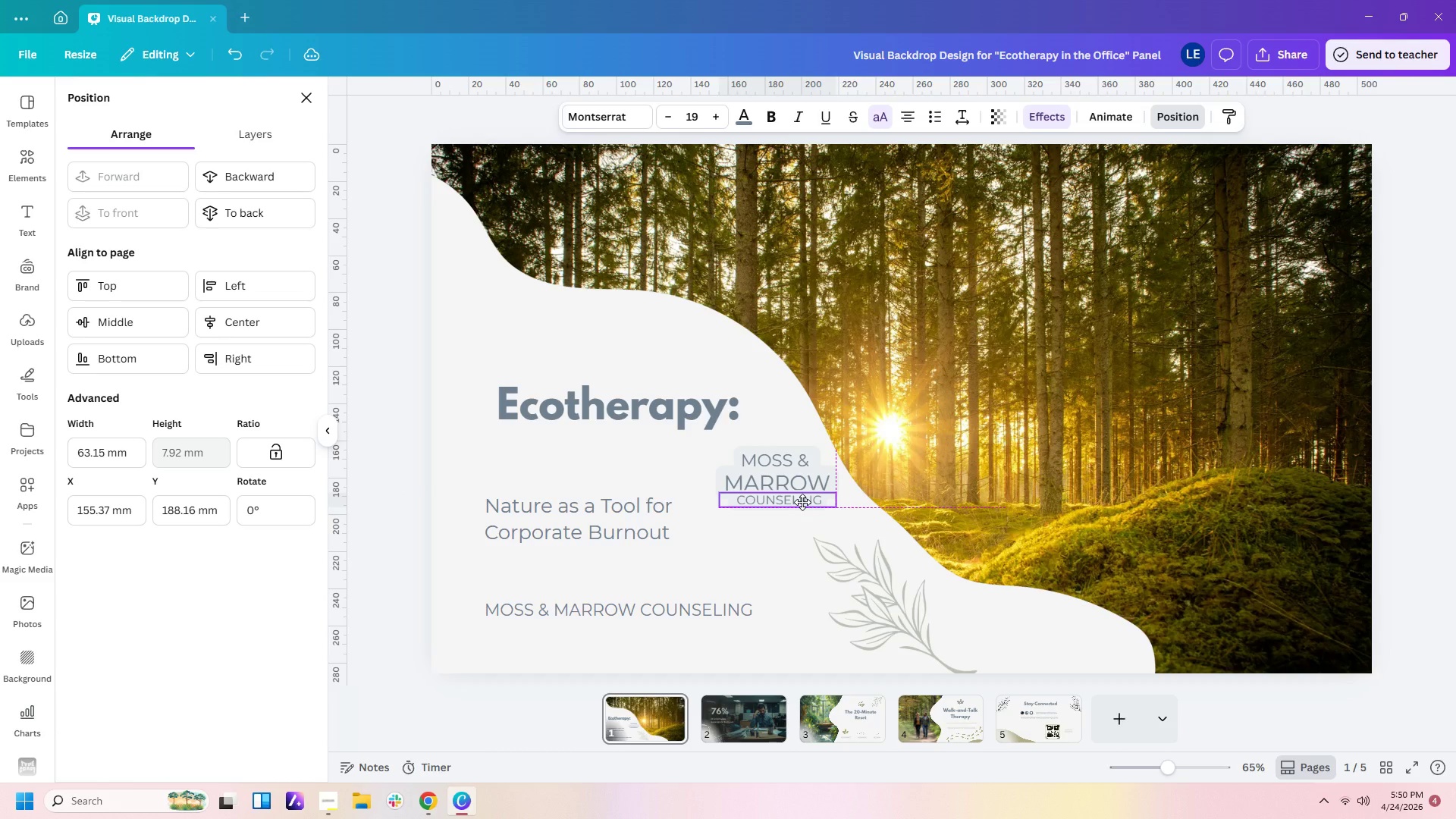 
wait(5.3)
 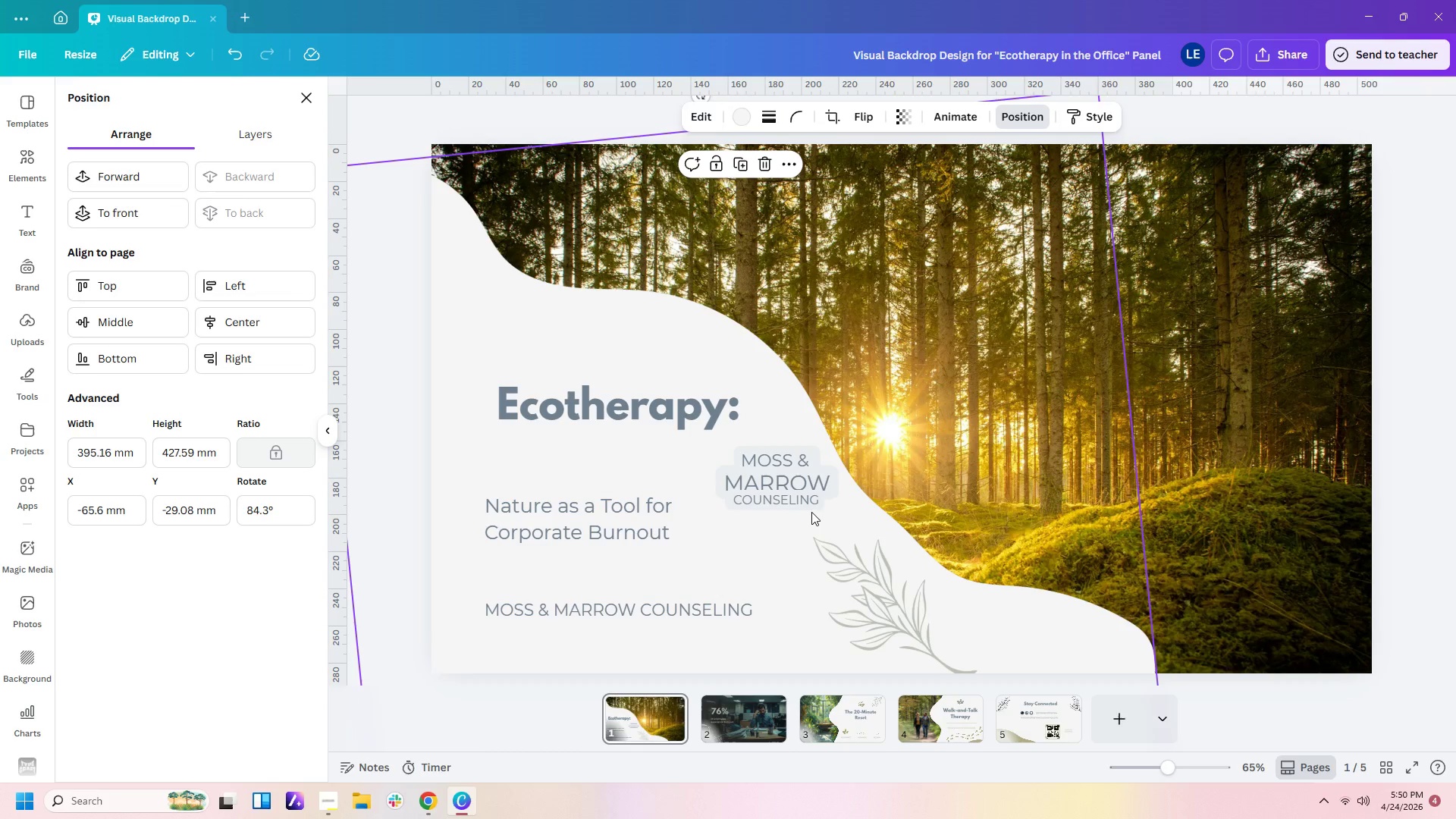 
left_click([781, 526])
 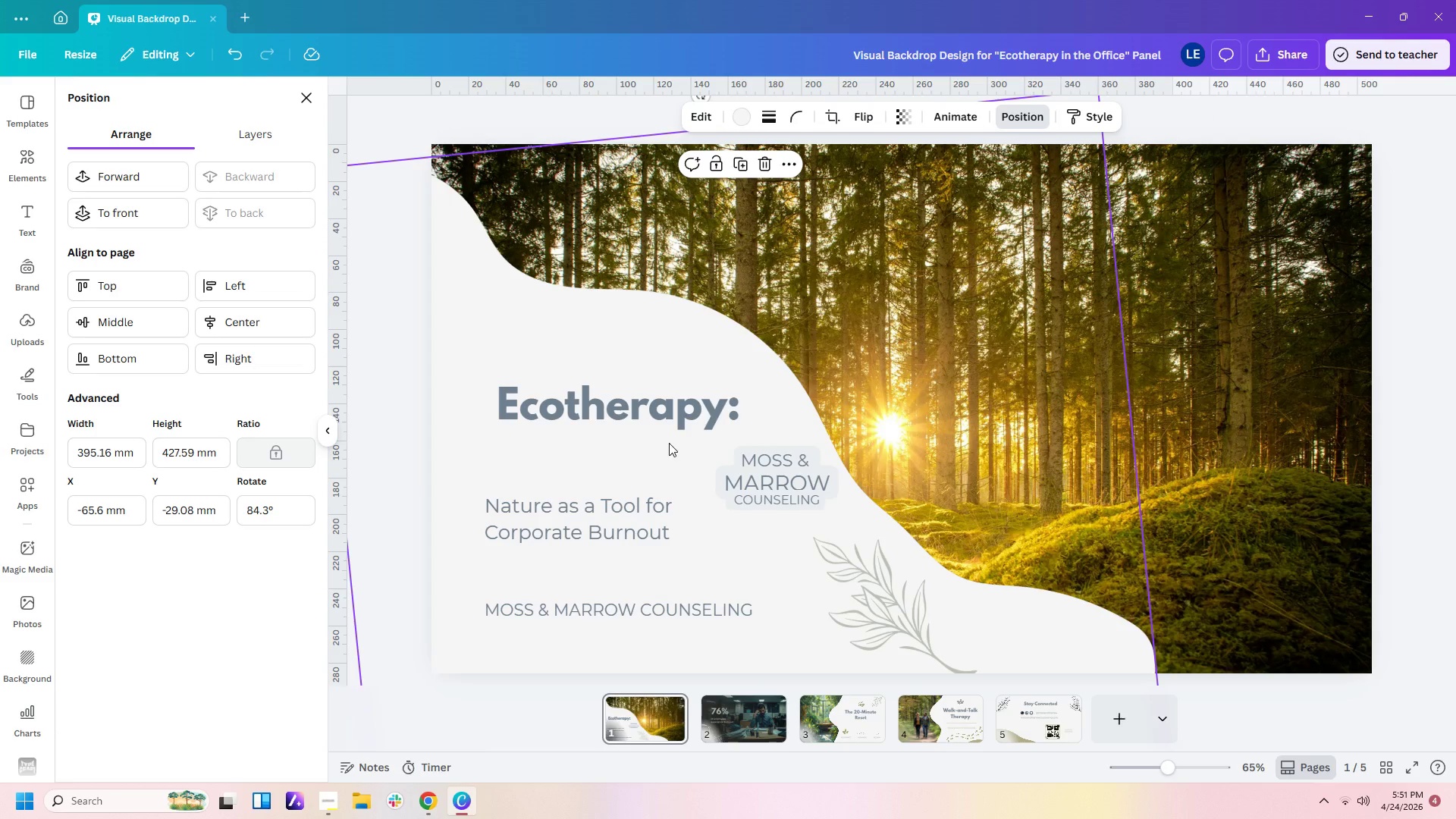 
left_click([816, 504])
 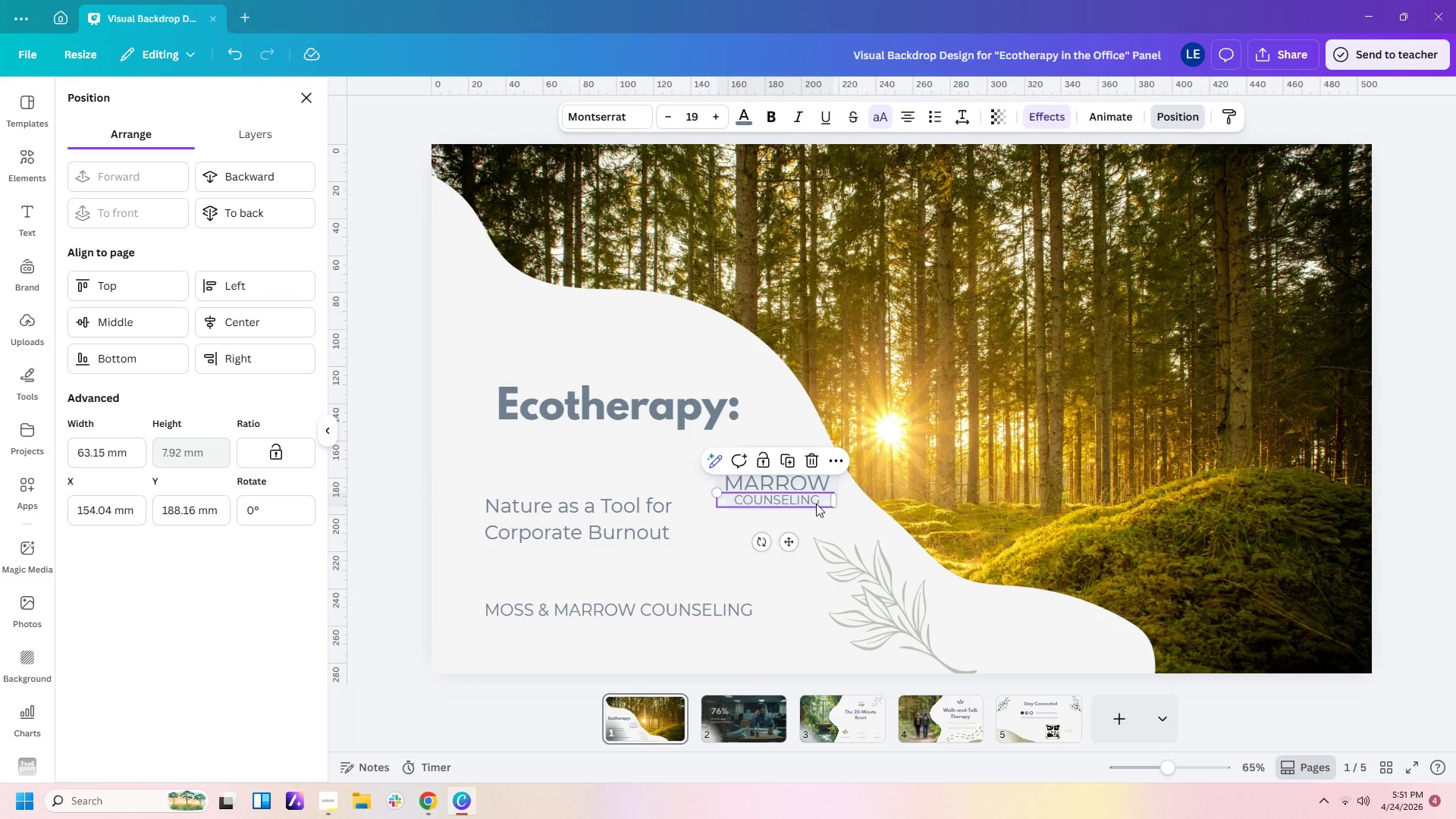 
key(ArrowDown)
 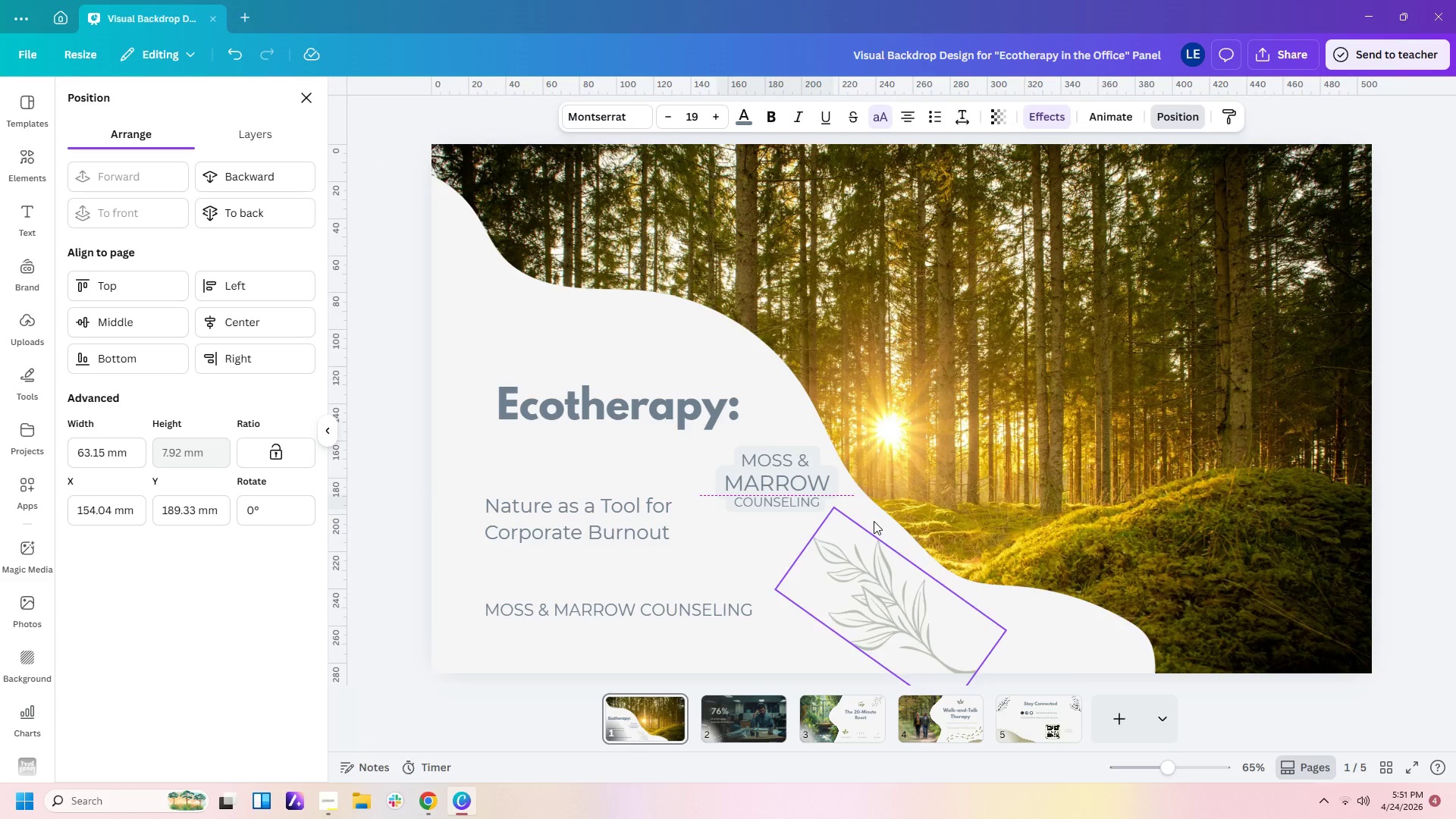 
left_click([891, 526])
 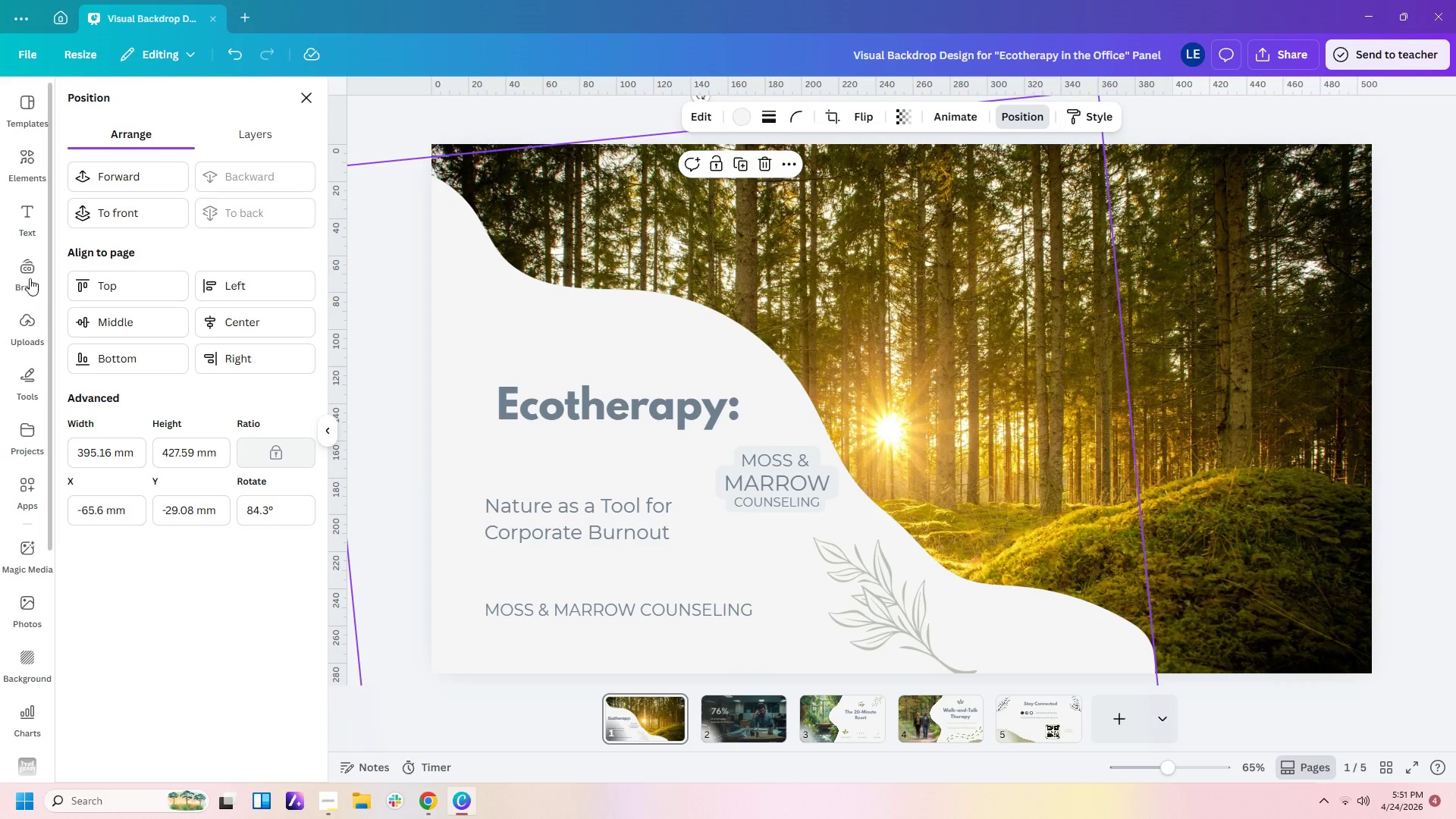 
left_click([24, 379])
 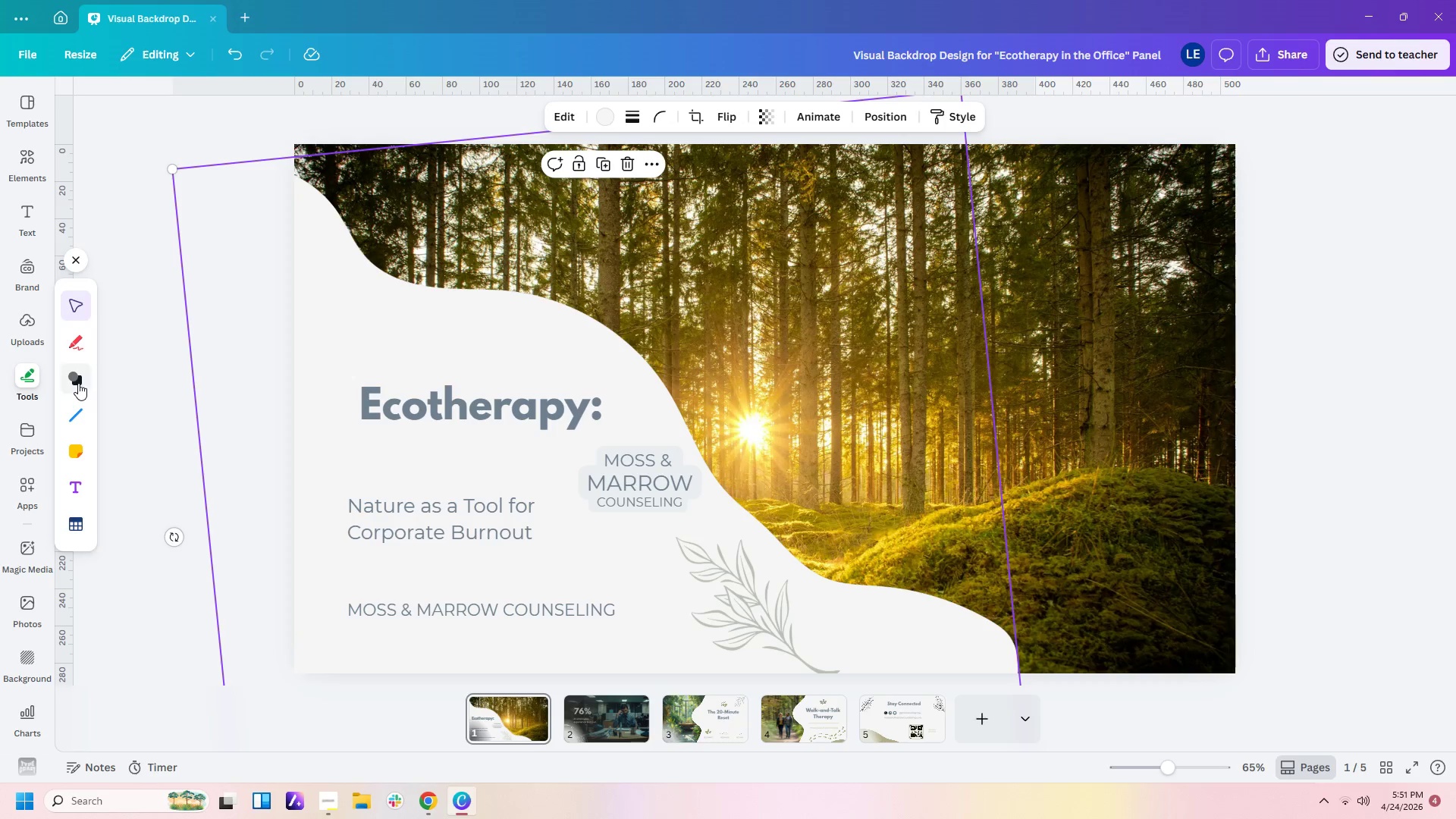 
left_click([78, 383])
 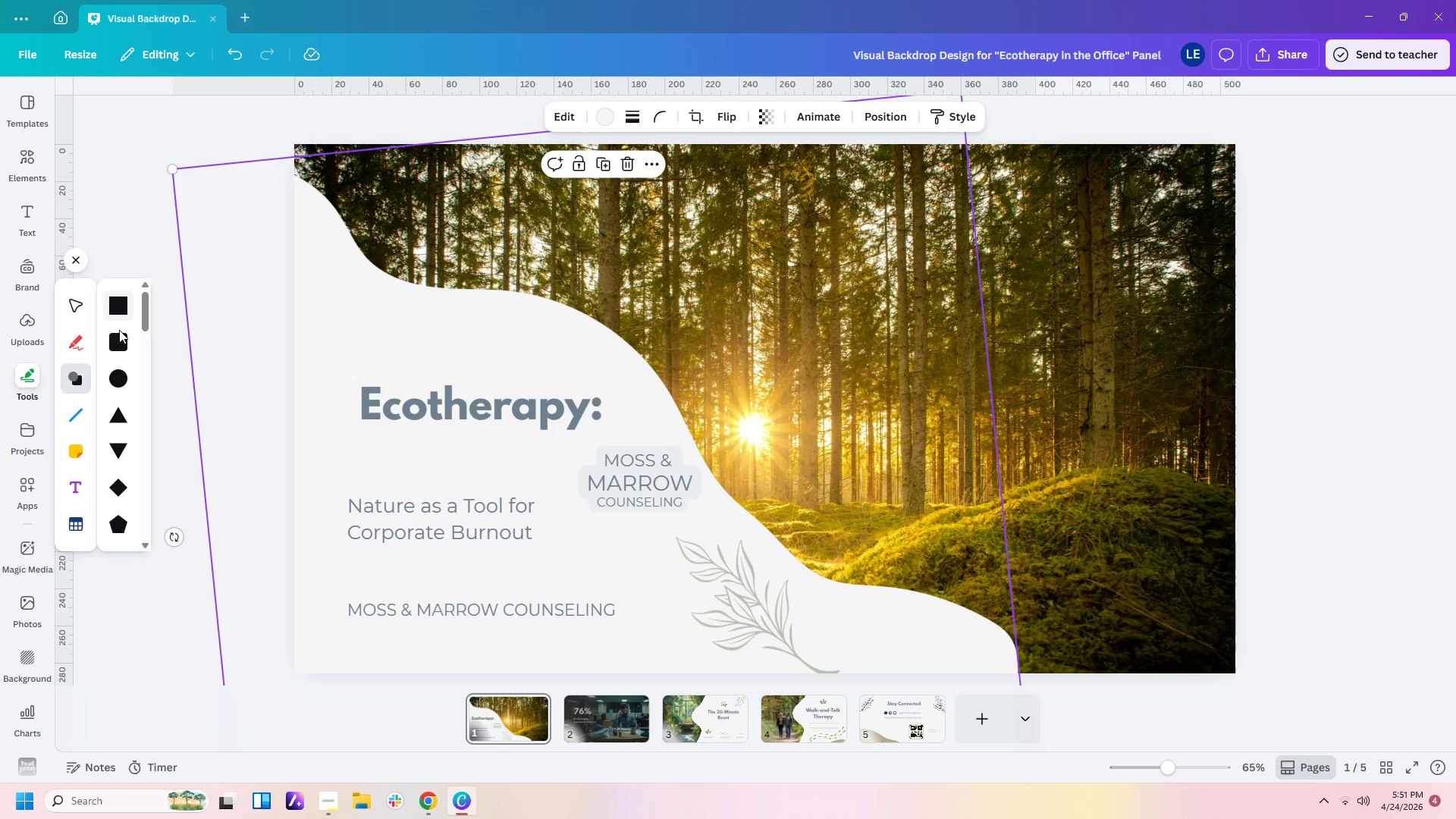 
left_click([119, 376])
 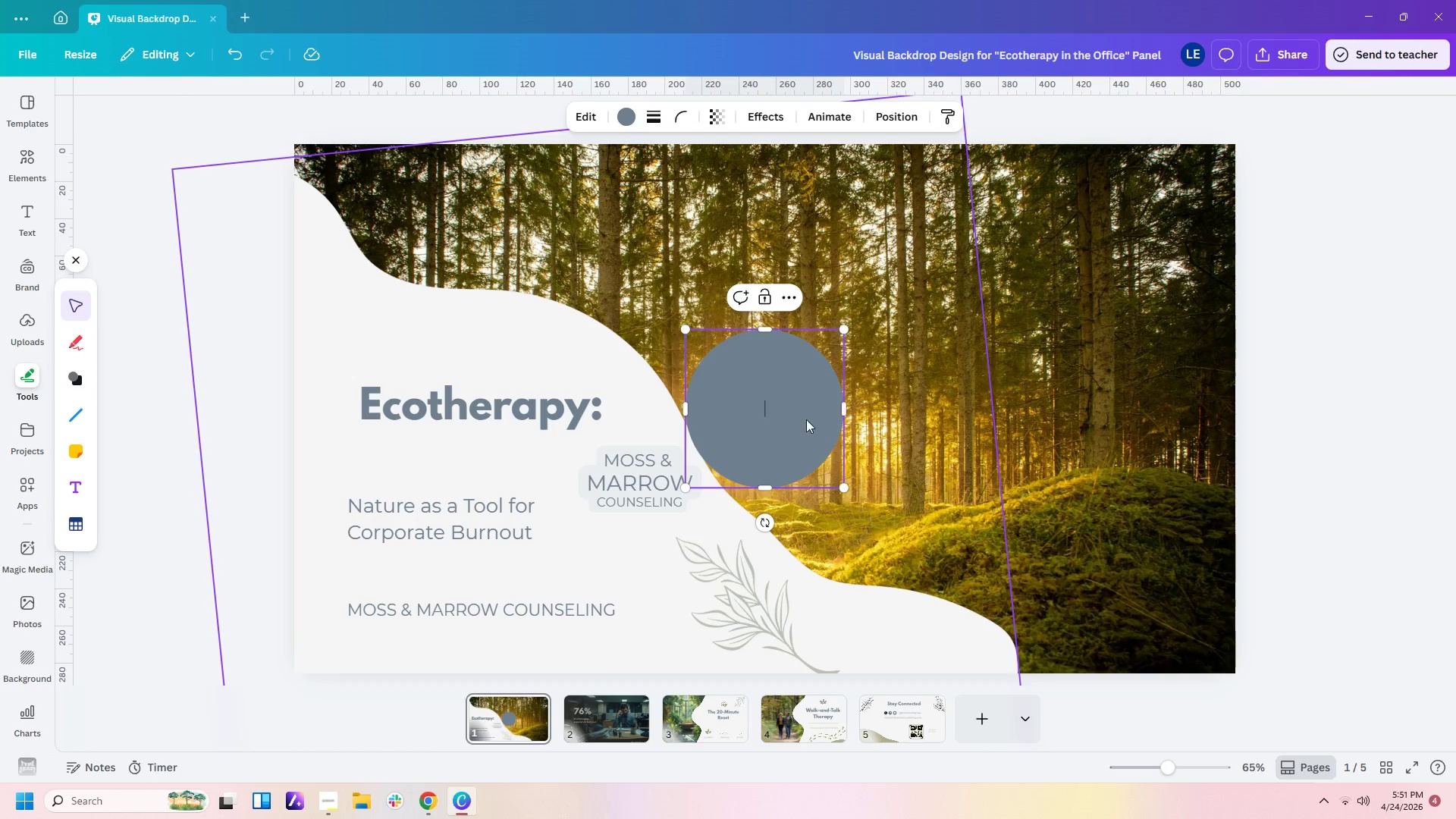 
left_click_drag(start_coordinate=[794, 419], to_coordinate=[667, 431])
 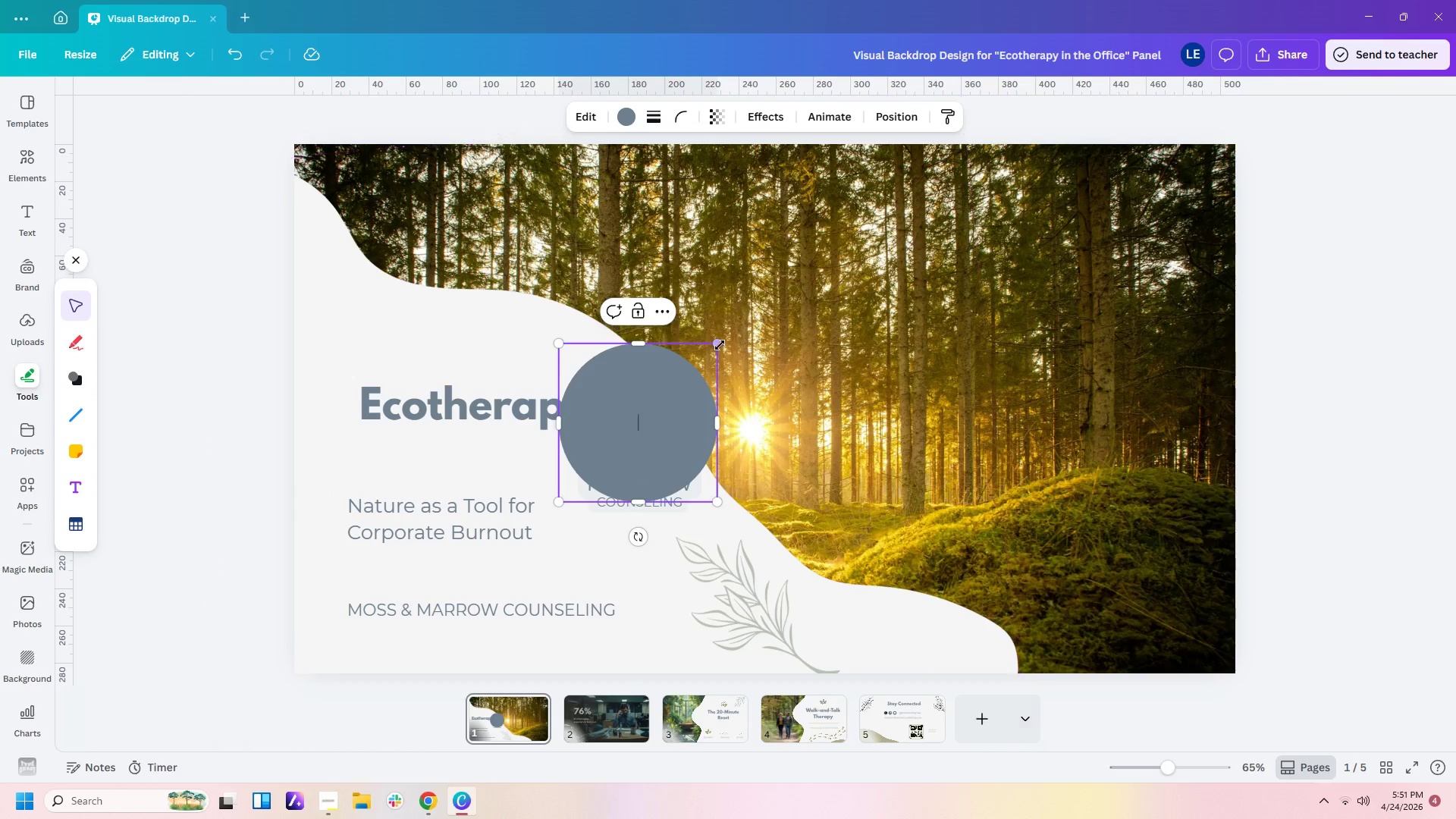 
left_click_drag(start_coordinate=[714, 341], to_coordinate=[686, 379])
 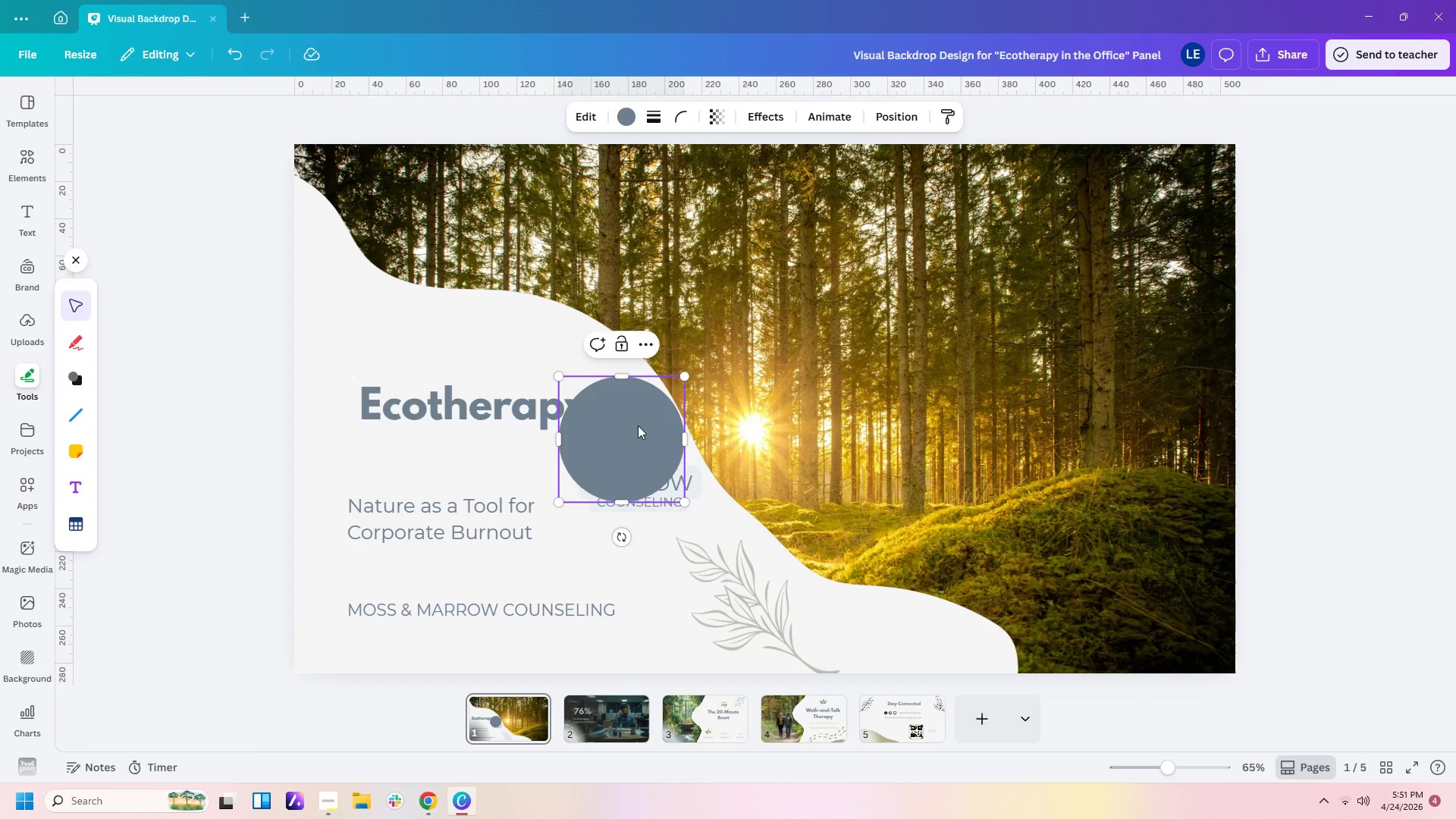 
left_click_drag(start_coordinate=[635, 426], to_coordinate=[656, 424])
 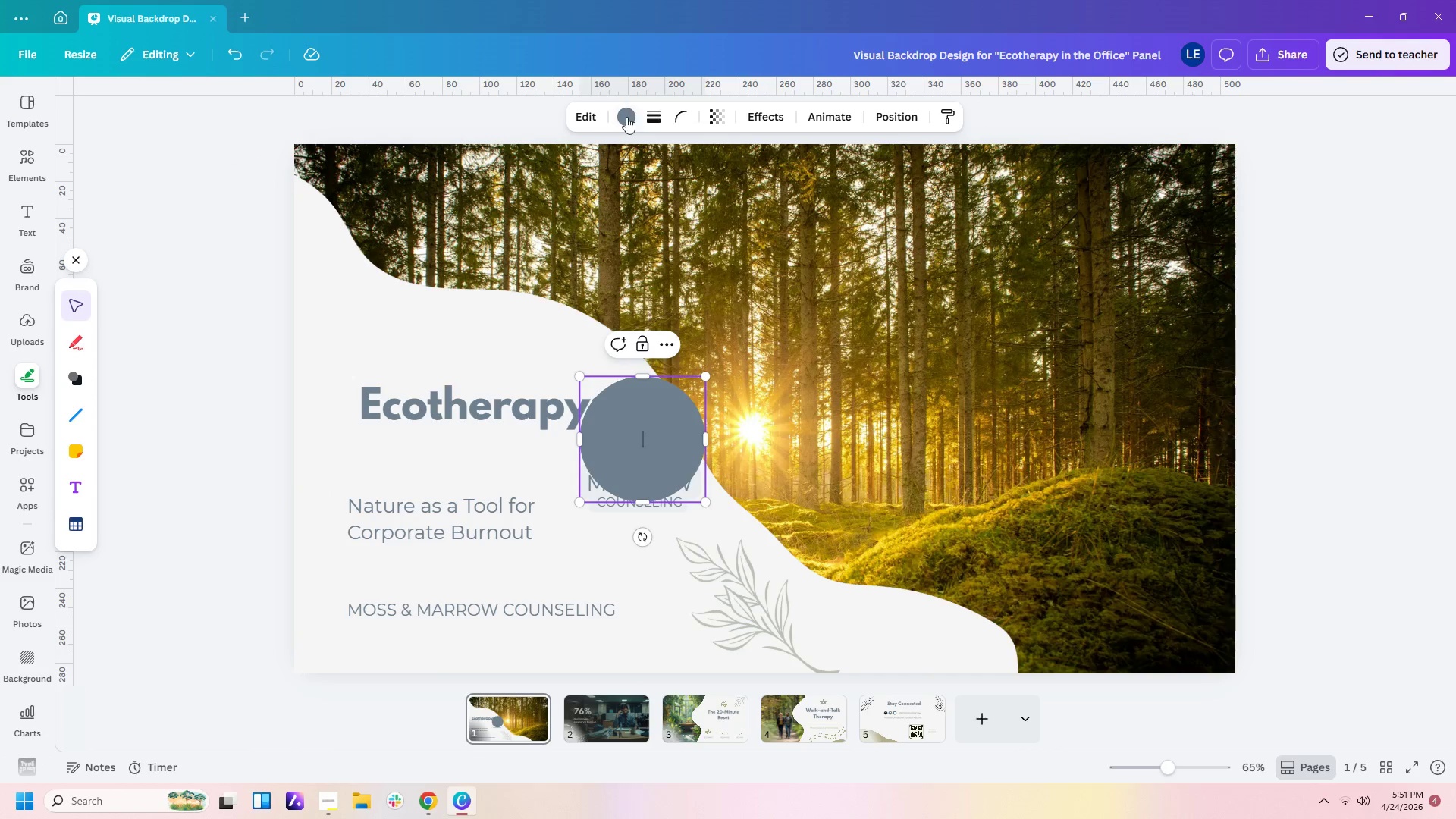 
left_click([626, 117])
 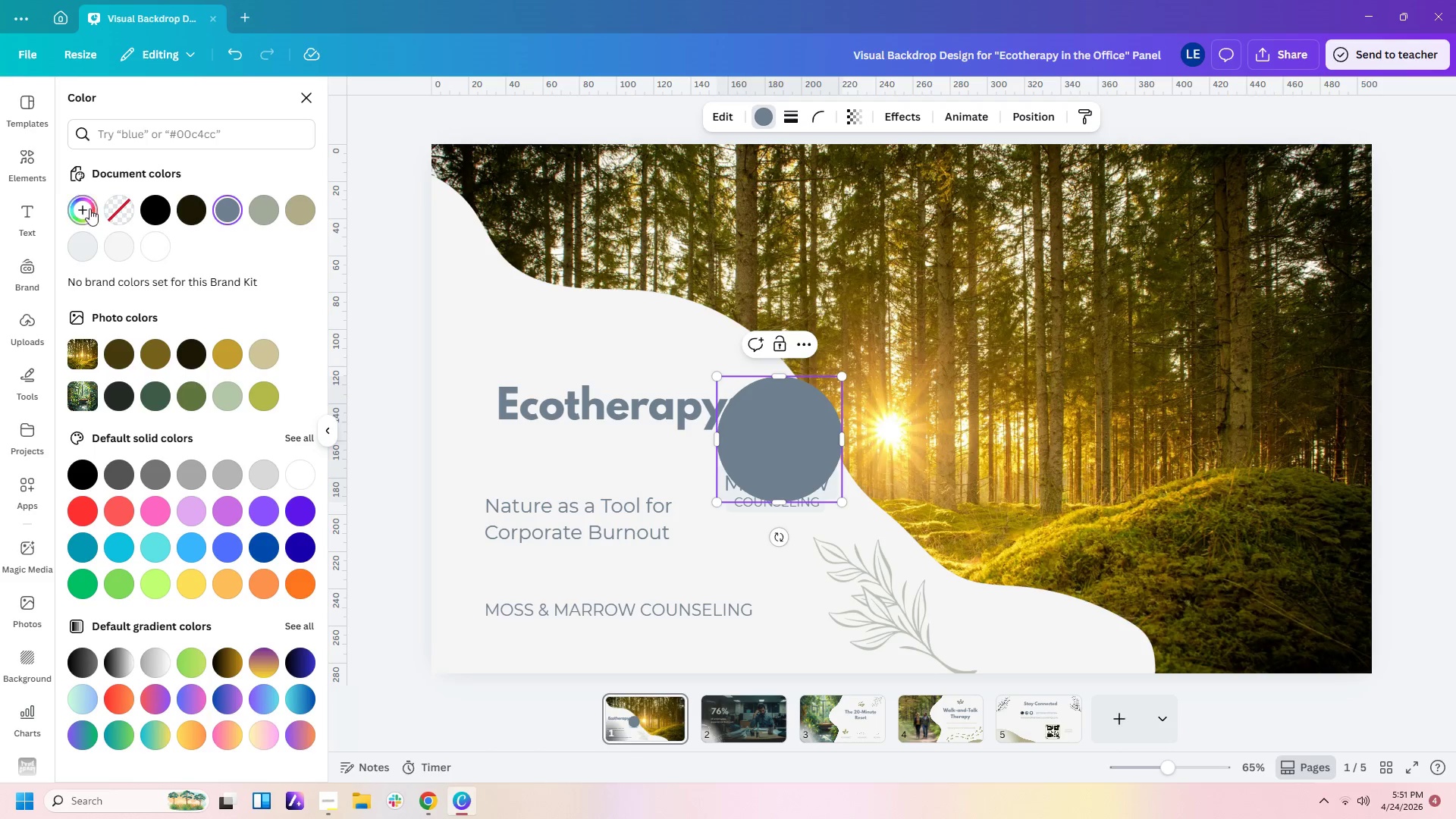 
left_click([105, 209])
 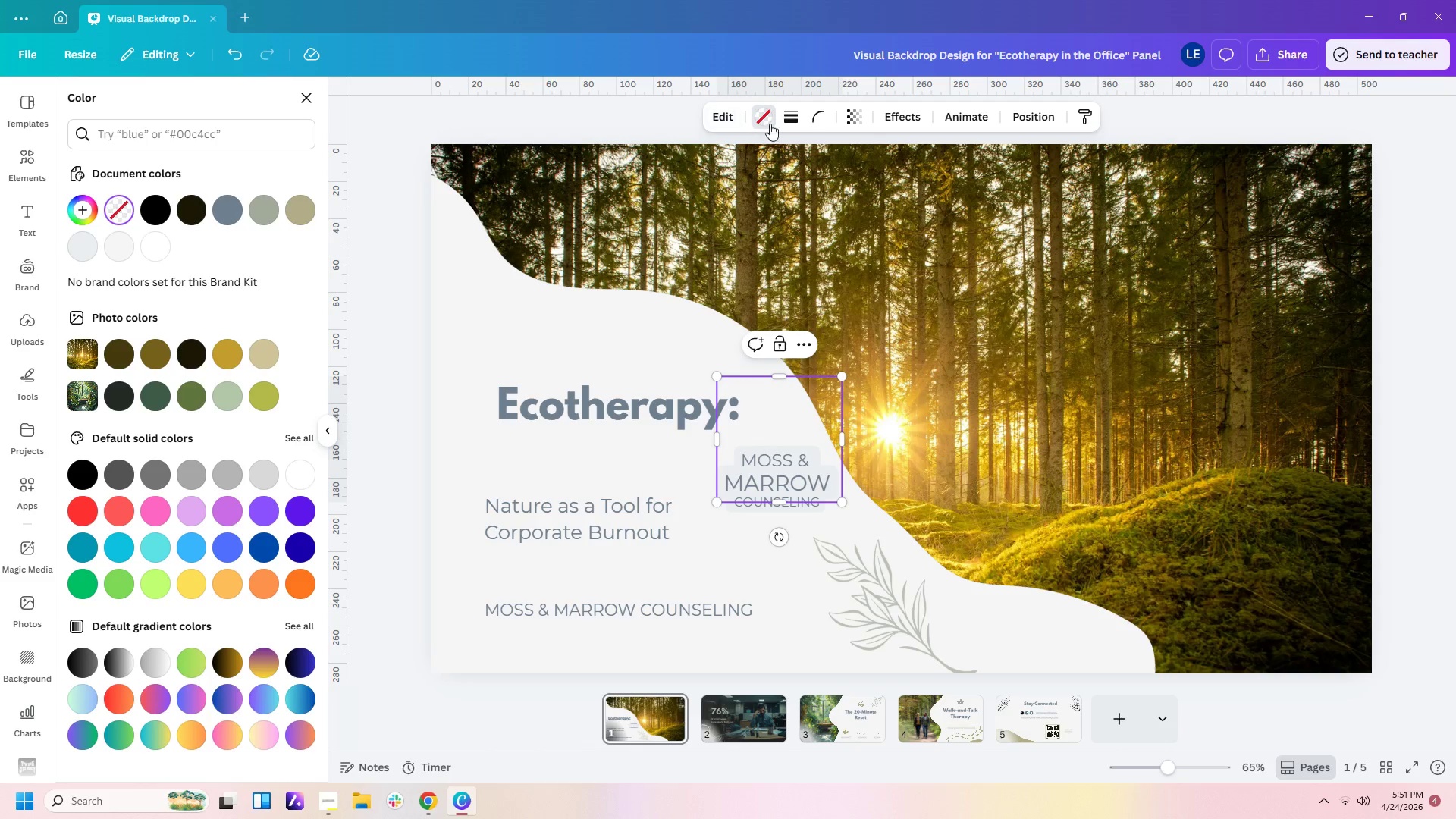 
left_click([791, 119])
 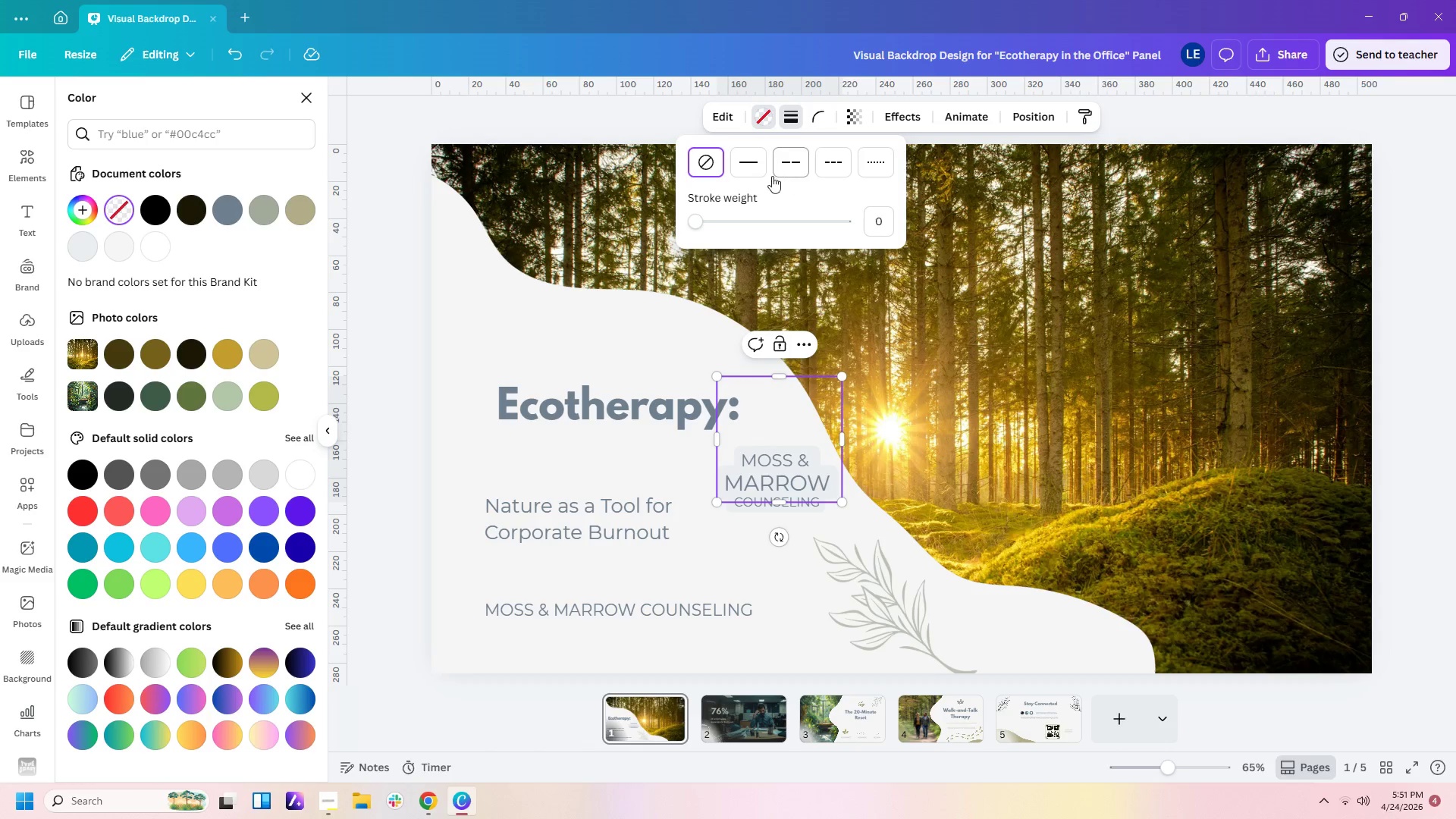 
left_click([747, 168])
 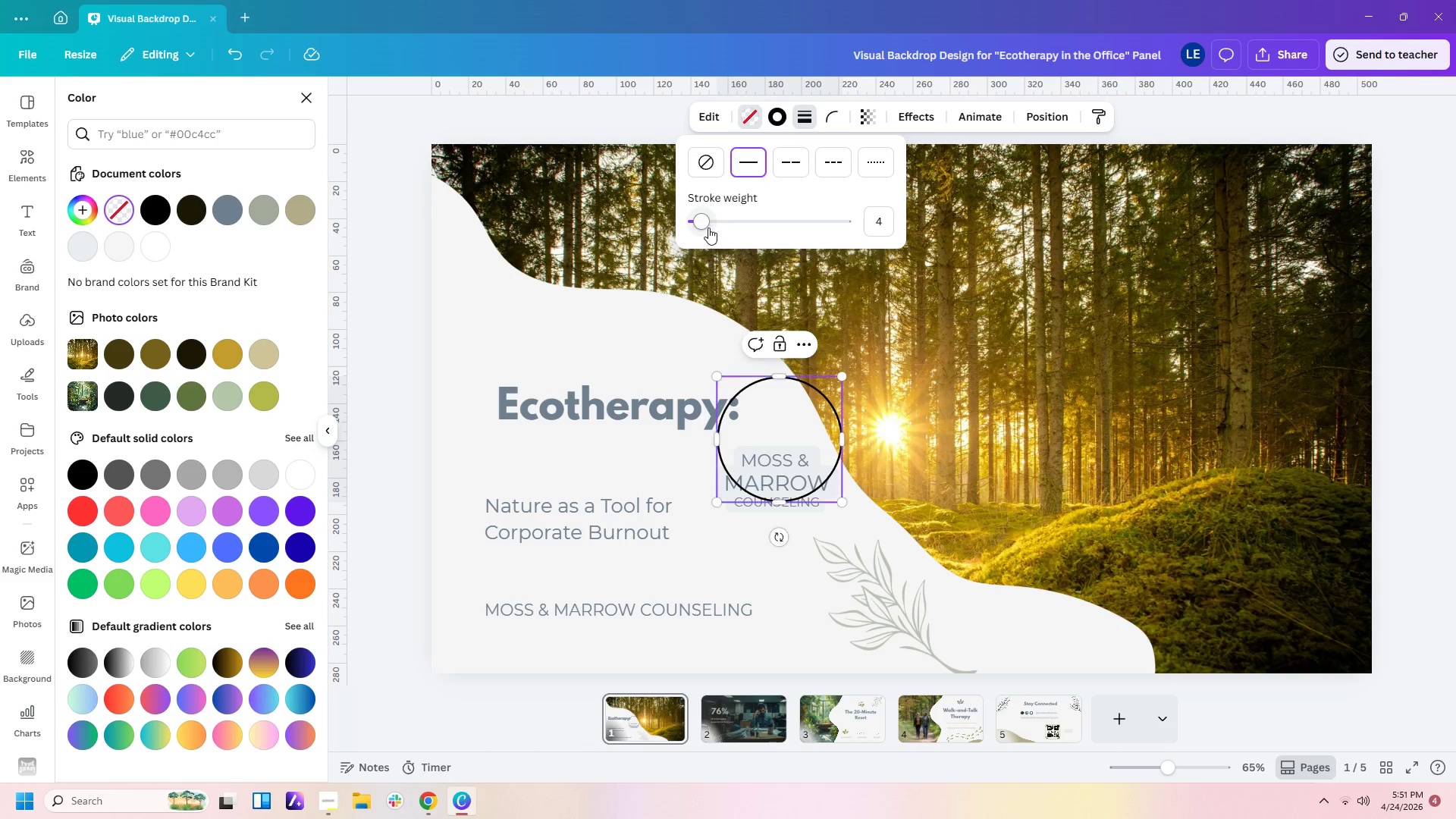 
left_click_drag(start_coordinate=[702, 221], to_coordinate=[707, 221])
 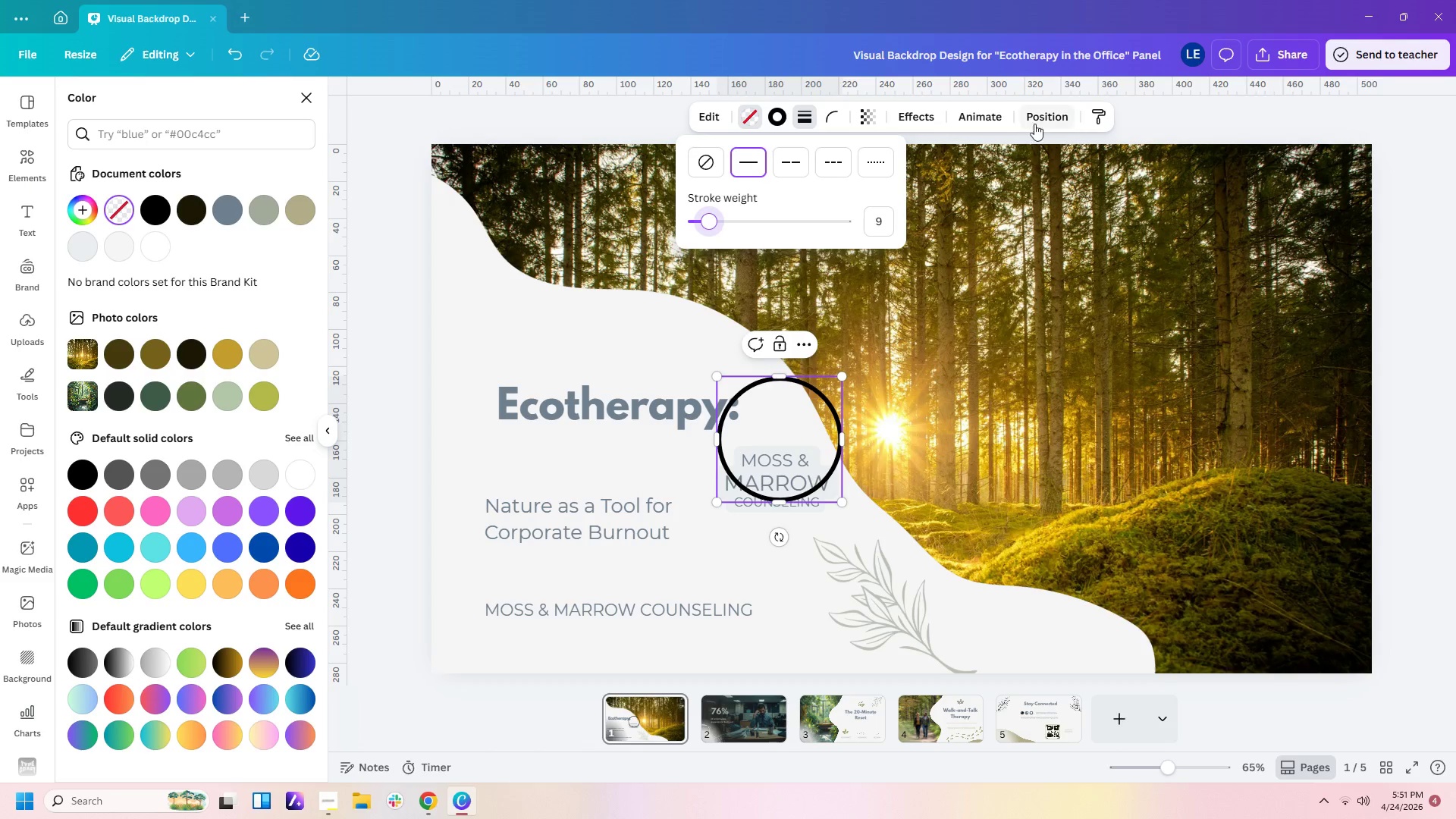 
left_click([1037, 120])
 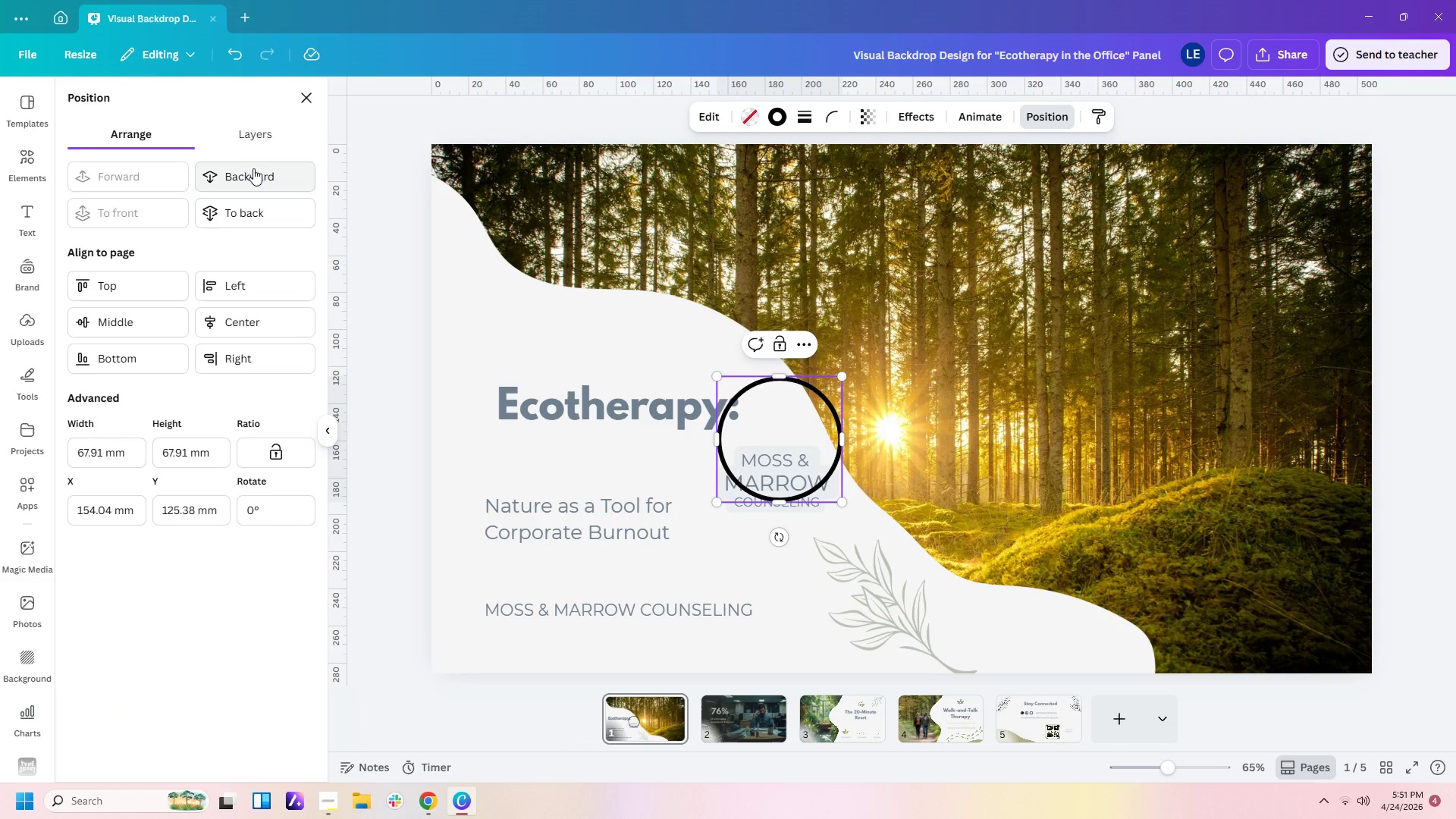 
double_click([253, 168])
 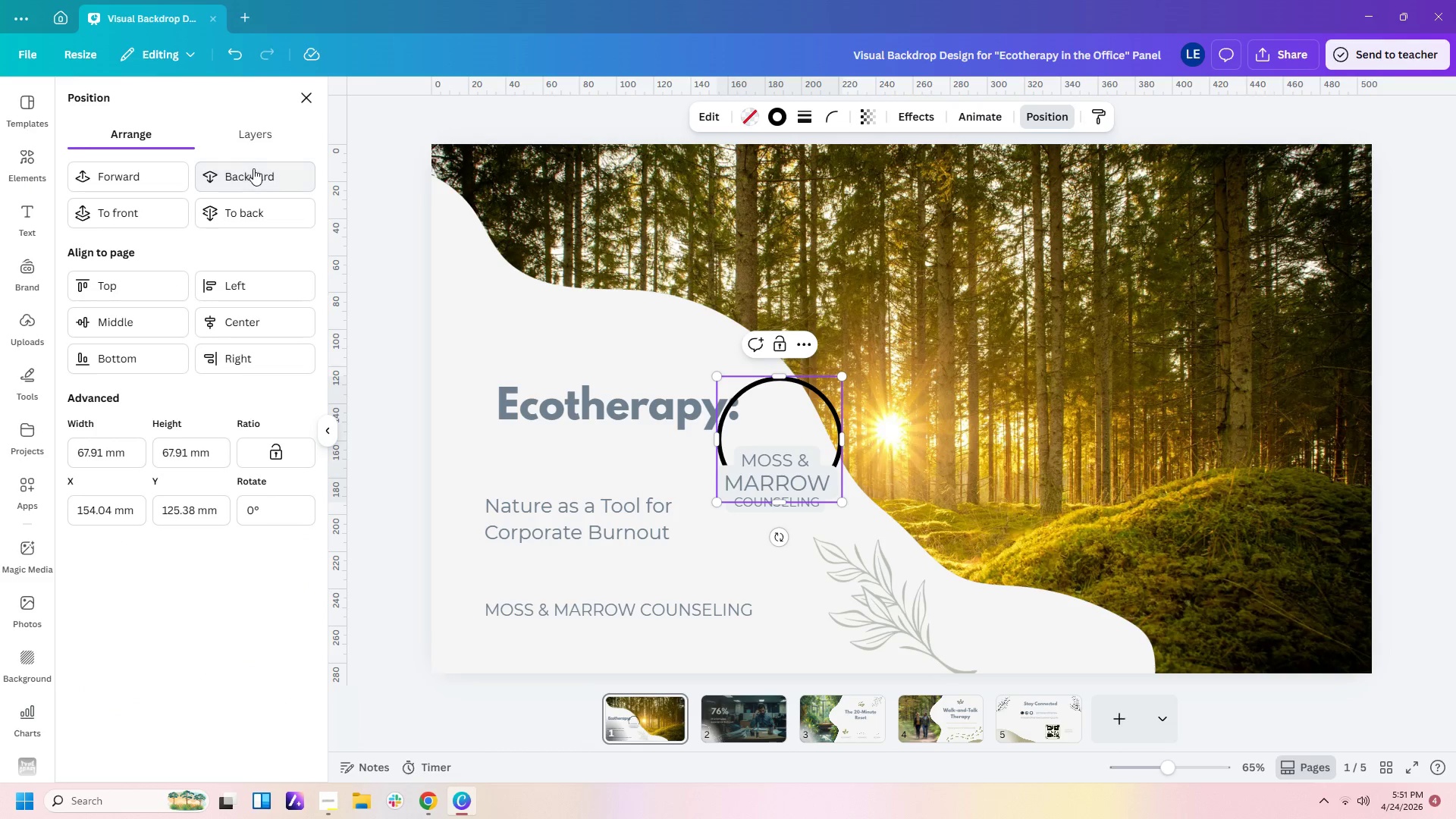 
double_click([253, 168])
 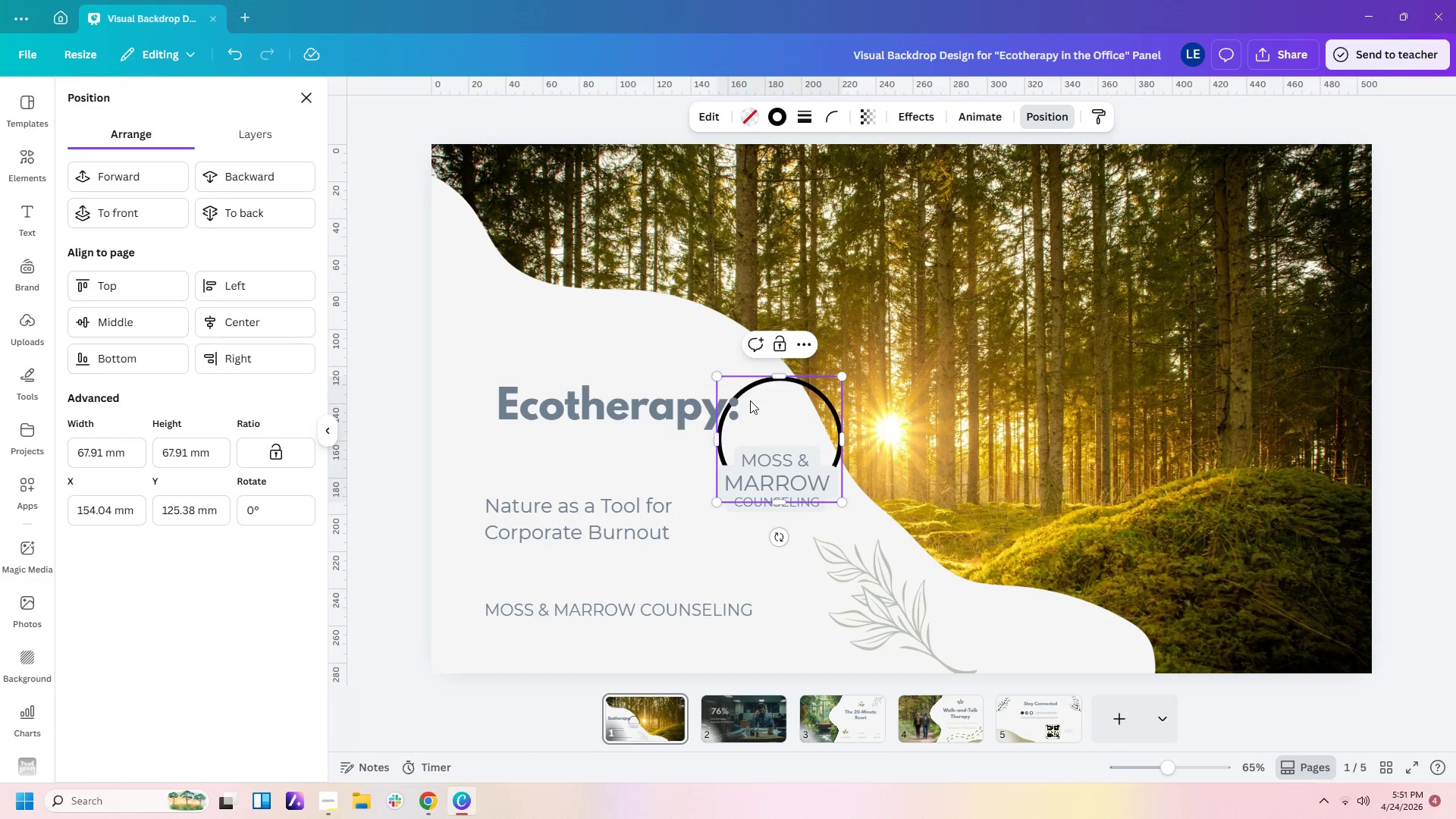 
left_click_drag(start_coordinate=[783, 400], to_coordinate=[782, 396])
 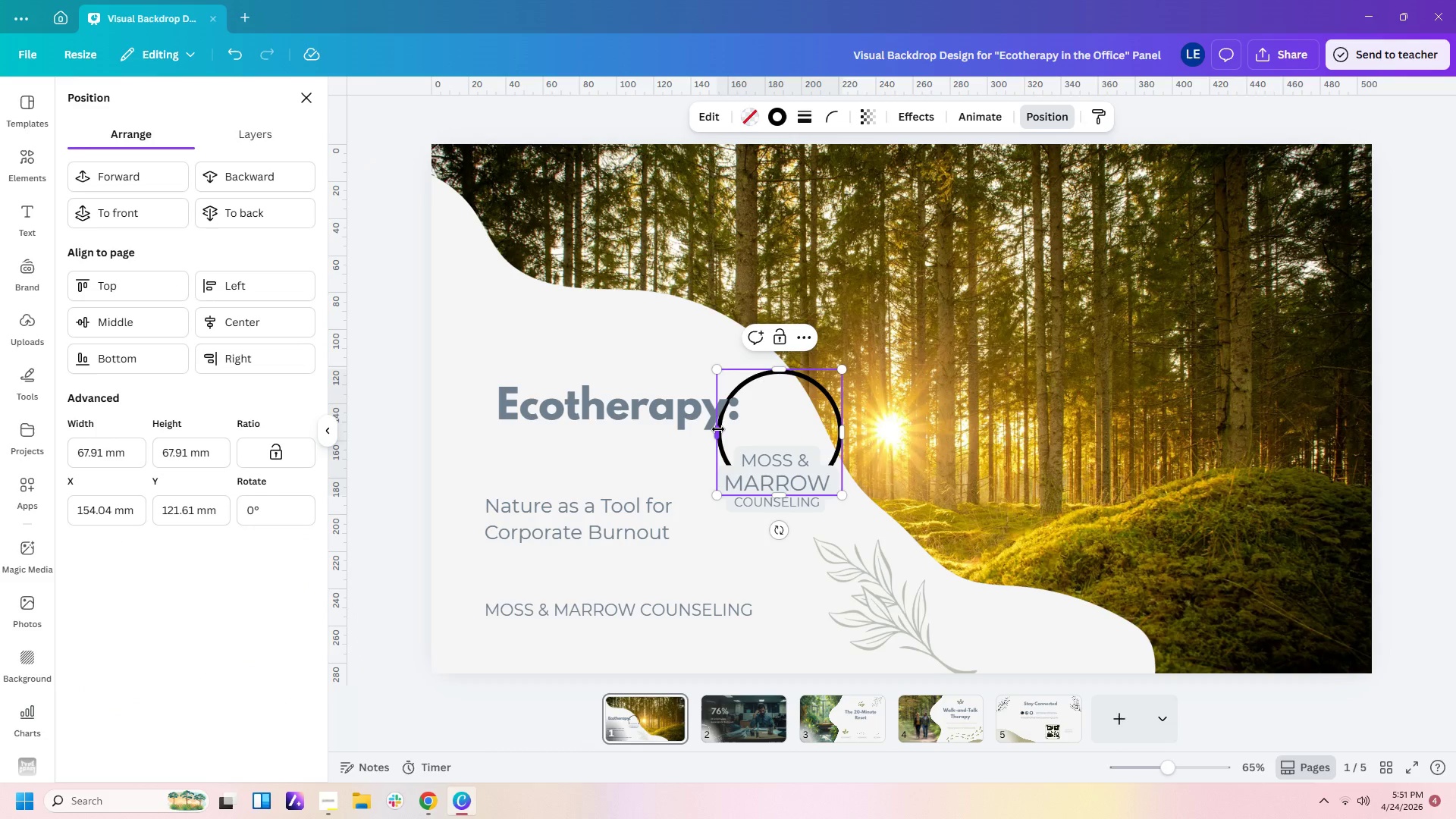 
left_click_drag(start_coordinate=[718, 429], to_coordinate=[700, 428])
 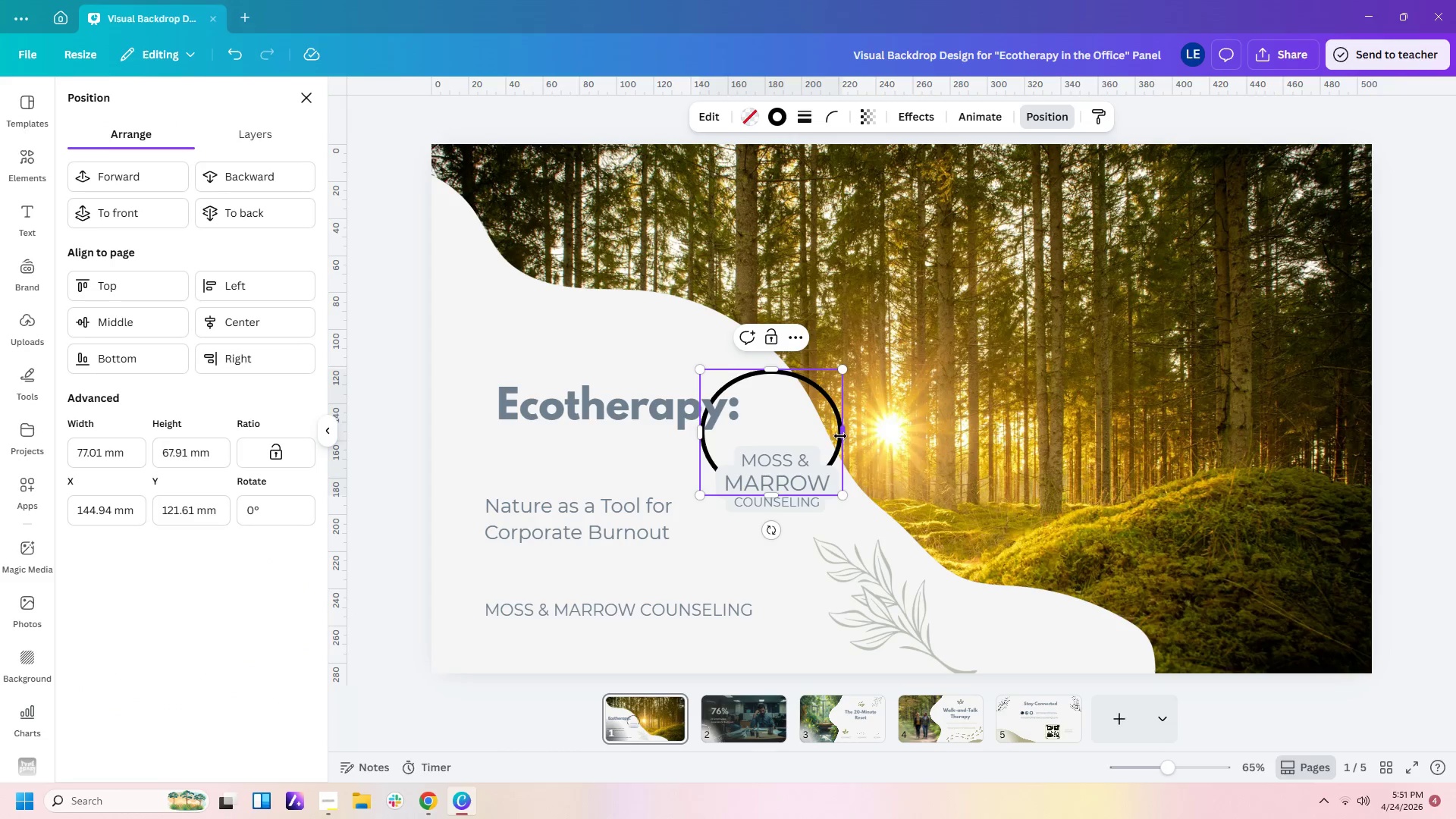 
left_click_drag(start_coordinate=[842, 435], to_coordinate=[856, 435])
 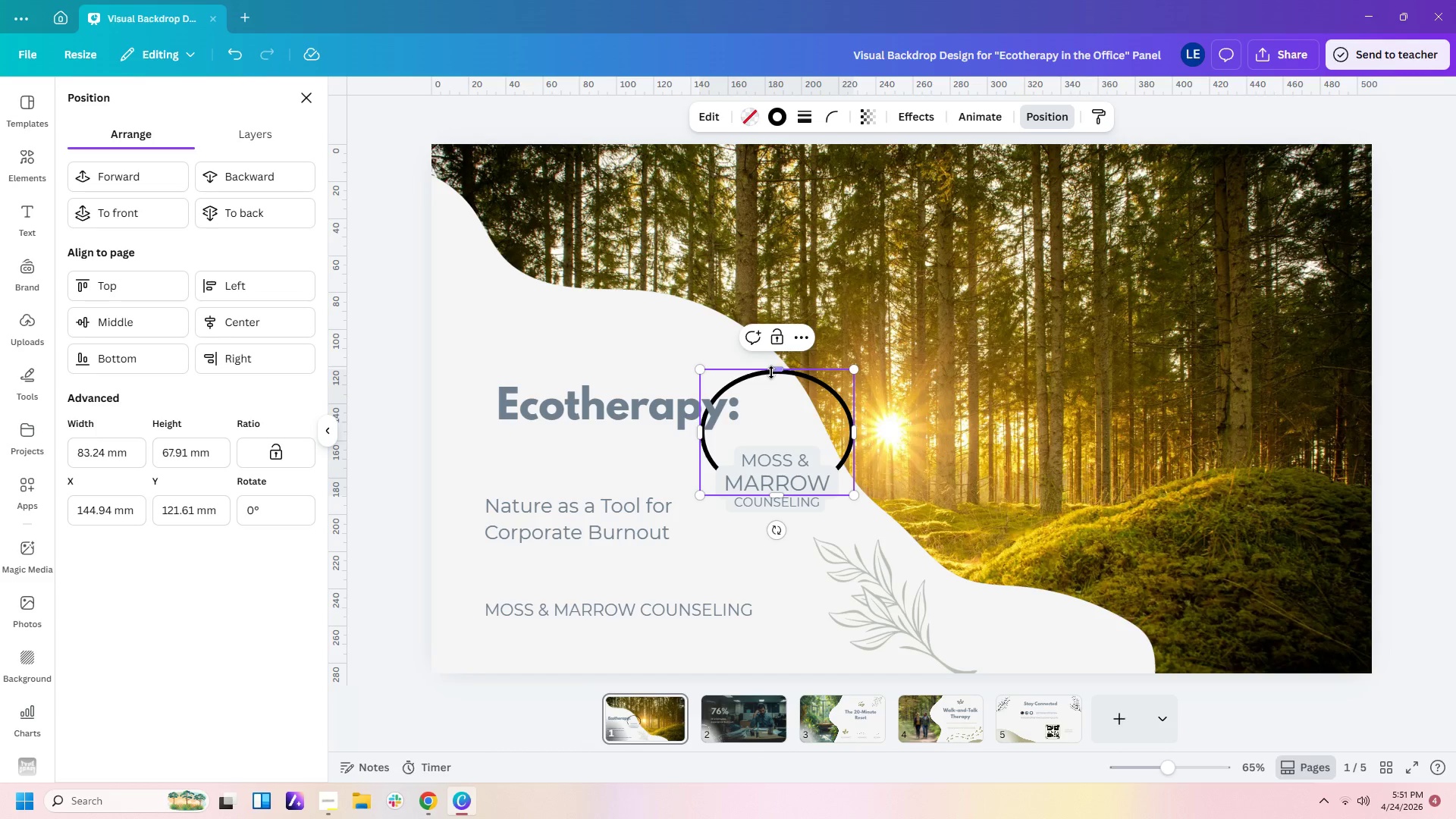 
left_click_drag(start_coordinate=[773, 368], to_coordinate=[775, 339])
 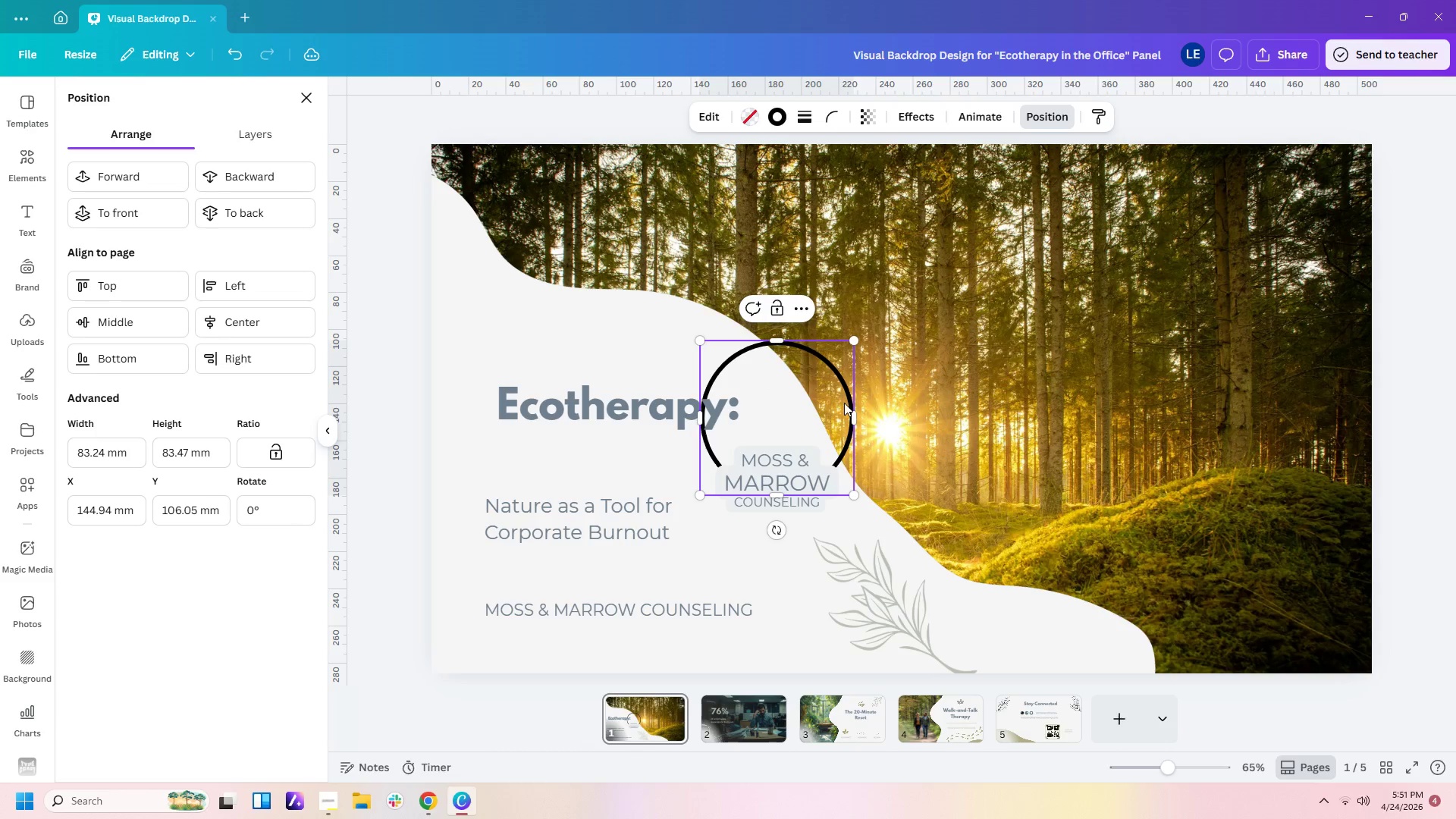 
left_click([844, 403])
 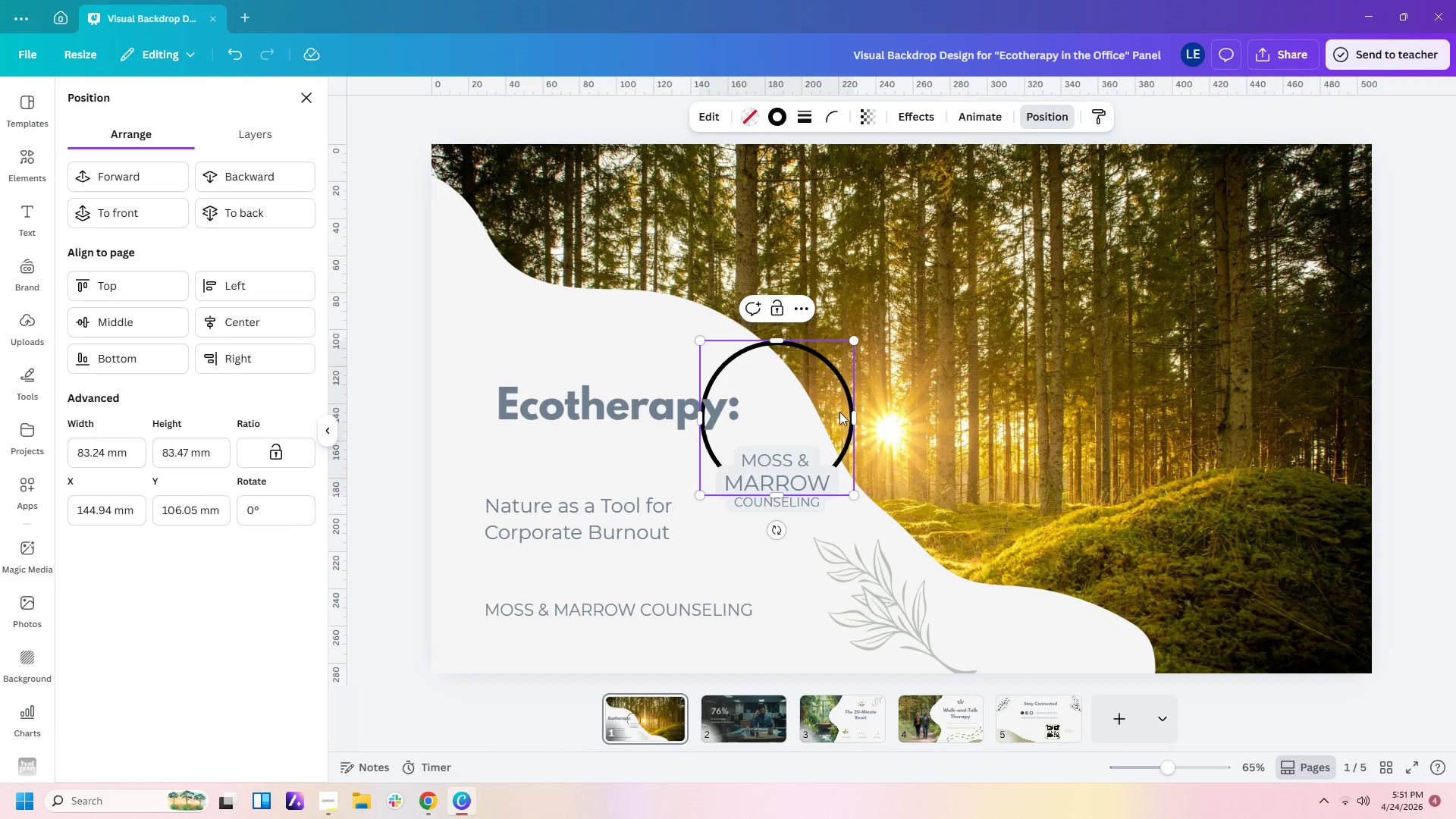 
left_click_drag(start_coordinate=[839, 411], to_coordinate=[838, 416])
 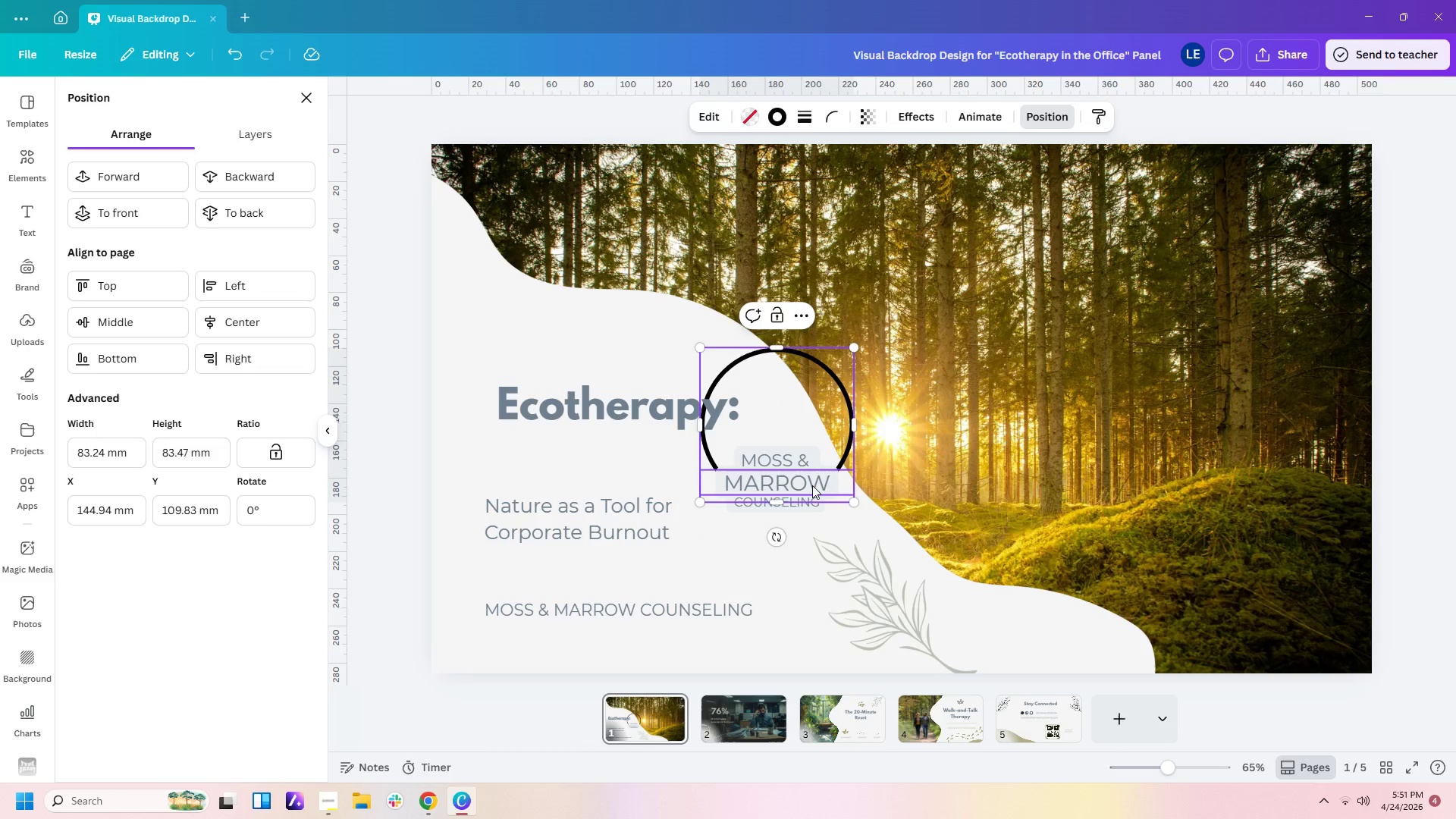 
left_click([812, 485])
 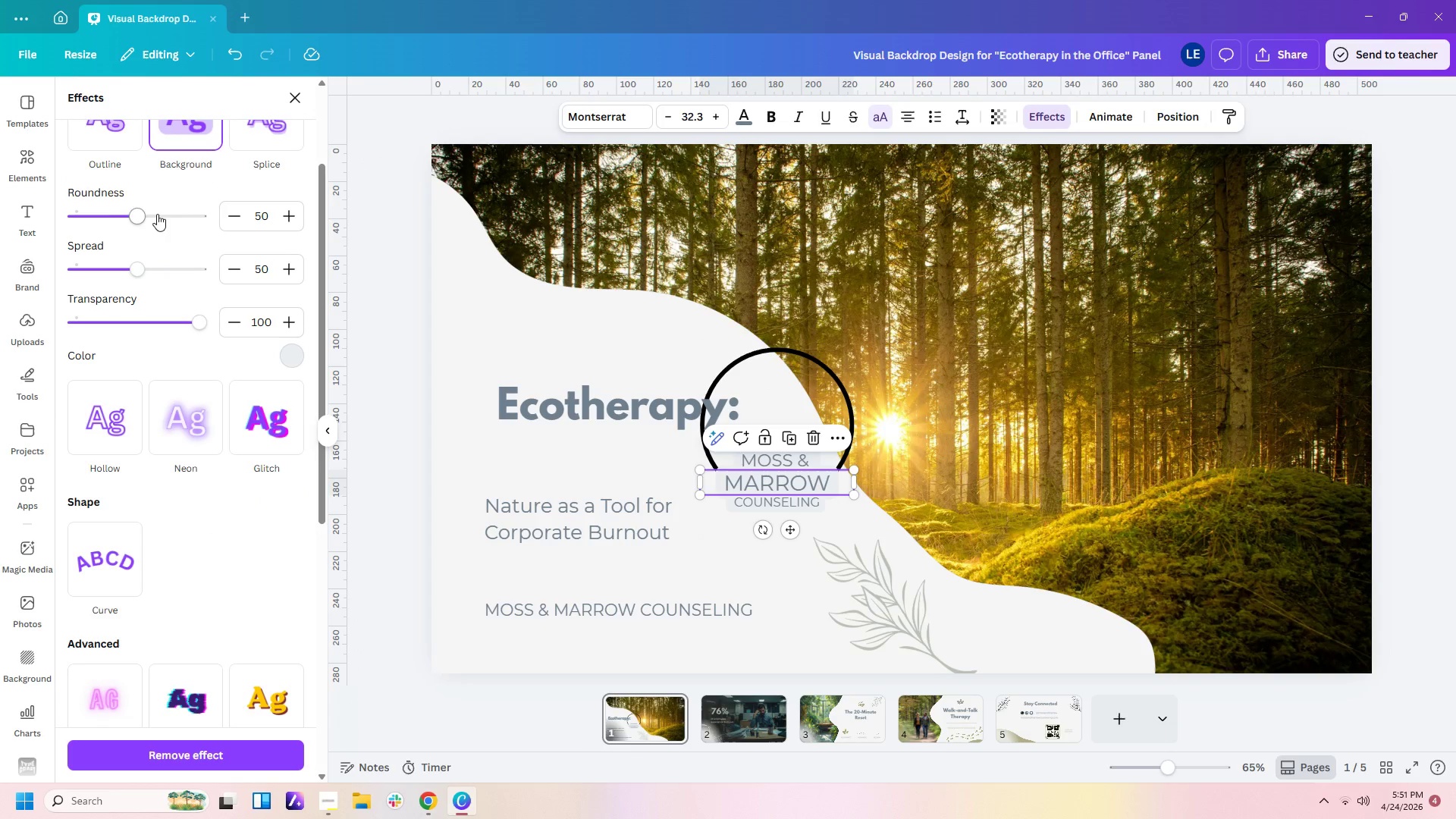 
left_click_drag(start_coordinate=[134, 209], to_coordinate=[130, 209])
 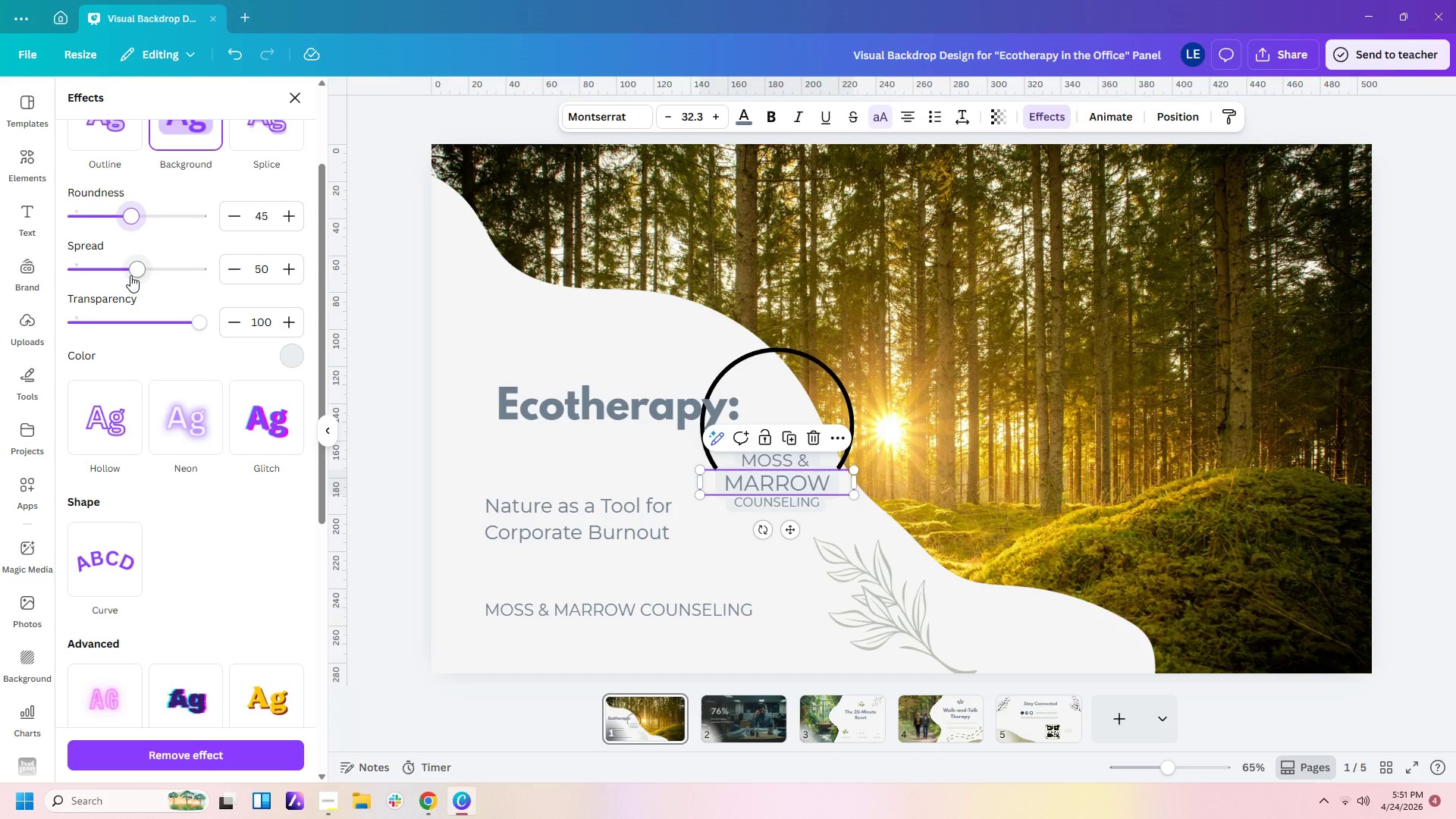 
left_click_drag(start_coordinate=[134, 271], to_coordinate=[99, 277])
 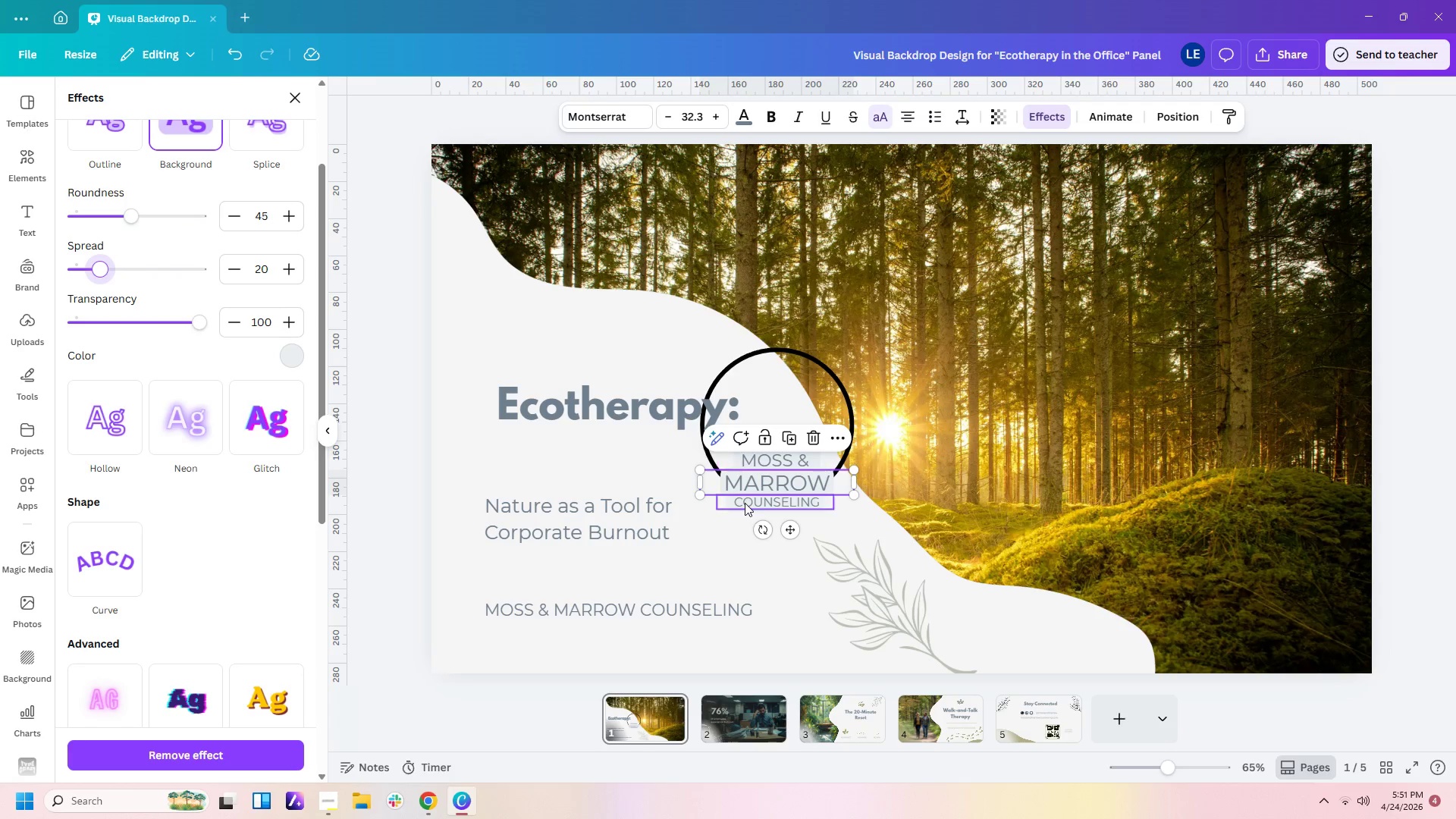 
left_click([745, 503])
 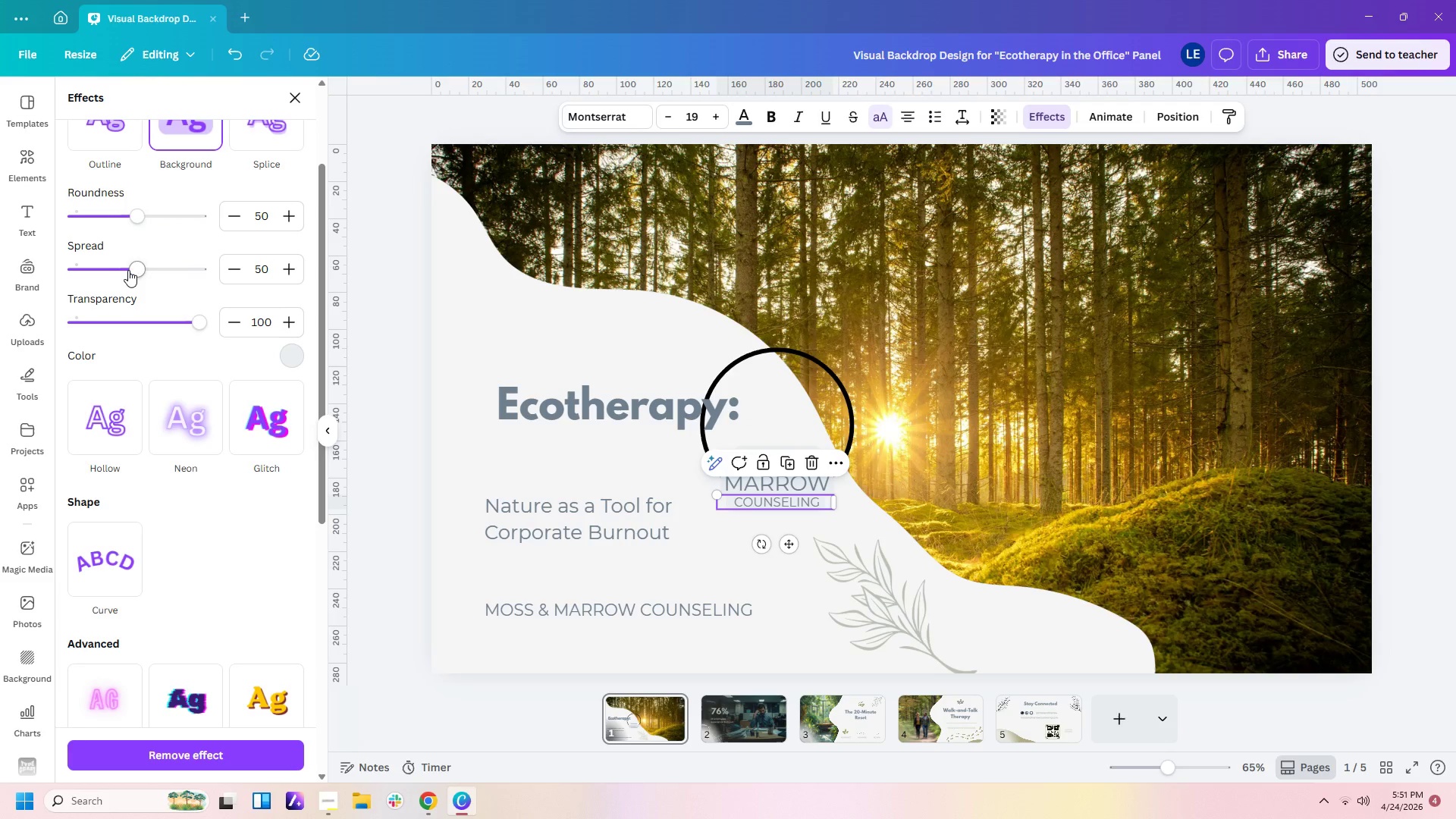 
left_click_drag(start_coordinate=[136, 268], to_coordinate=[81, 271])
 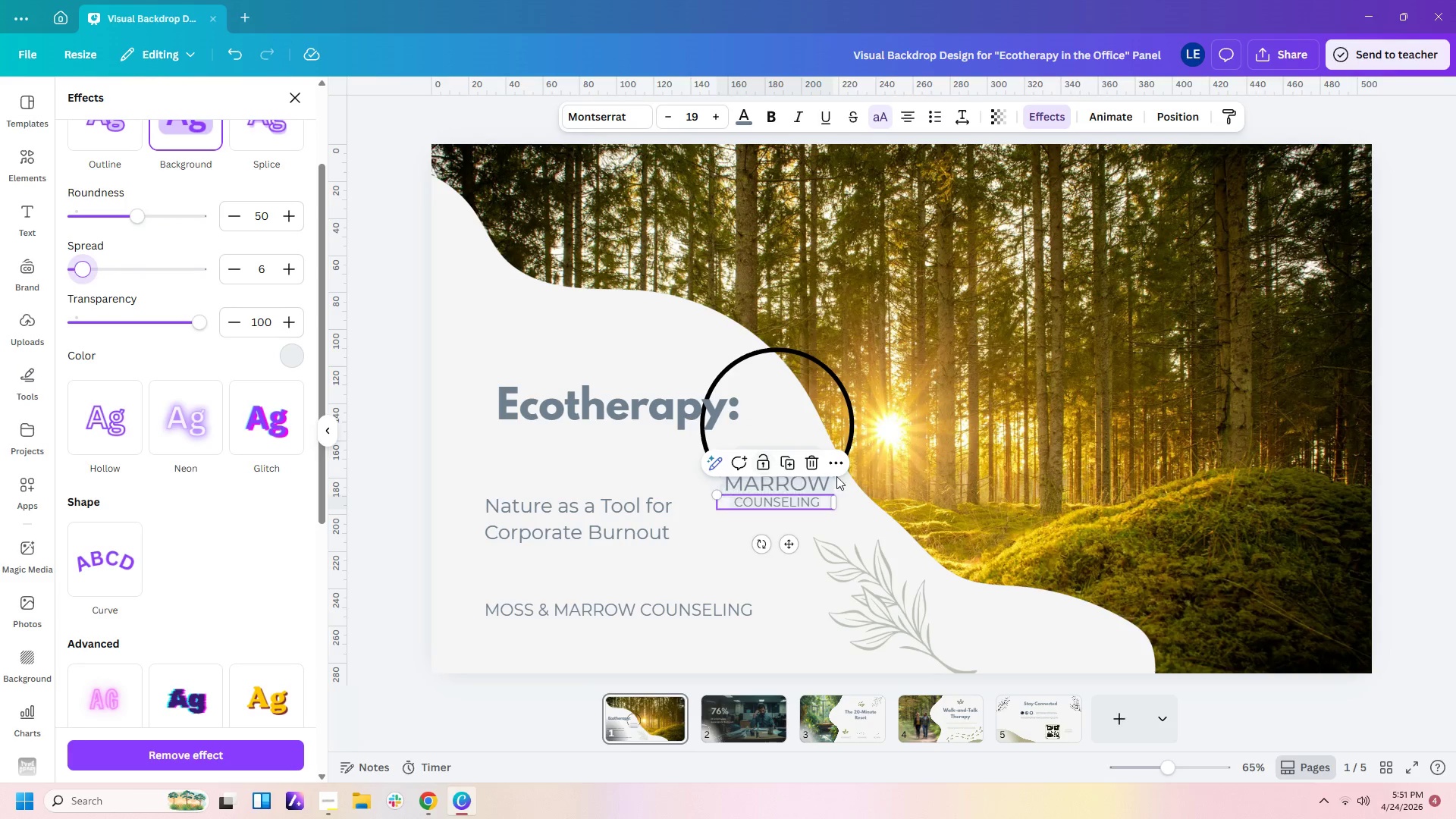 
left_click([889, 497])
 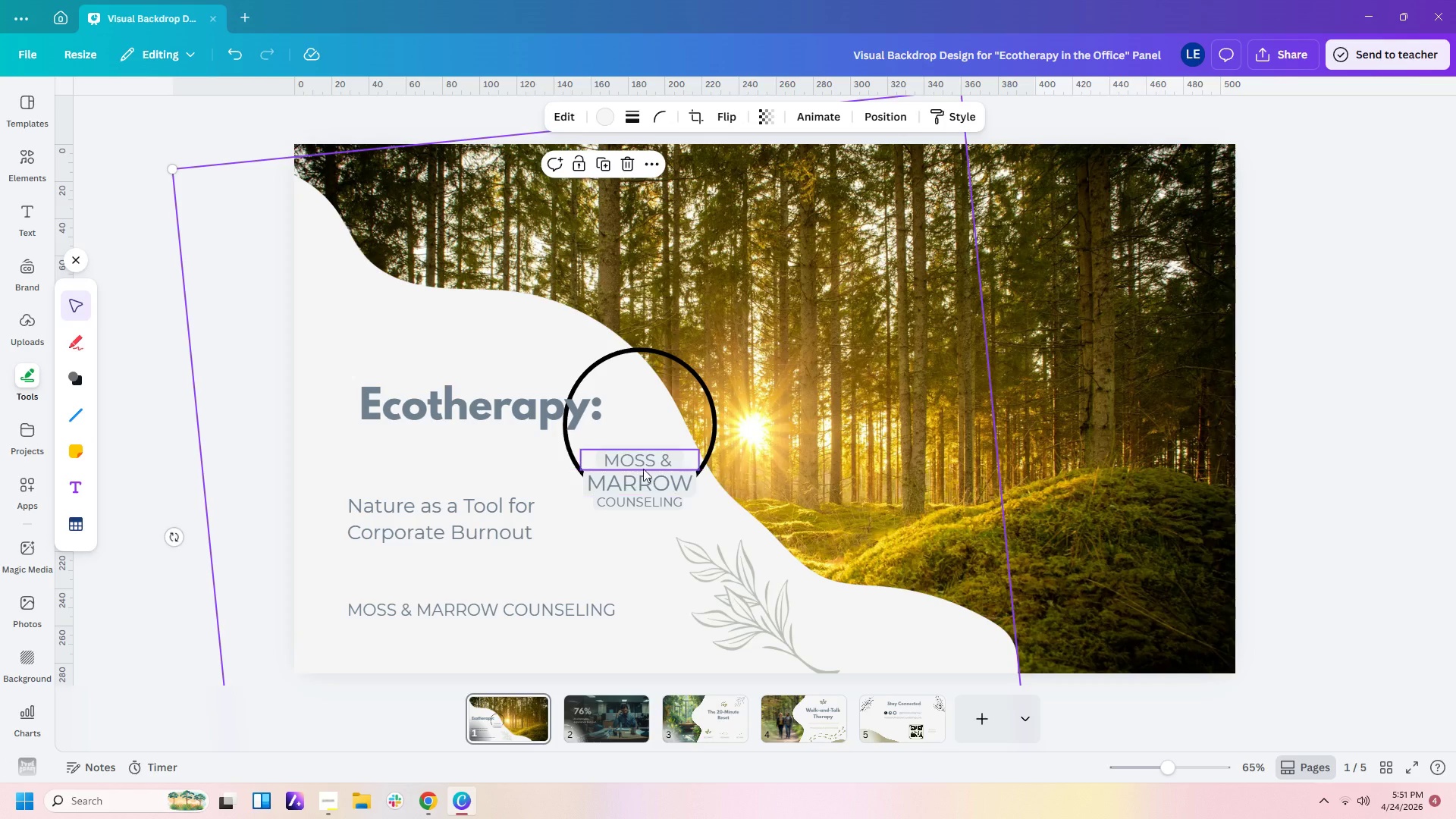 
left_click([636, 454])
 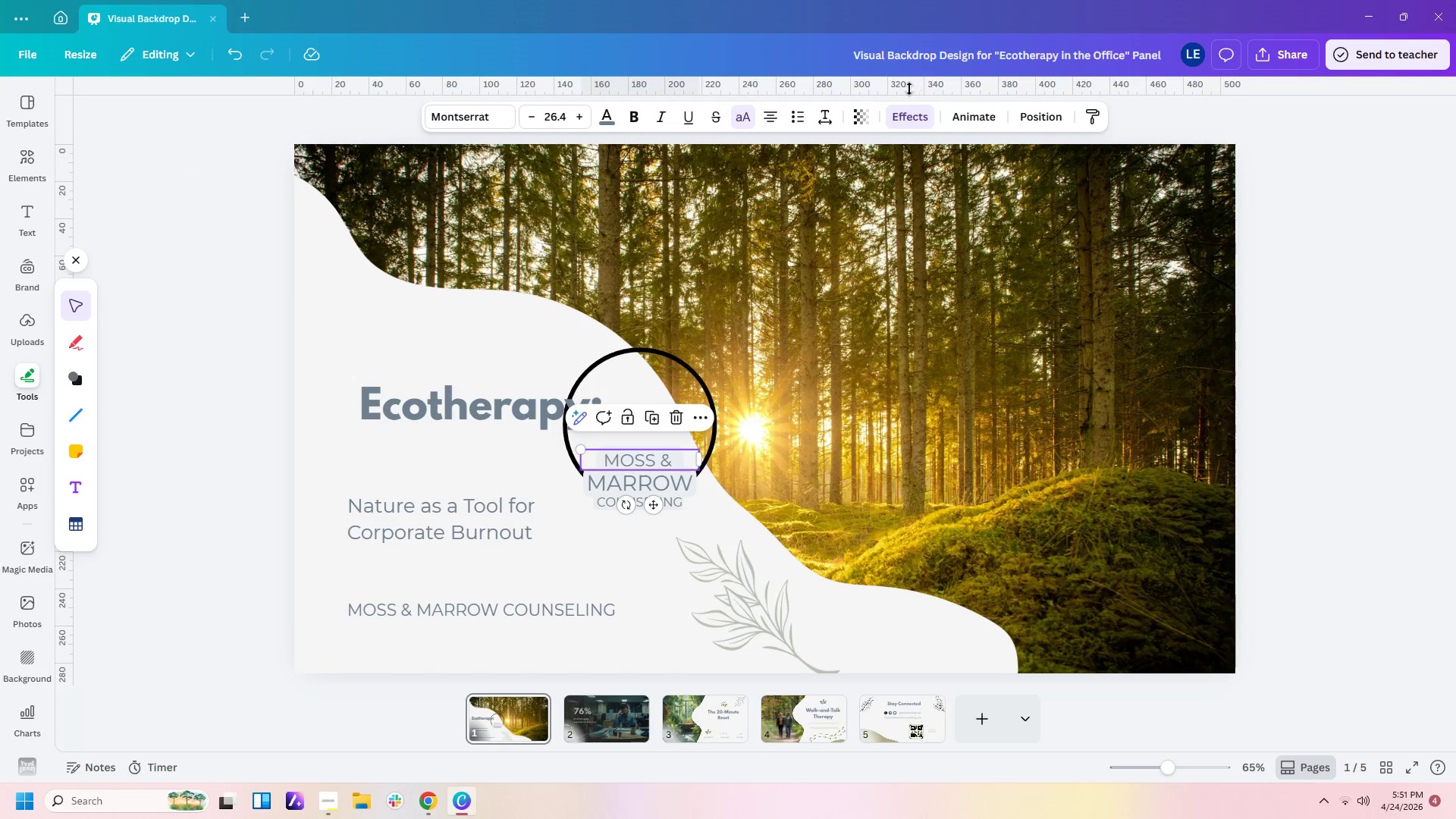 
left_click([905, 111])
 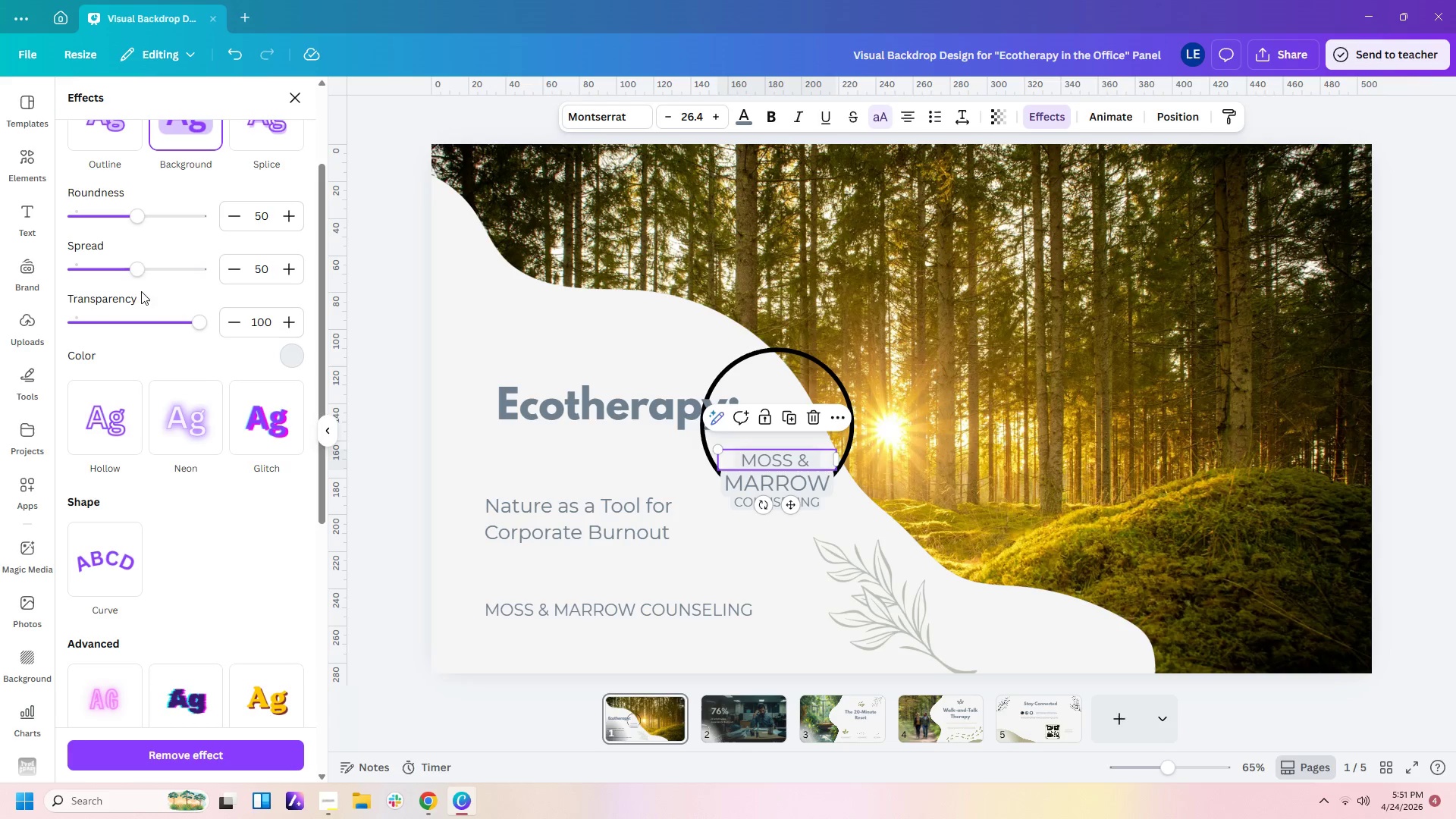 
left_click_drag(start_coordinate=[136, 259], to_coordinate=[82, 270])
 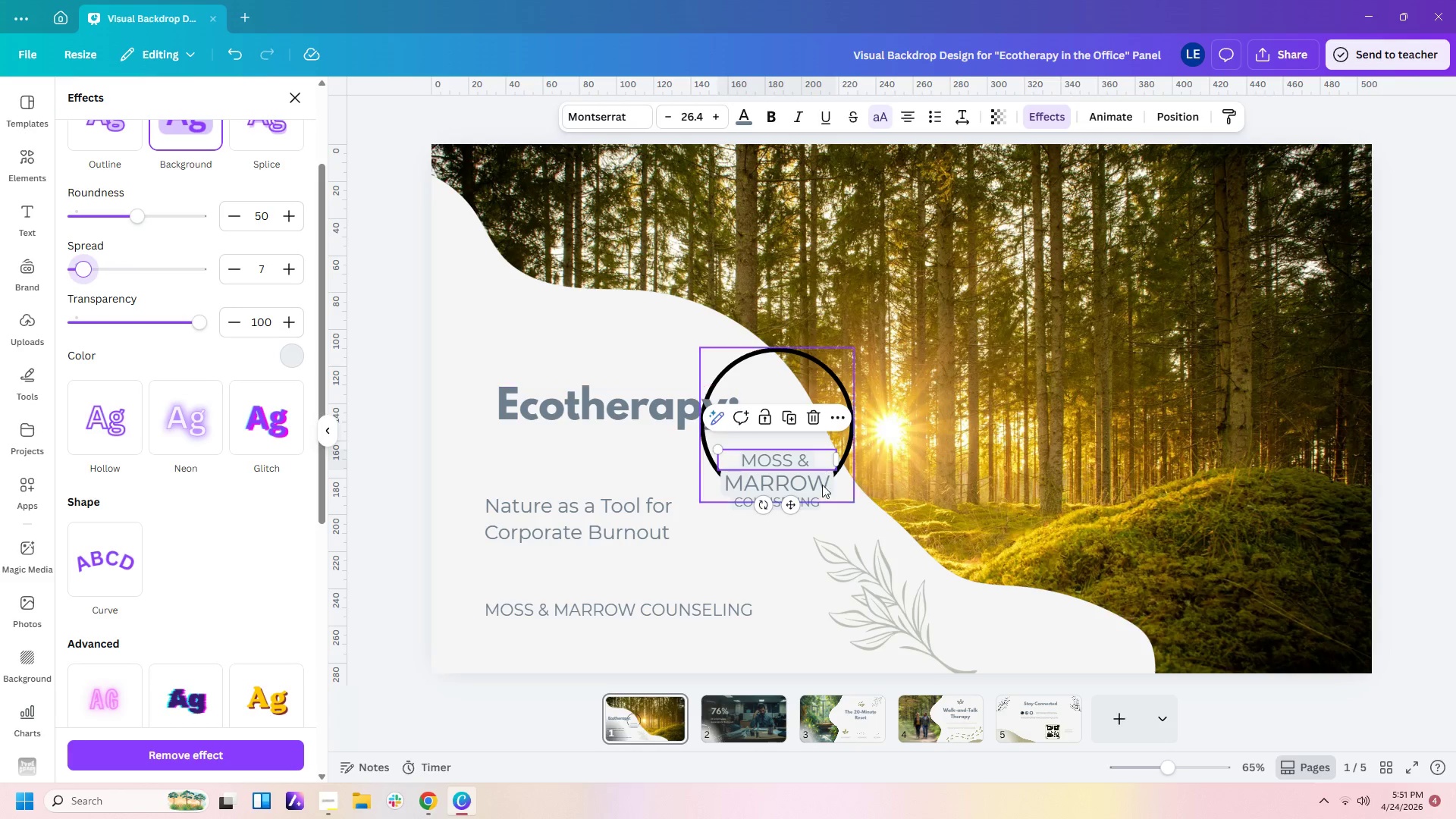 
left_click([855, 508])
 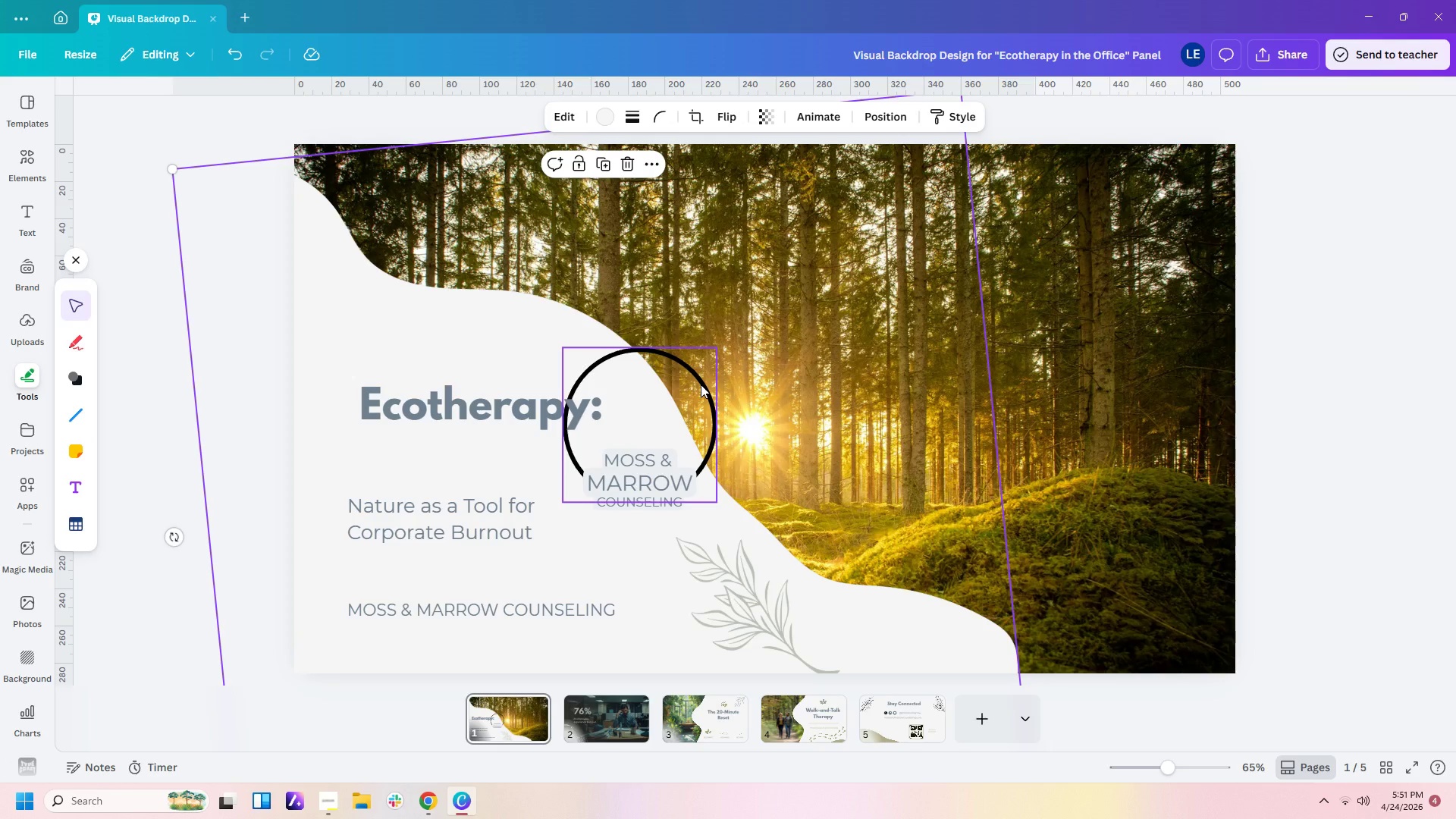 
left_click([701, 384])
 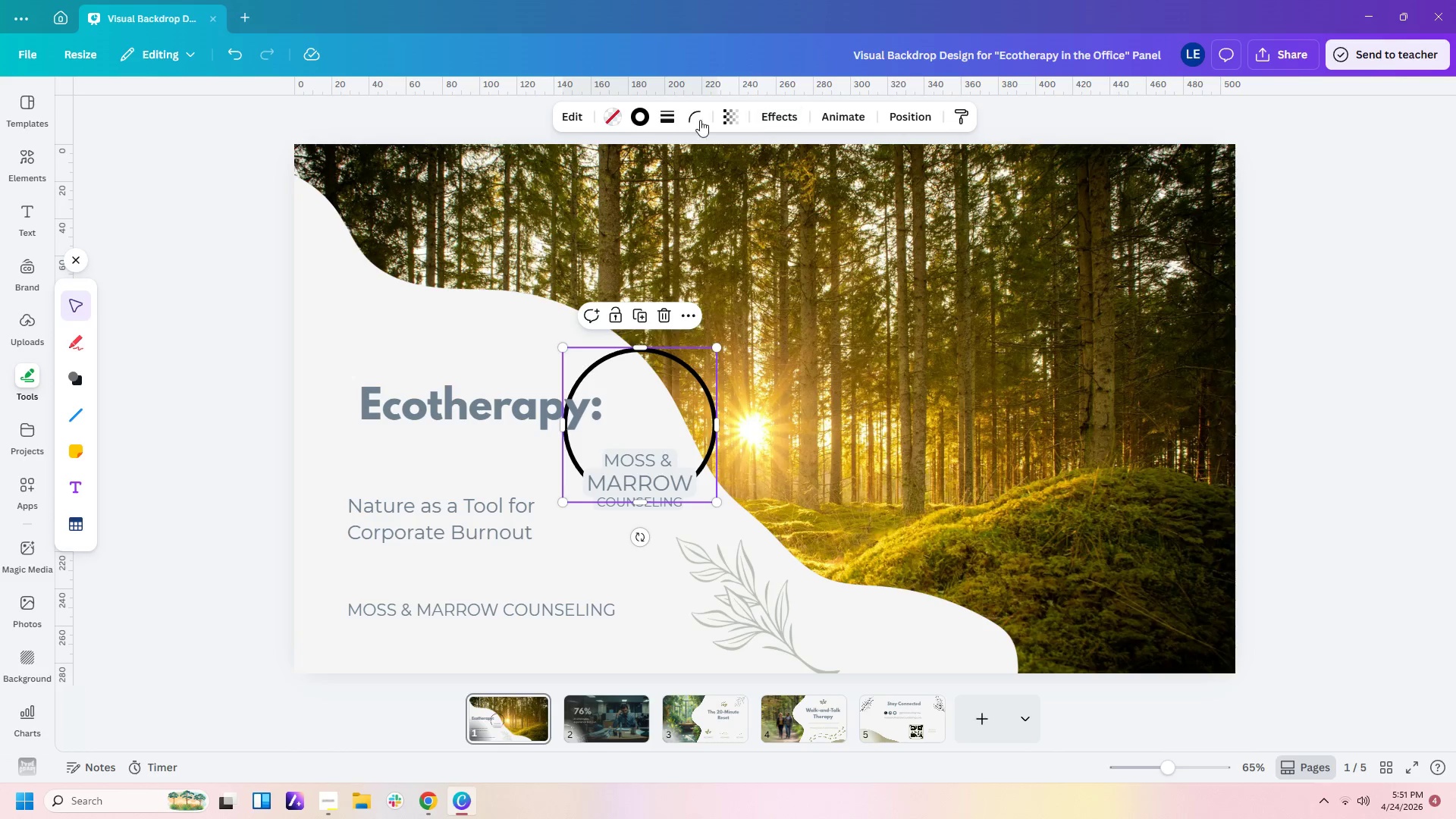 
left_click([640, 118])
 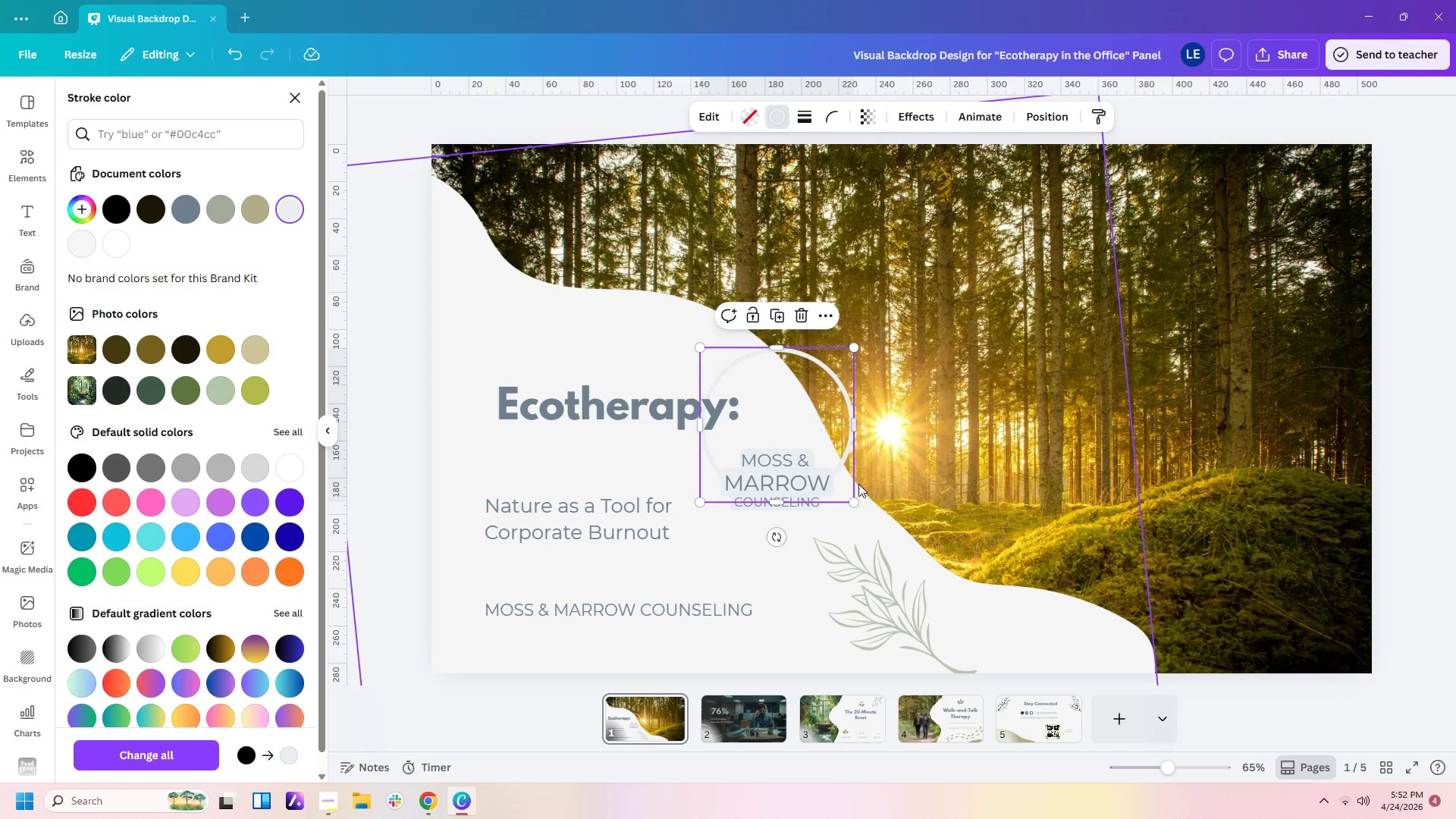 
wait(5.69)
 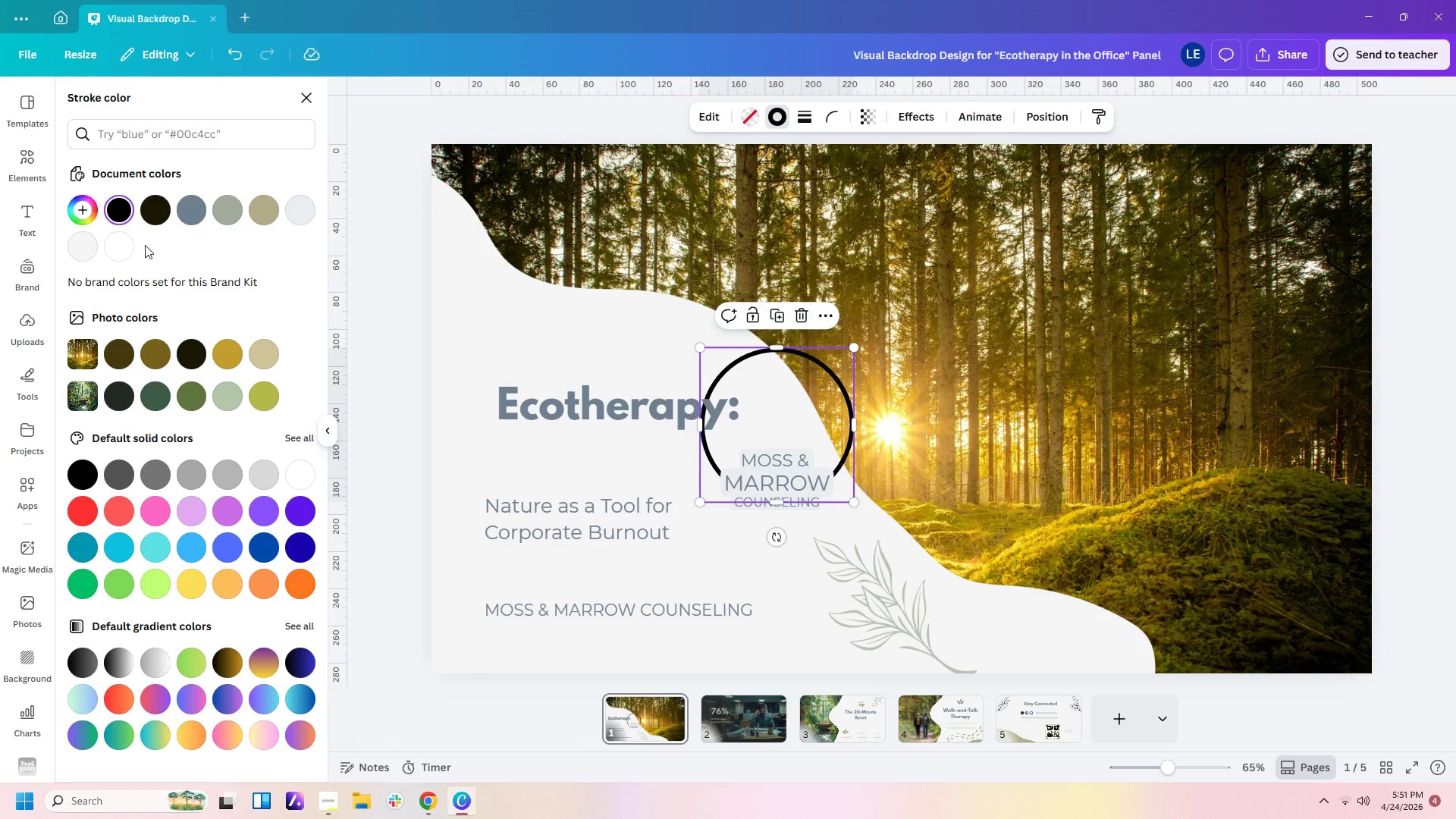 
left_click([805, 484])
 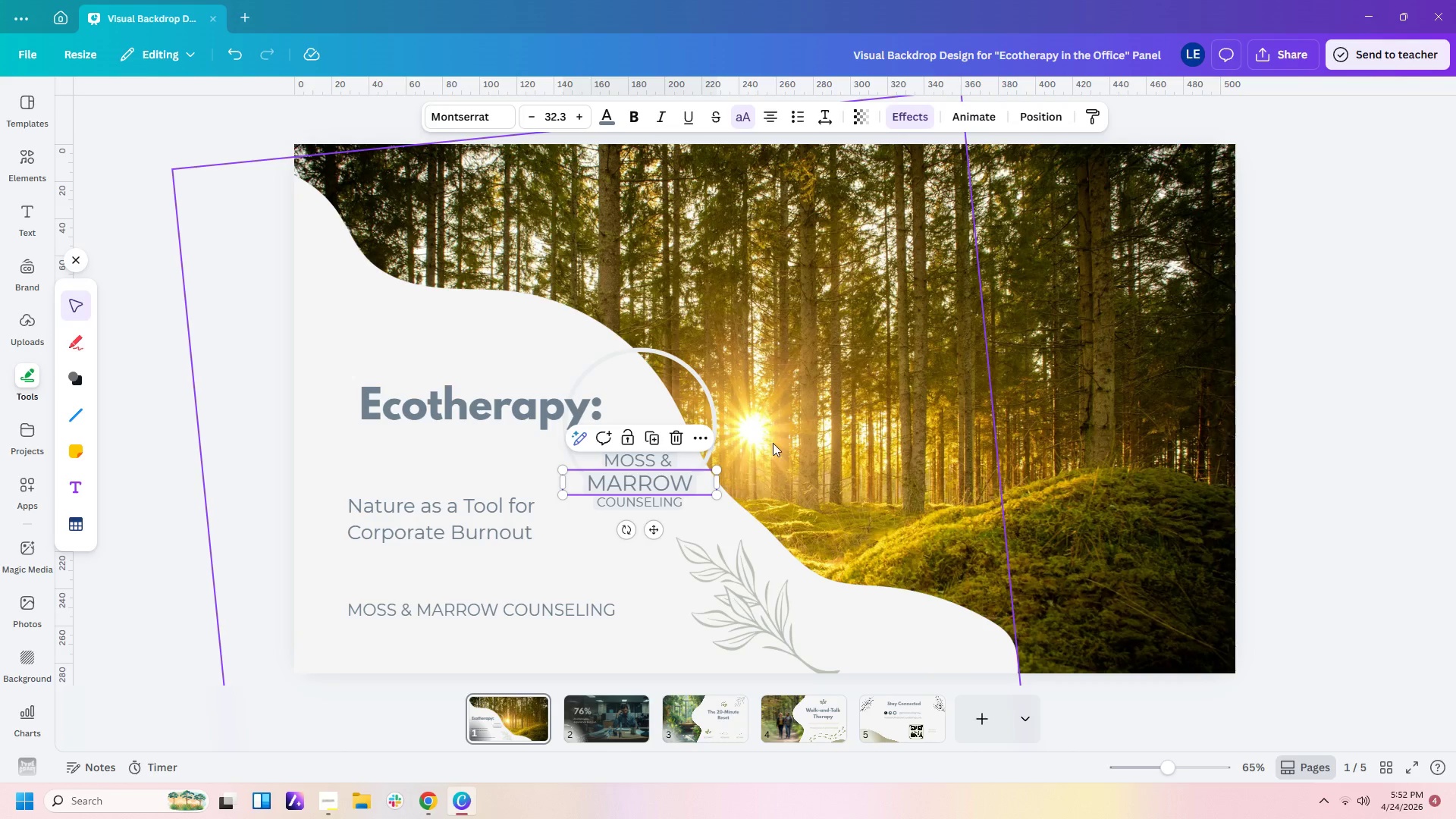 
left_click([789, 453])
 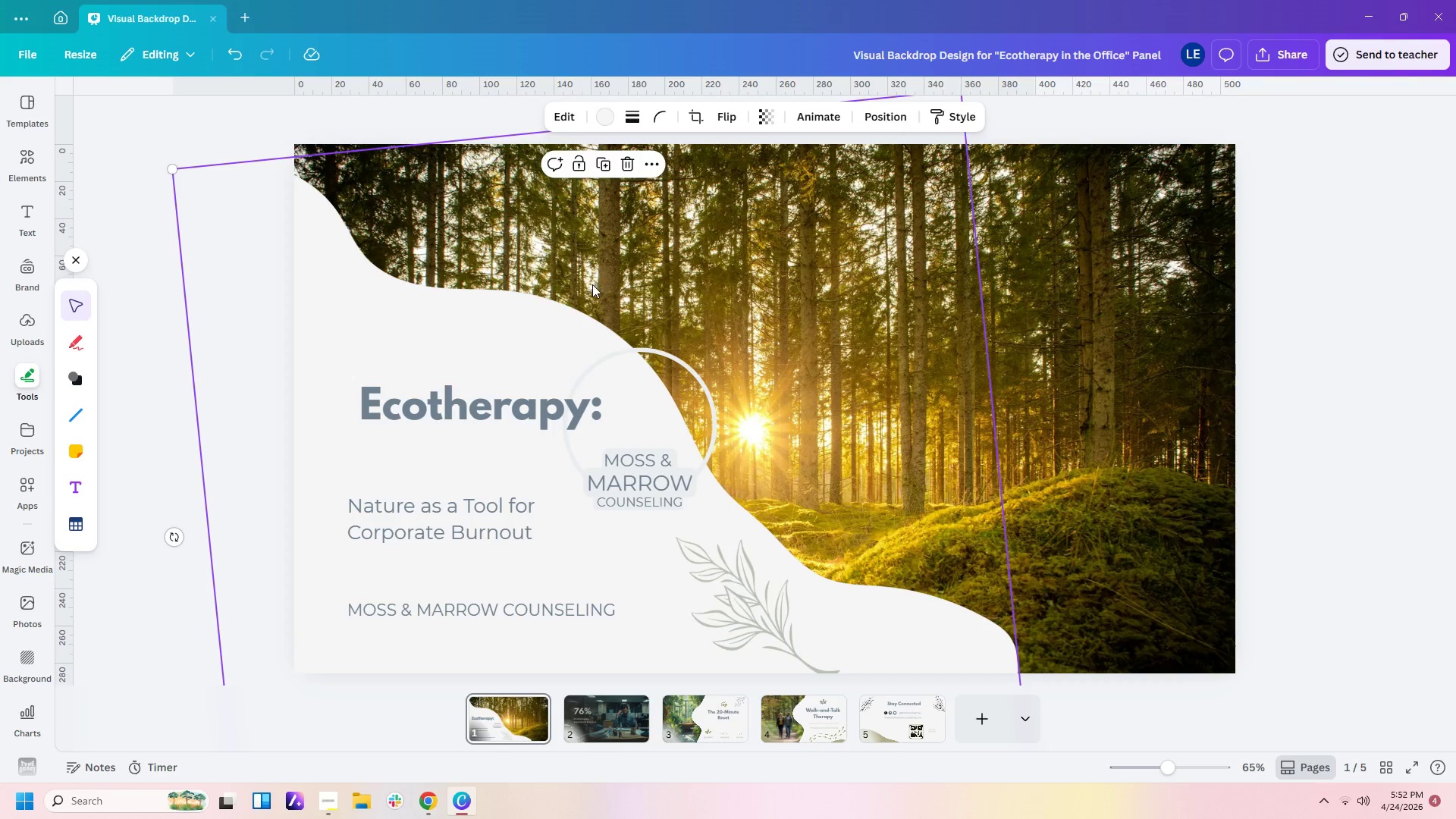 
left_click_drag(start_coordinate=[592, 284], to_coordinate=[788, 760])
 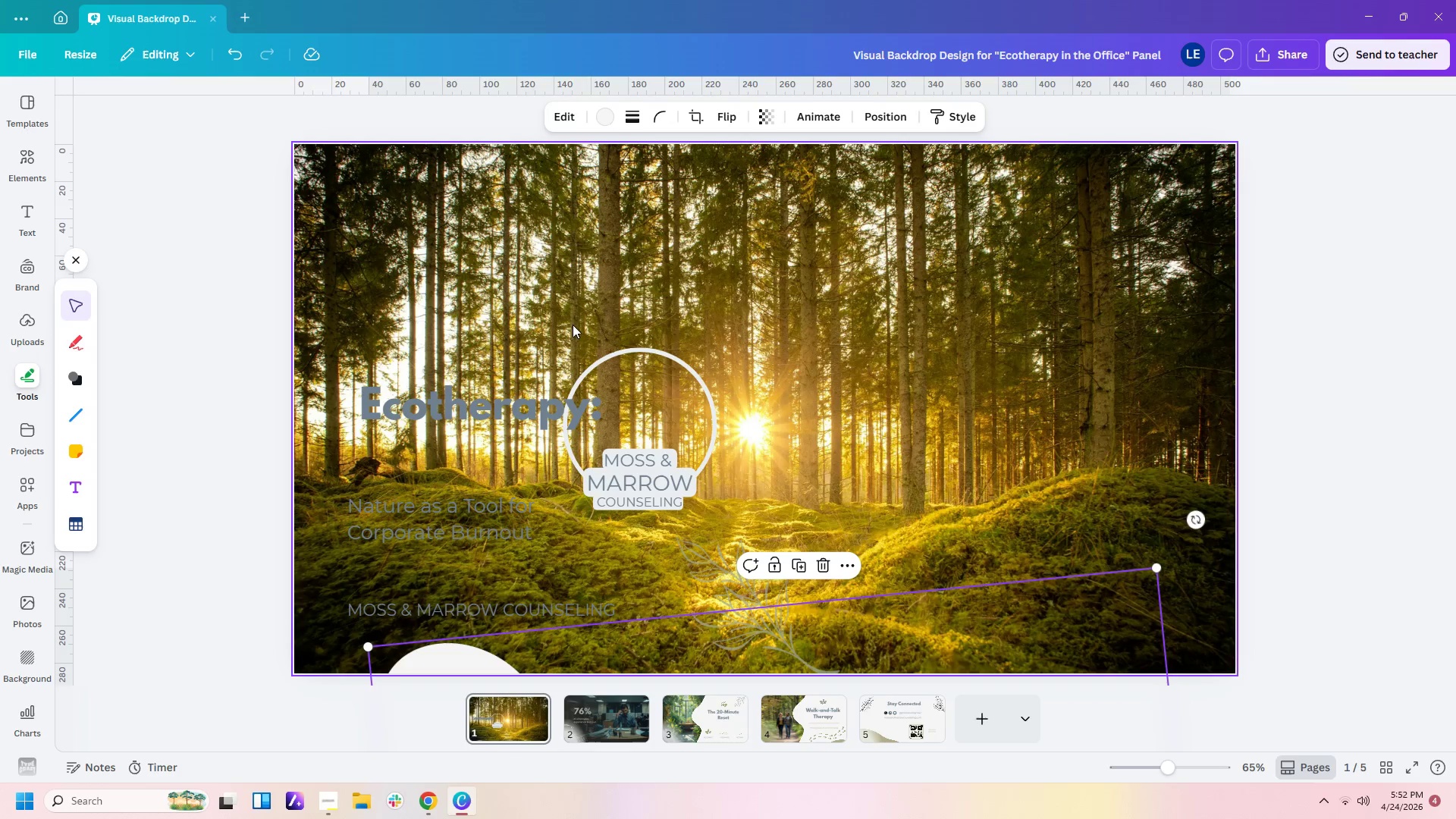 
left_click_drag(start_coordinate=[571, 303], to_coordinate=[686, 506])
 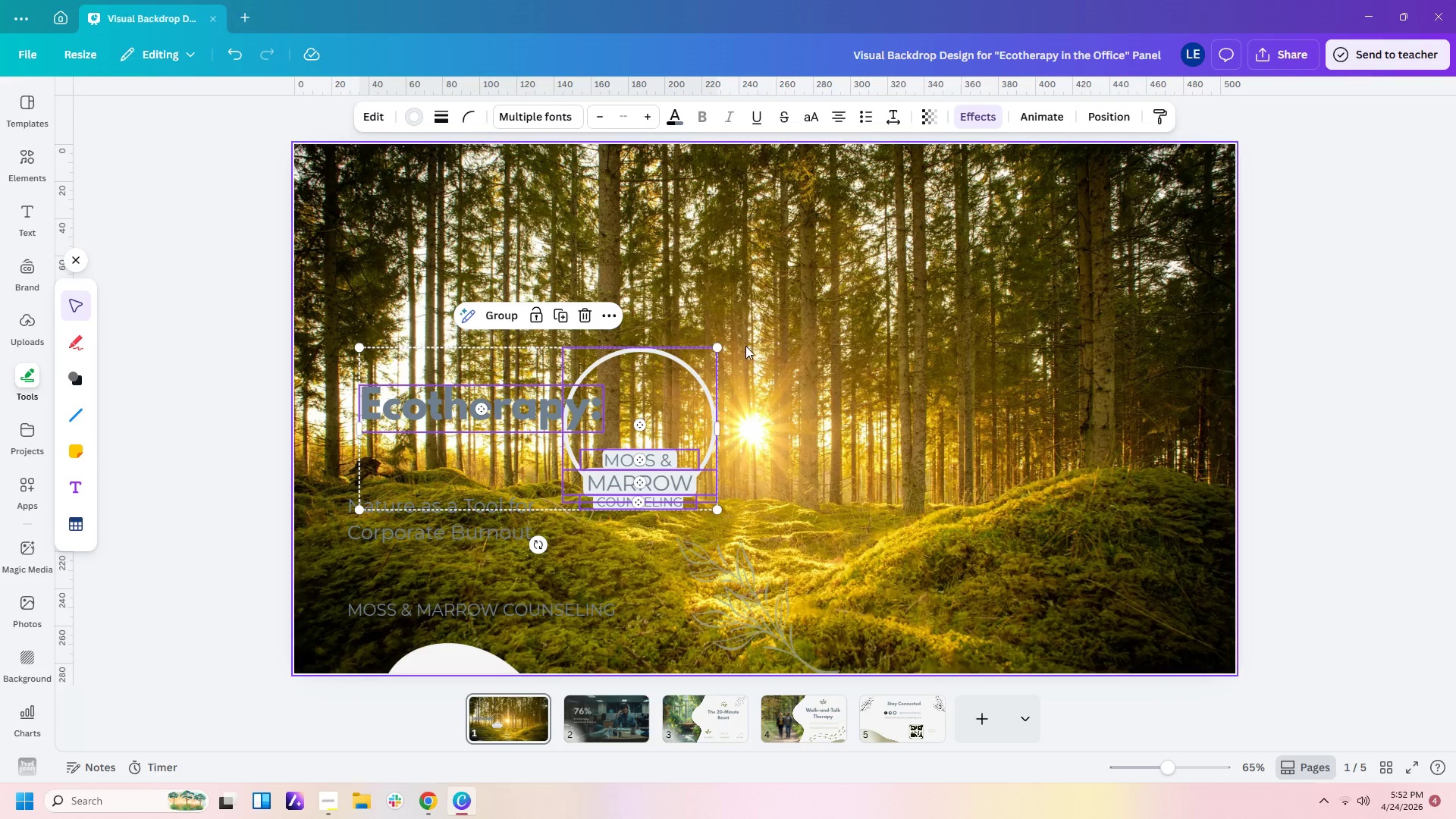 
left_click([745, 346])
 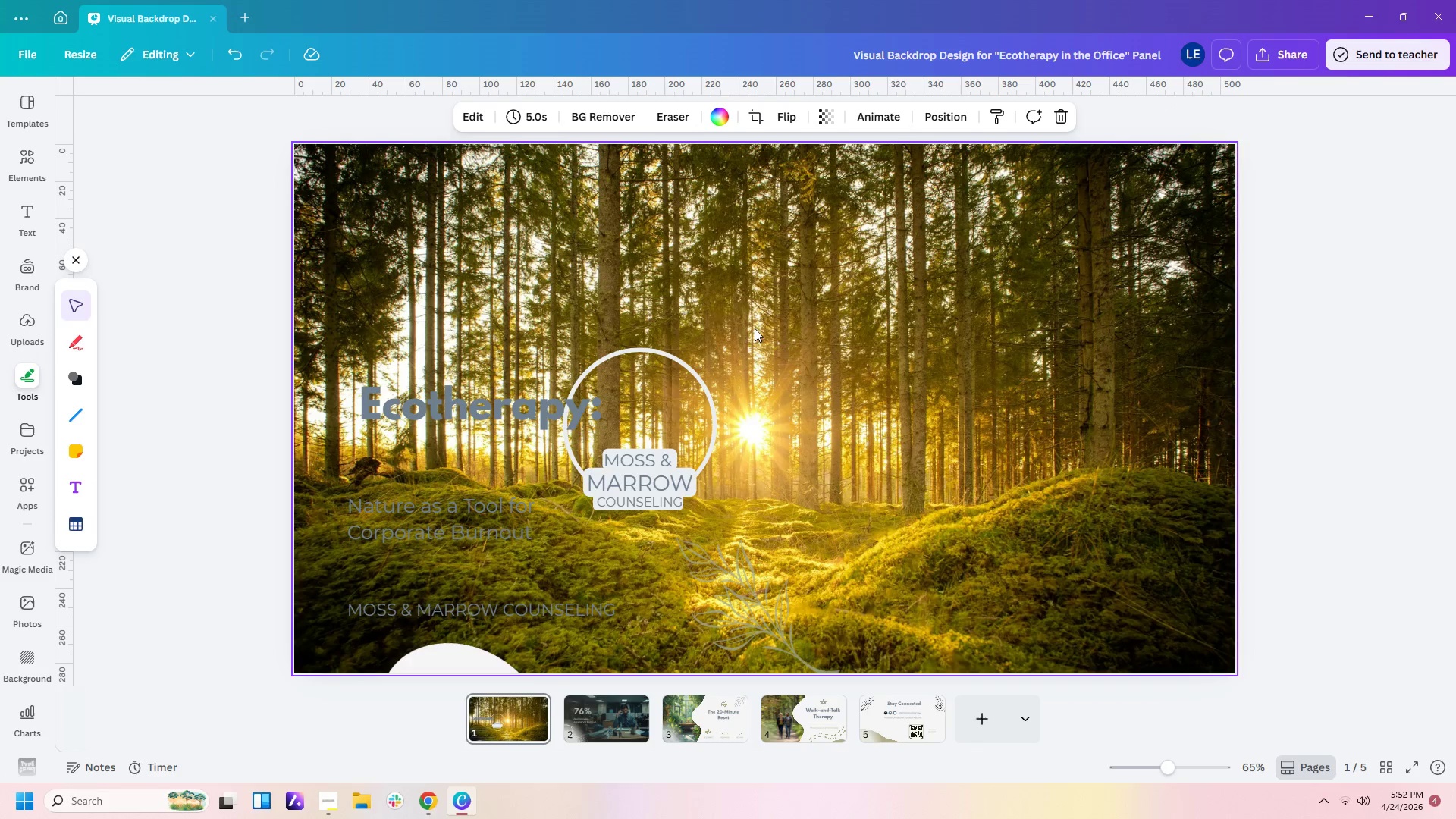 
left_click_drag(start_coordinate=[755, 328], to_coordinate=[658, 482])
 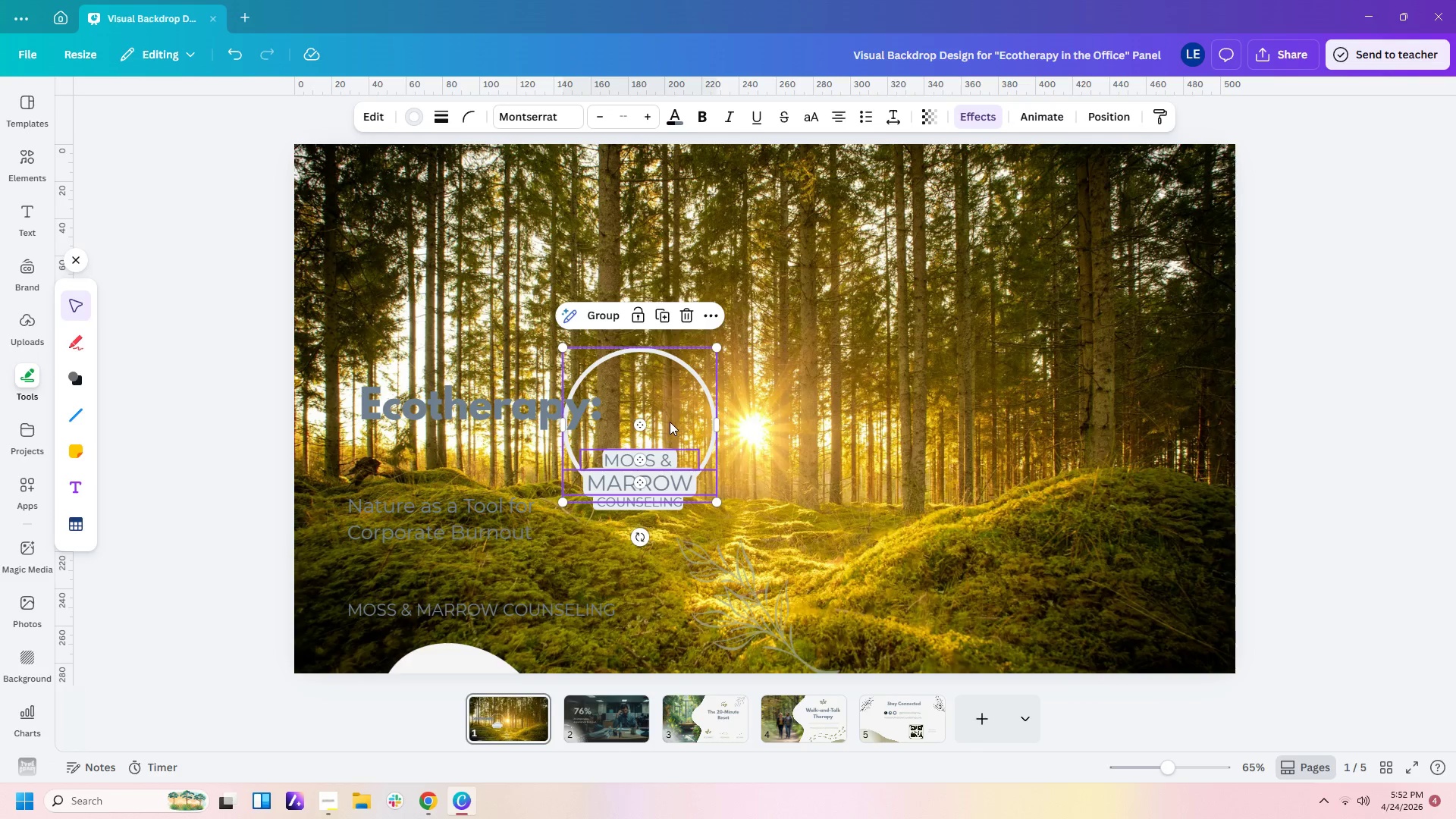 
left_click_drag(start_coordinate=[670, 422], to_coordinate=[1059, 431])
 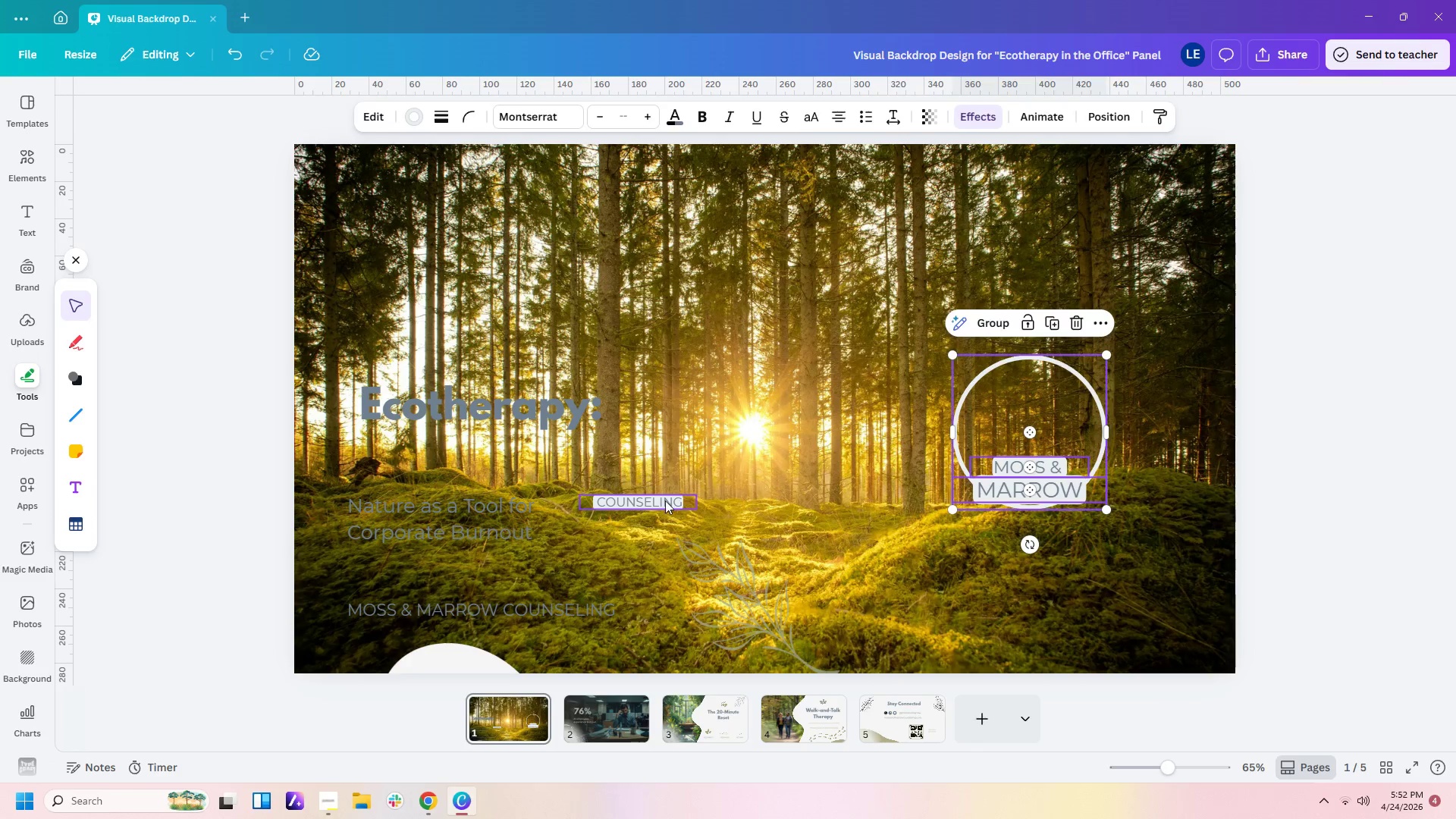 
left_click_drag(start_coordinate=[665, 500], to_coordinate=[1059, 507])
 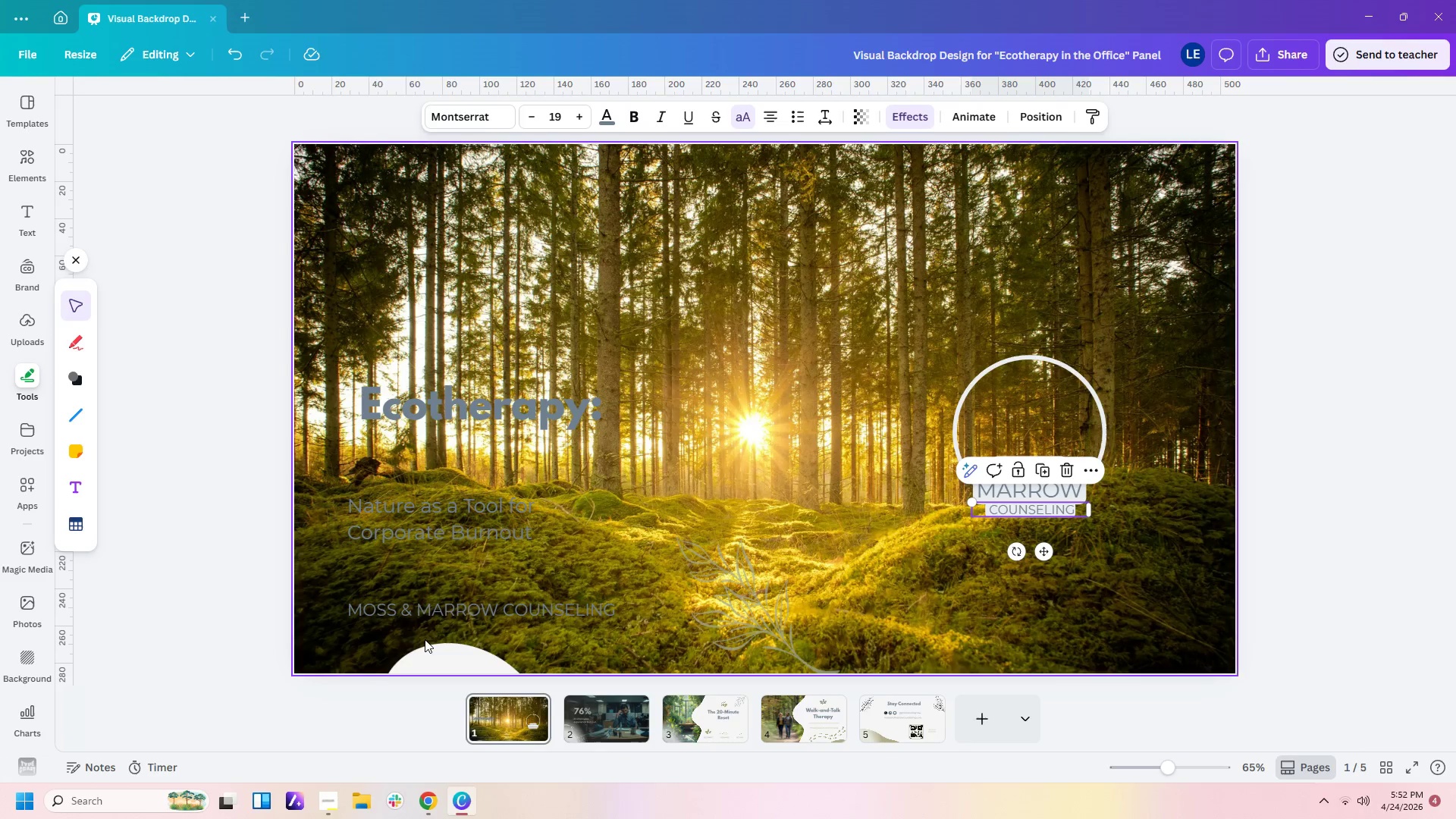 
left_click([449, 649])
 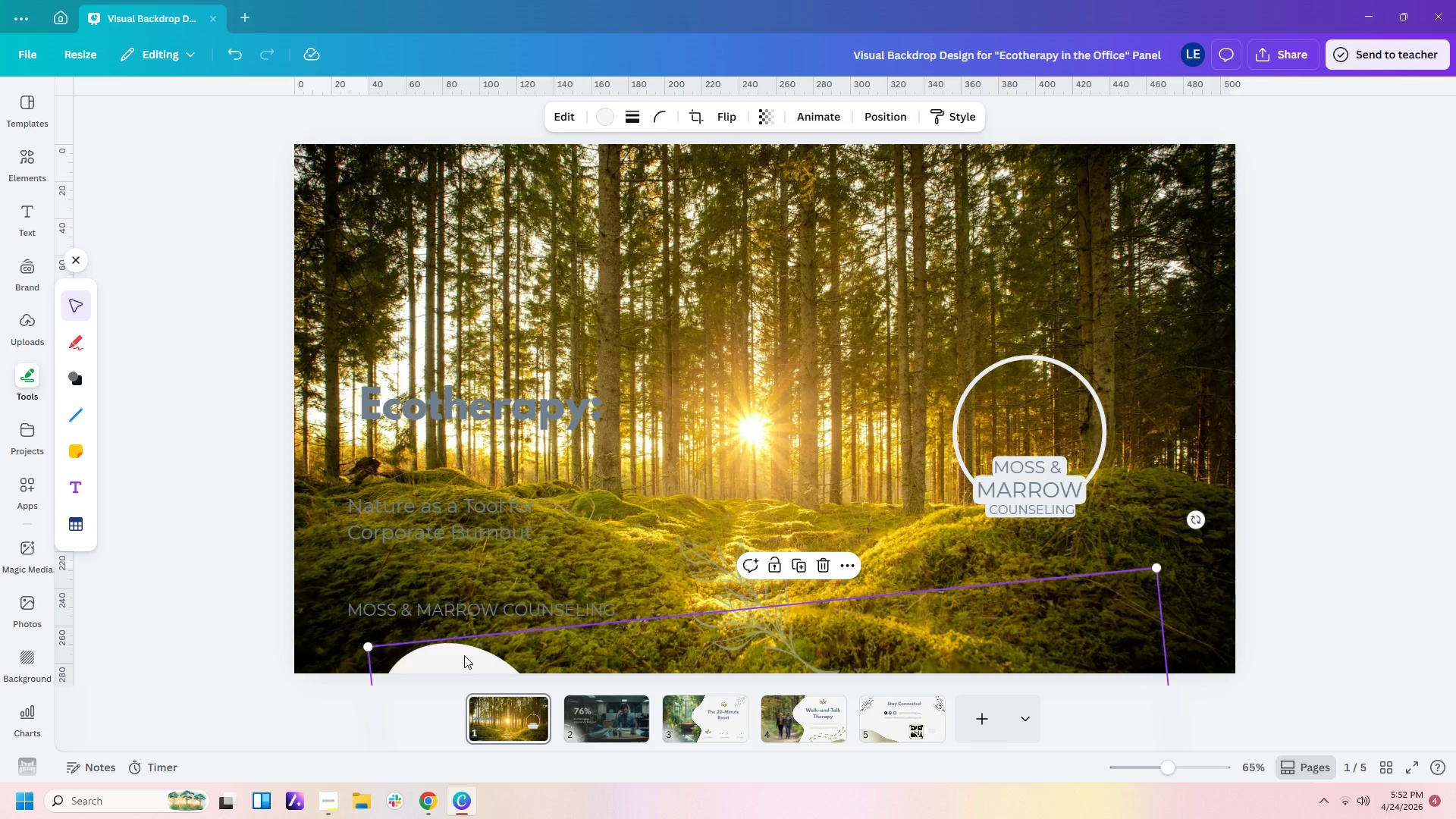 
left_click_drag(start_coordinate=[464, 655], to_coordinate=[292, 213])
 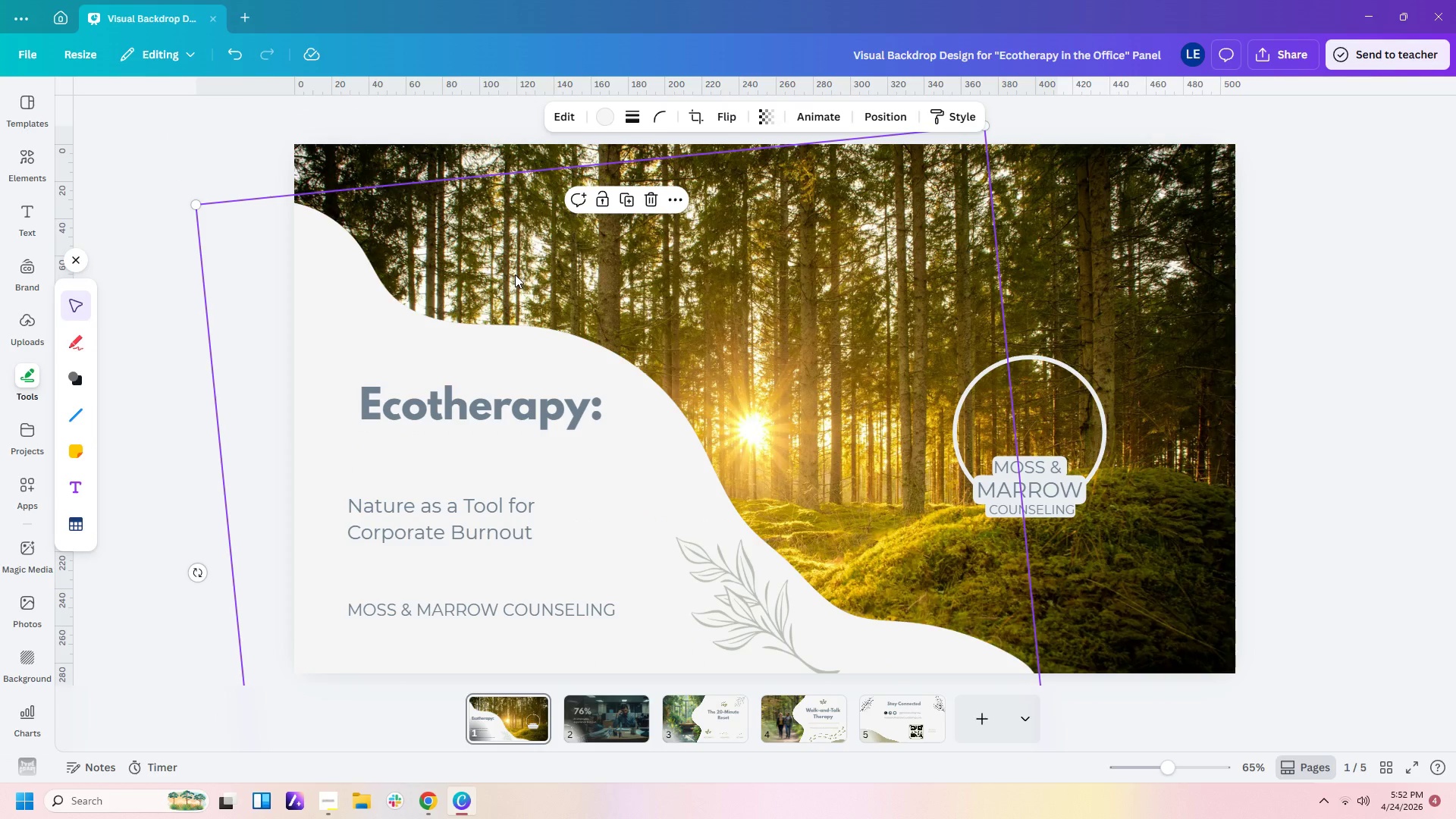 
left_click([28, 160])
 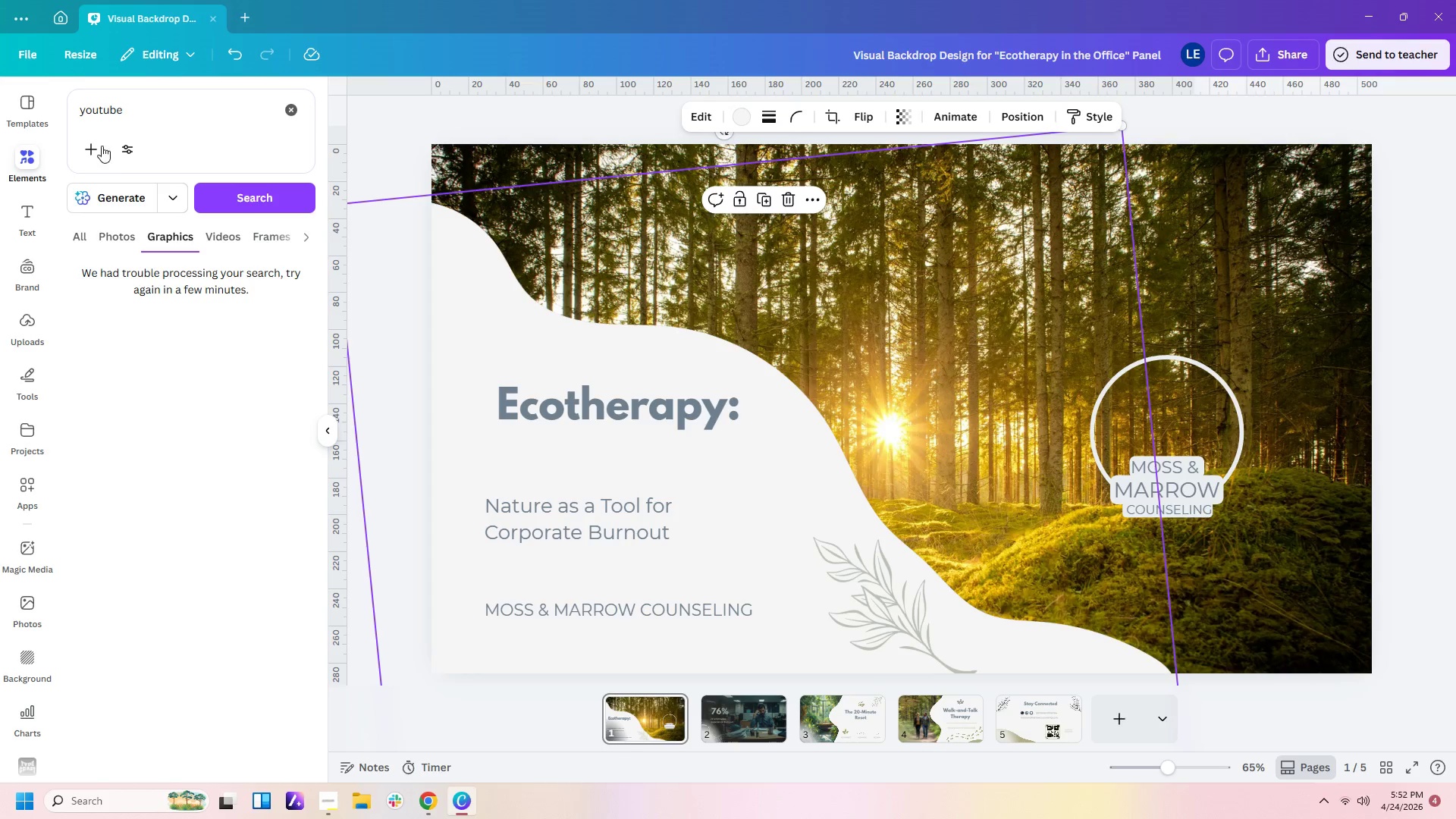 
left_click_drag(start_coordinate=[144, 108], to_coordinate=[0, 99])
 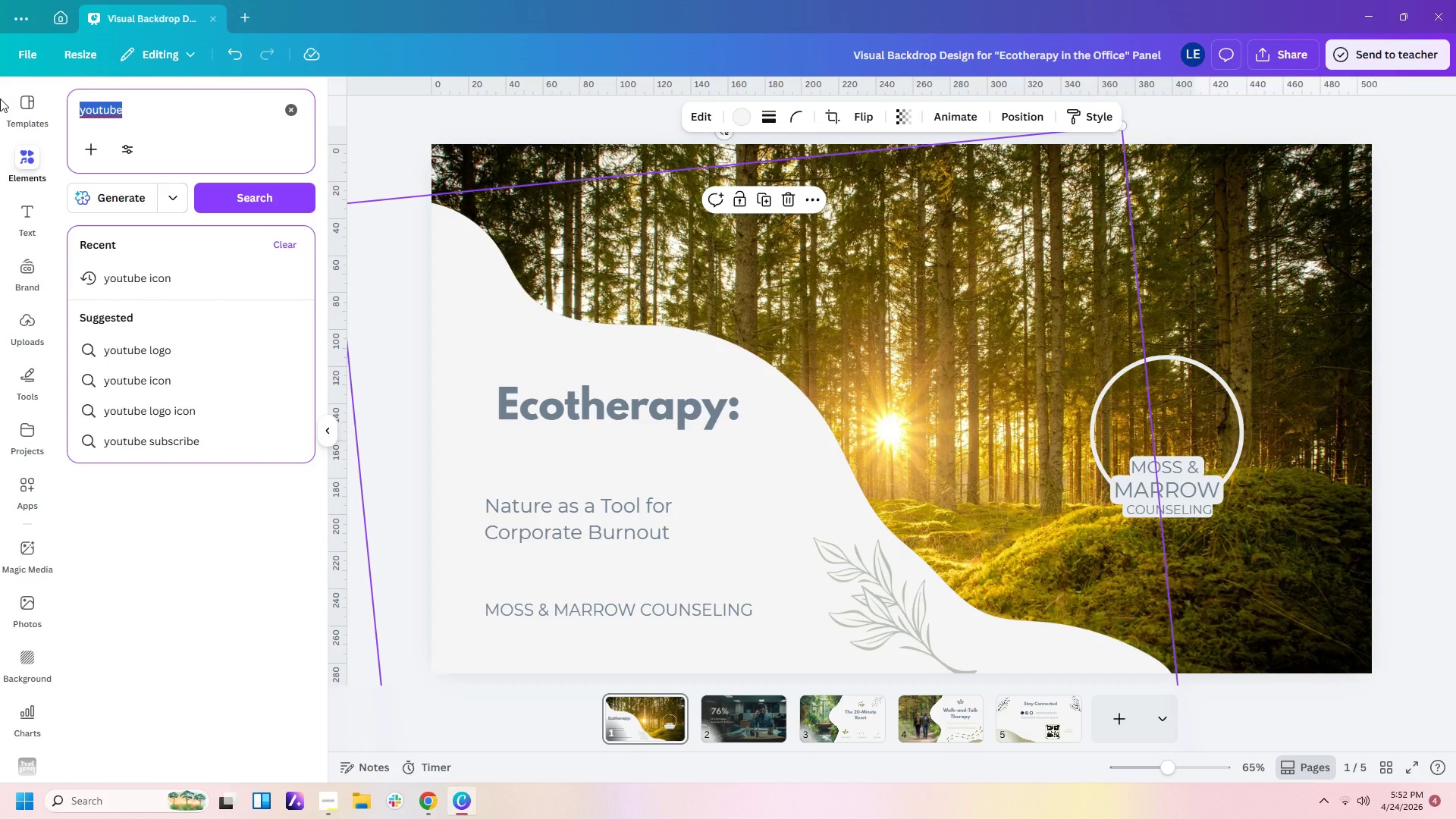 
type(plants)
 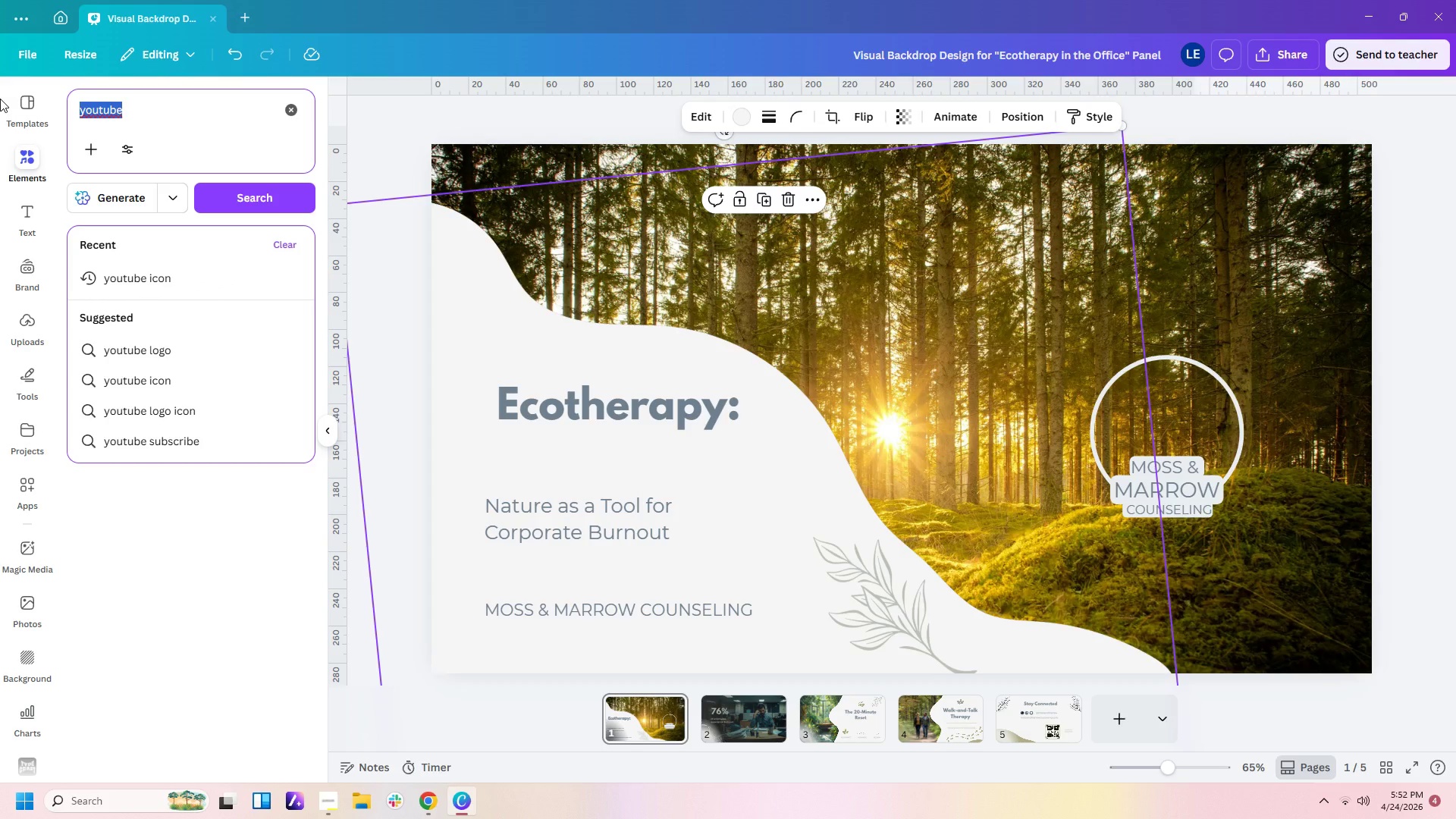 
key(Enter)
 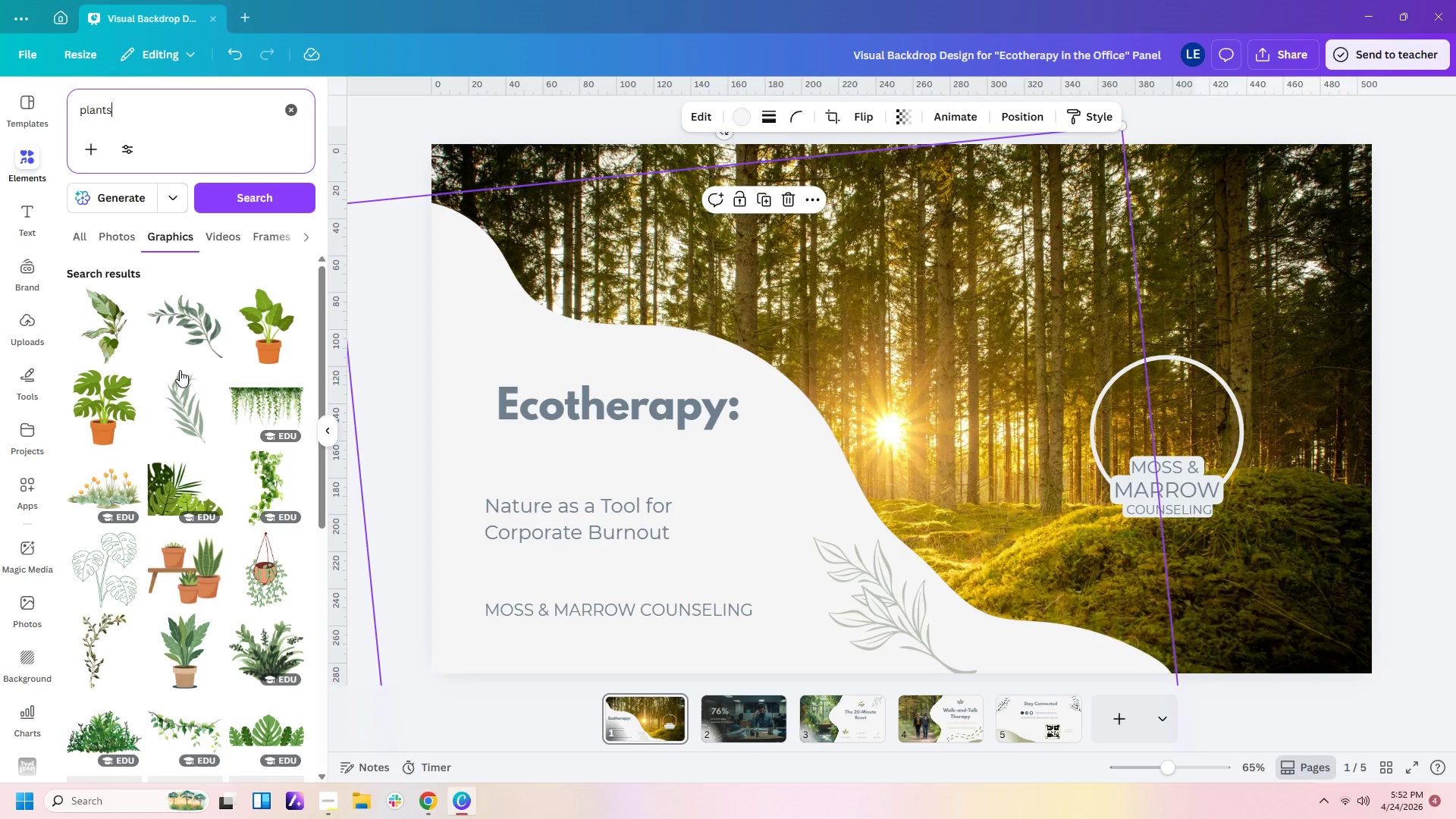 
scroll: coordinate [180, 507], scroll_direction: down, amount: 11.0
 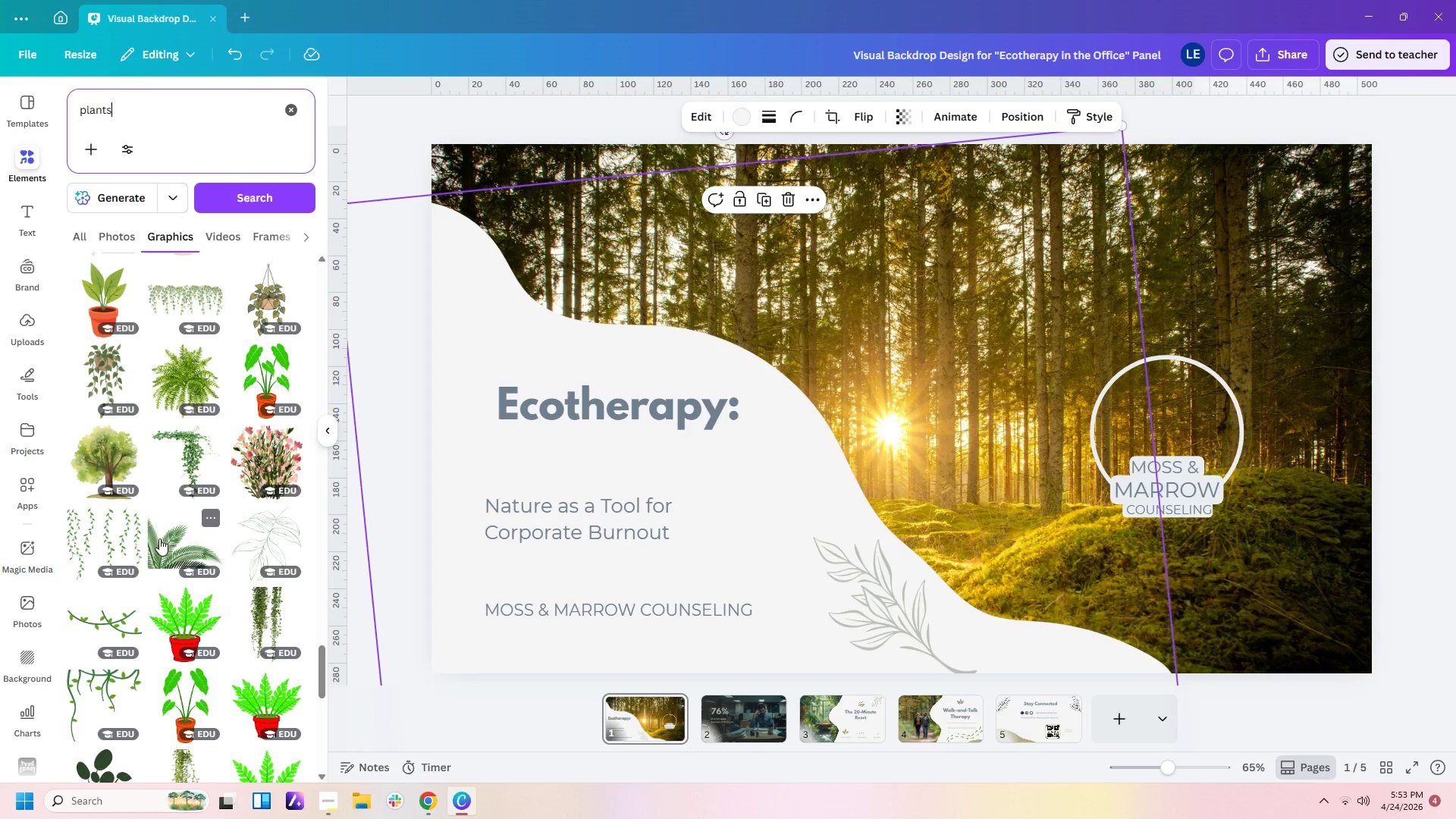 
scroll: coordinate [176, 452], scroll_direction: up, amount: 1.0
 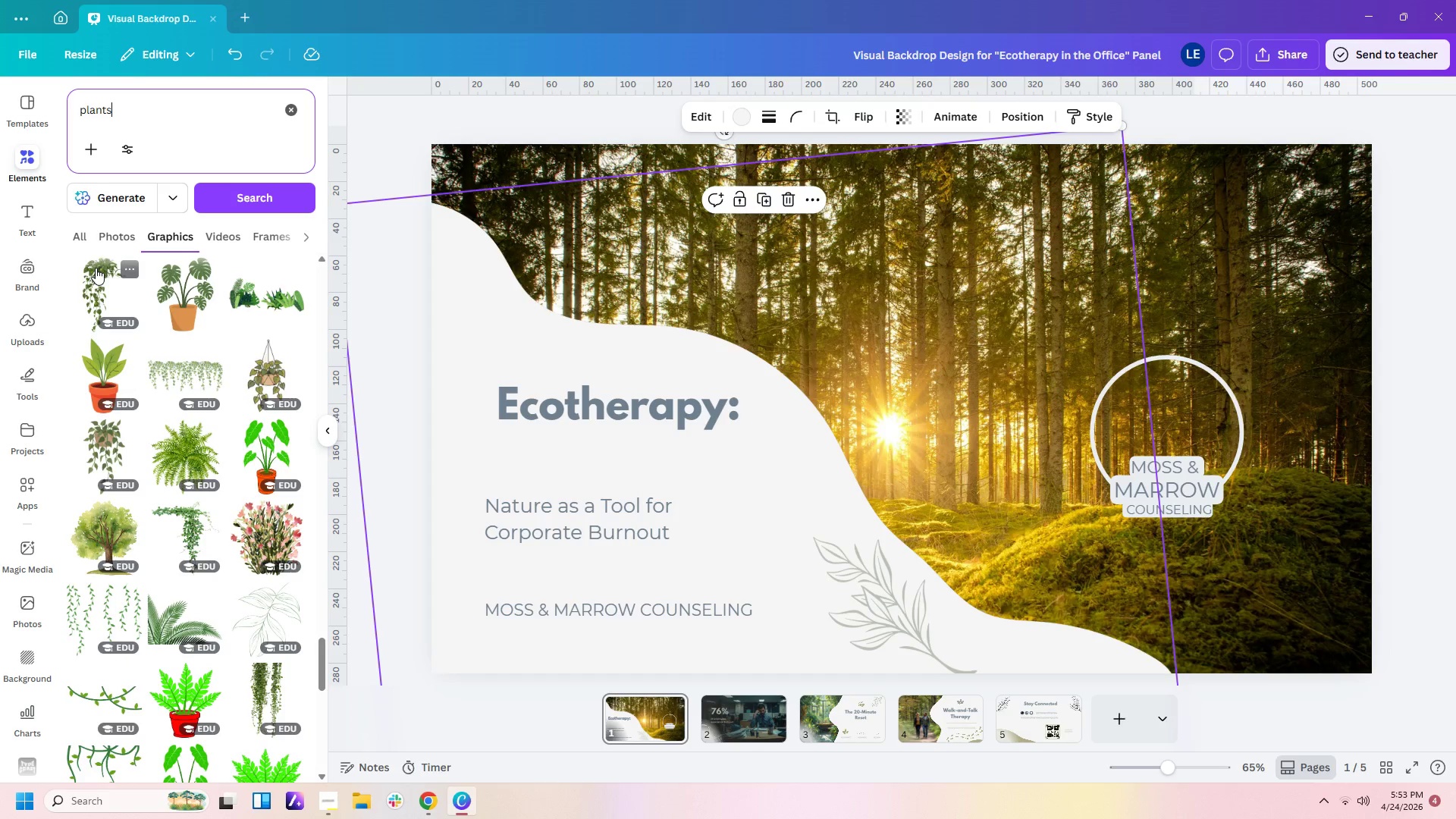 
scroll: coordinate [249, 455], scroll_direction: down, amount: 7.0
 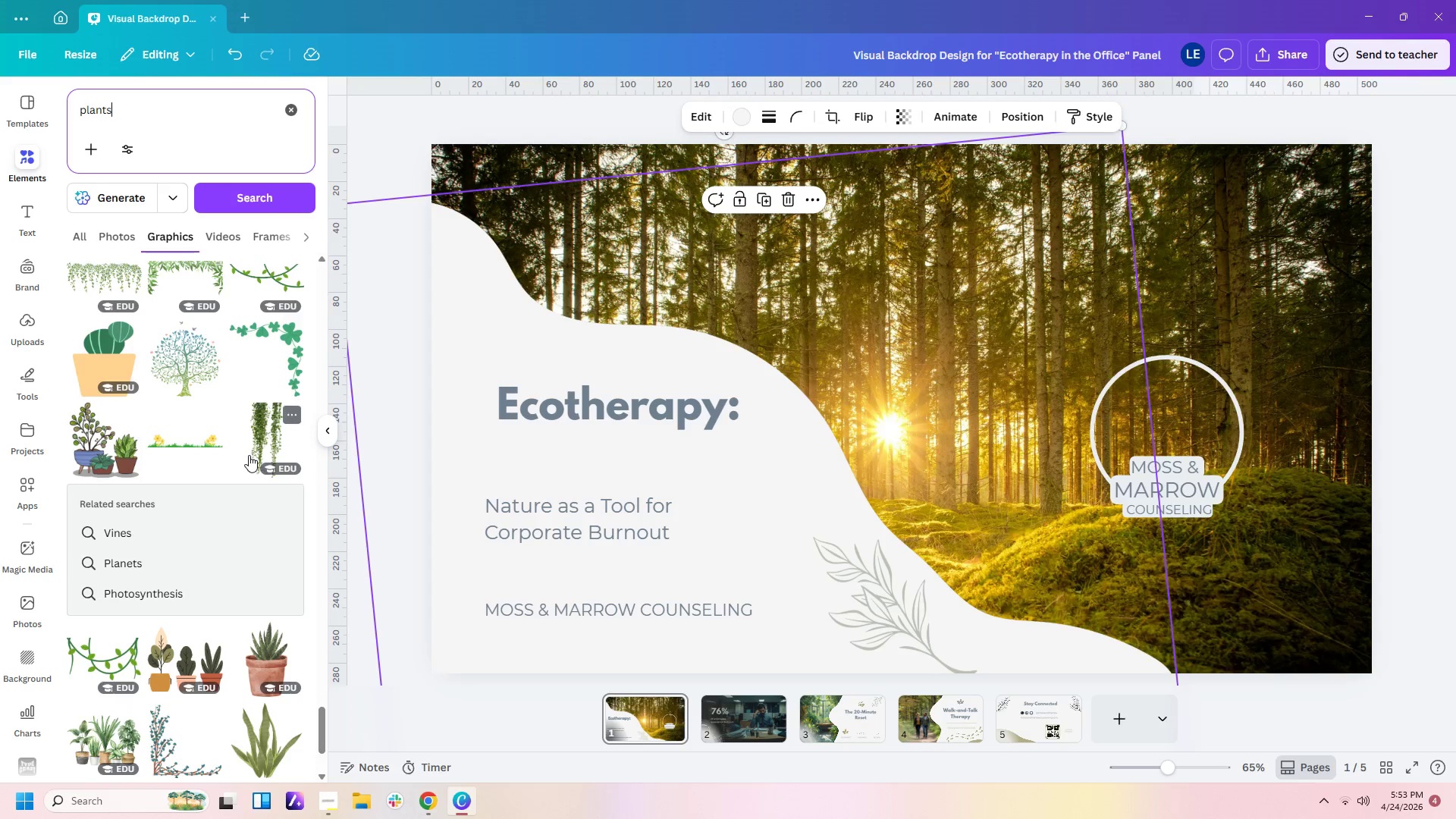 
left_click([197, 579])
 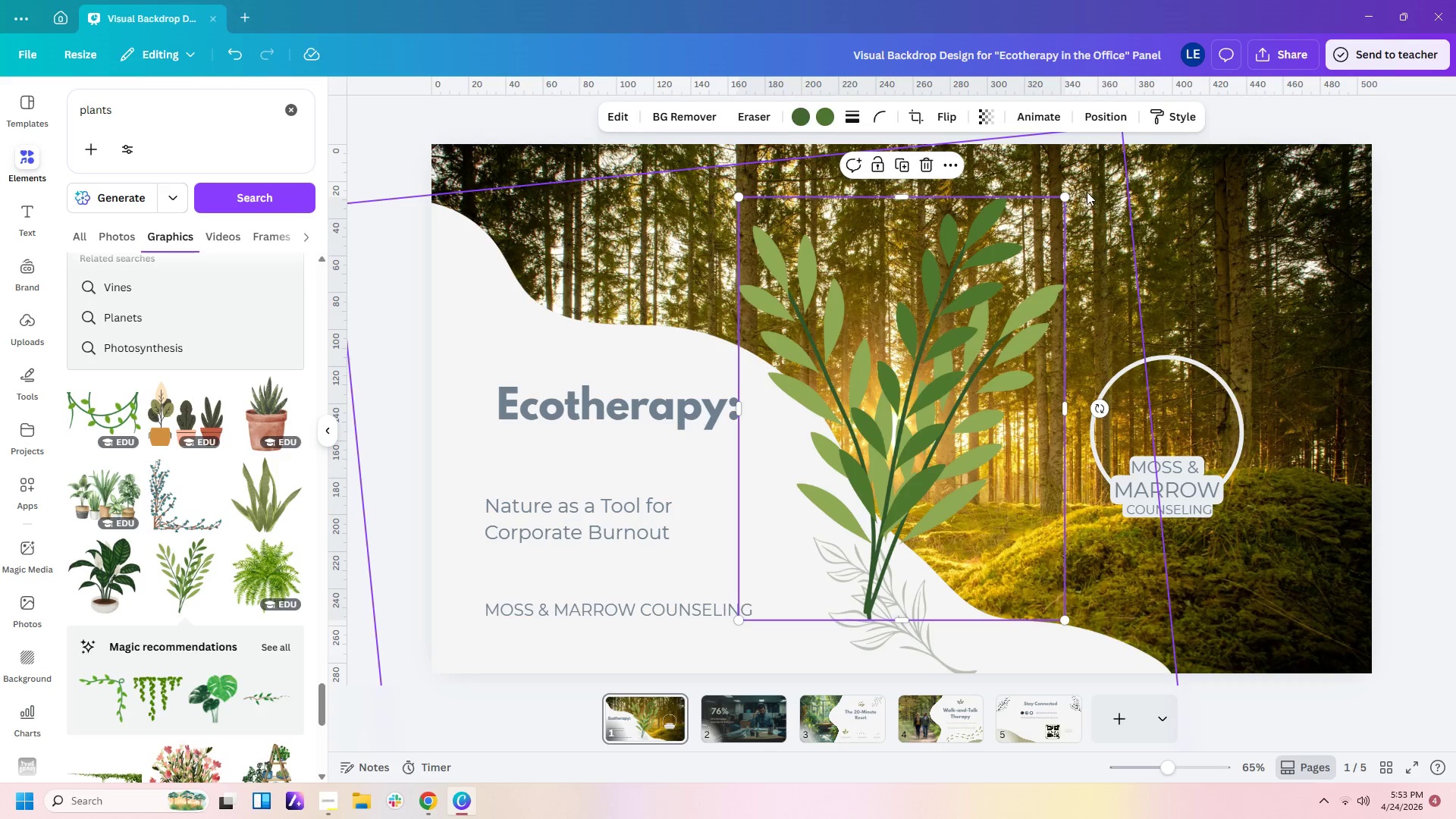 
left_click_drag(start_coordinate=[1065, 195], to_coordinate=[830, 522])
 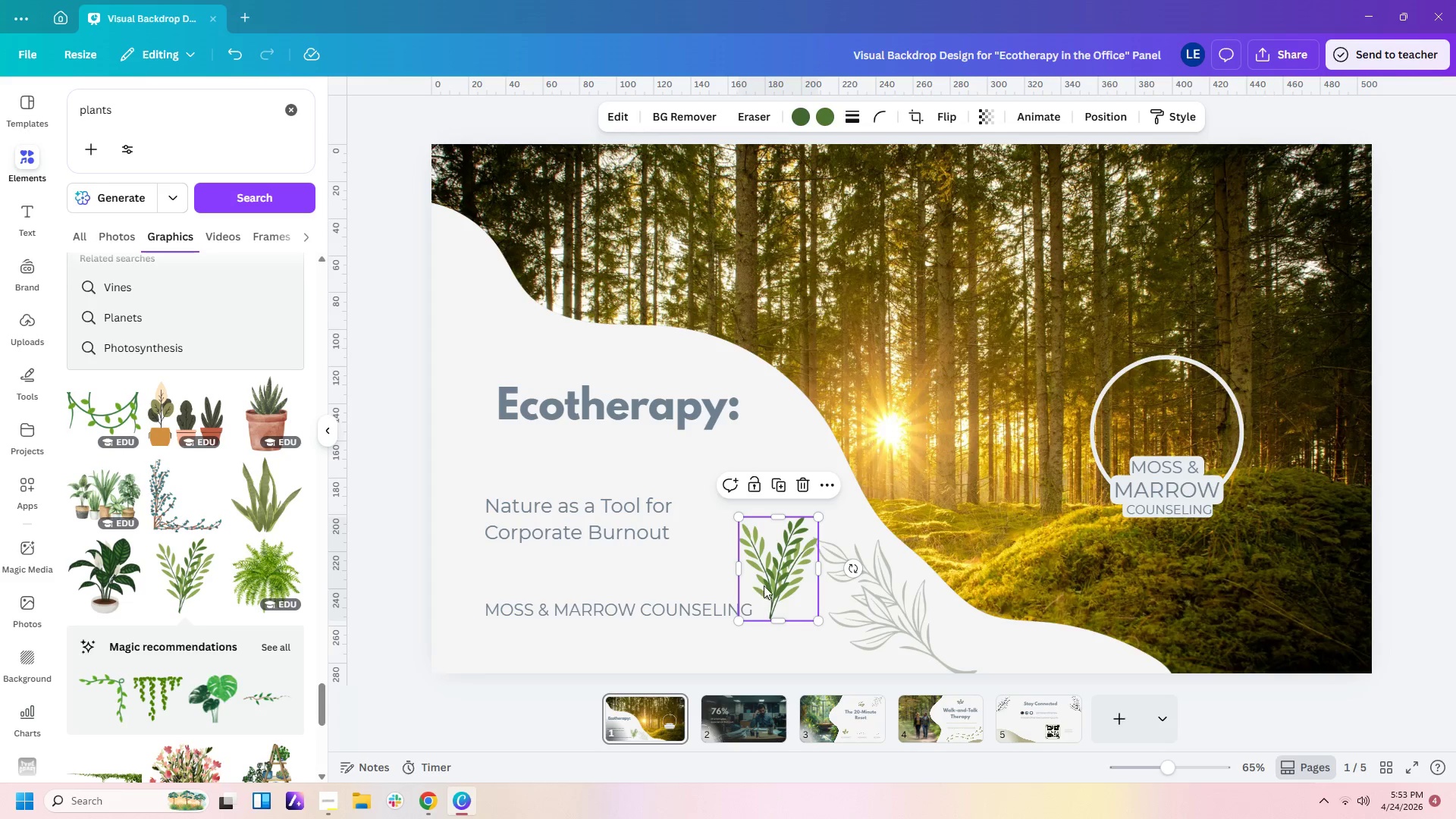 
left_click_drag(start_coordinate=[779, 569], to_coordinate=[1169, 426])
 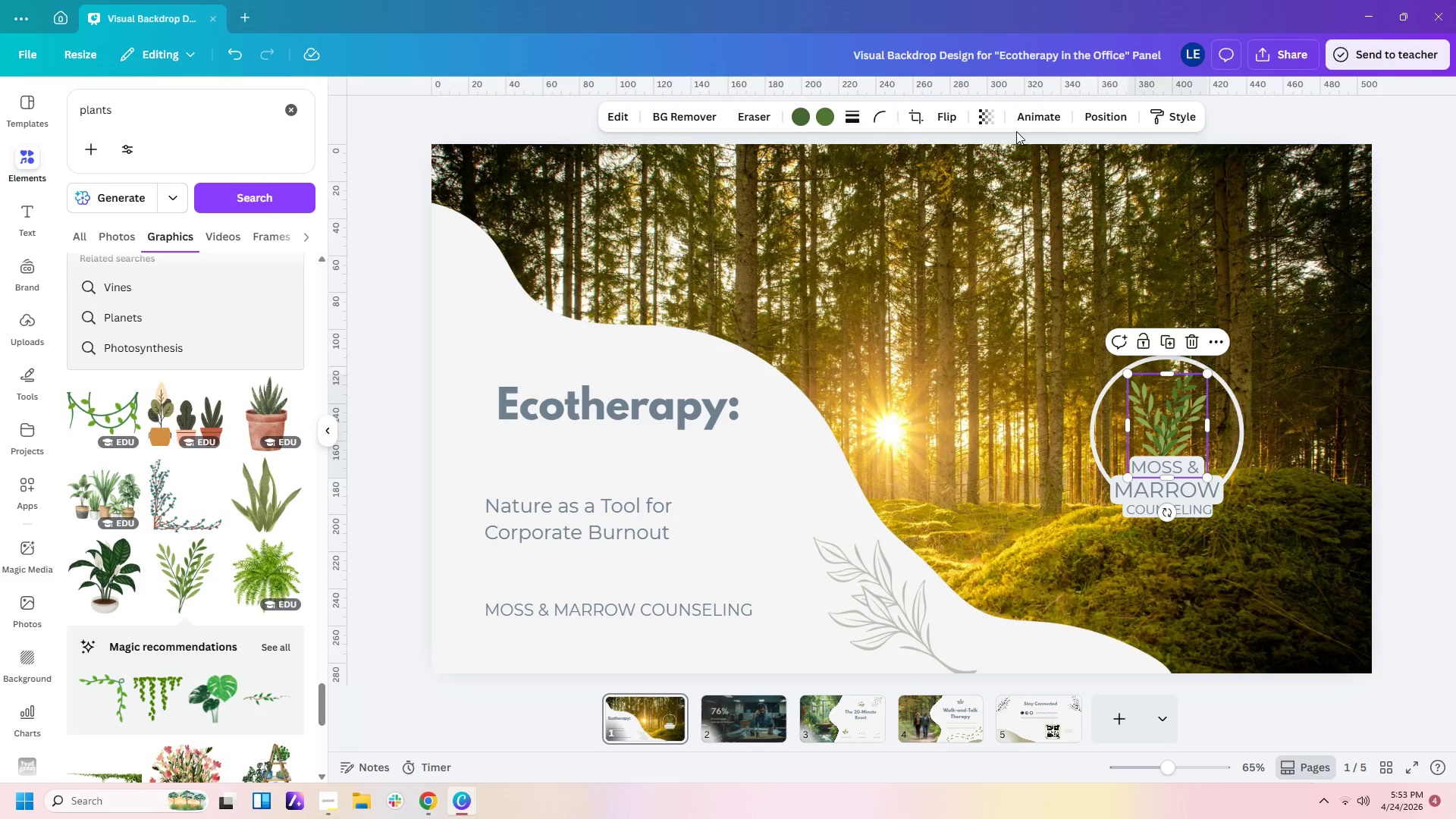 
wait(10.3)
 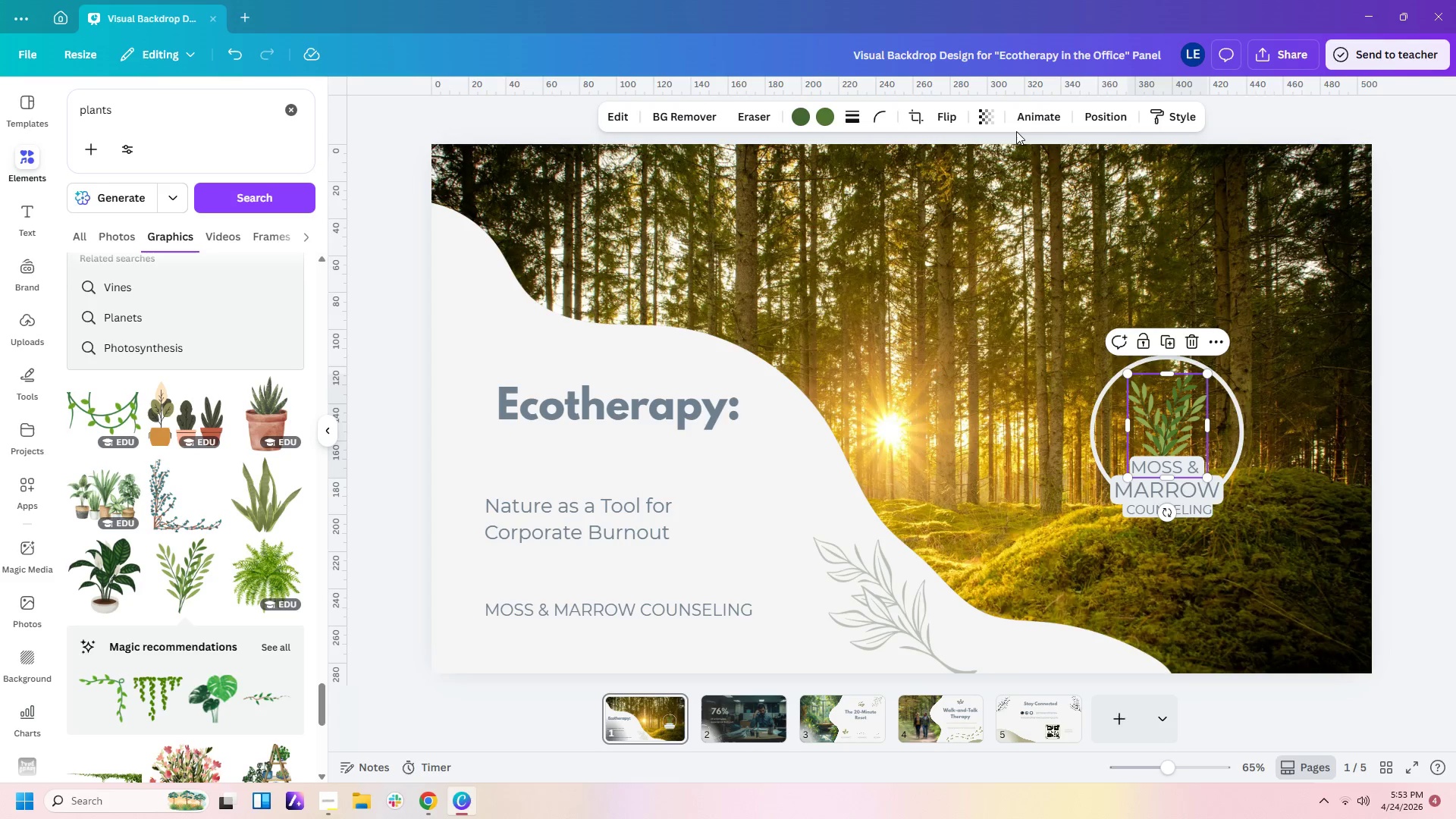 
left_click([1194, 409])
 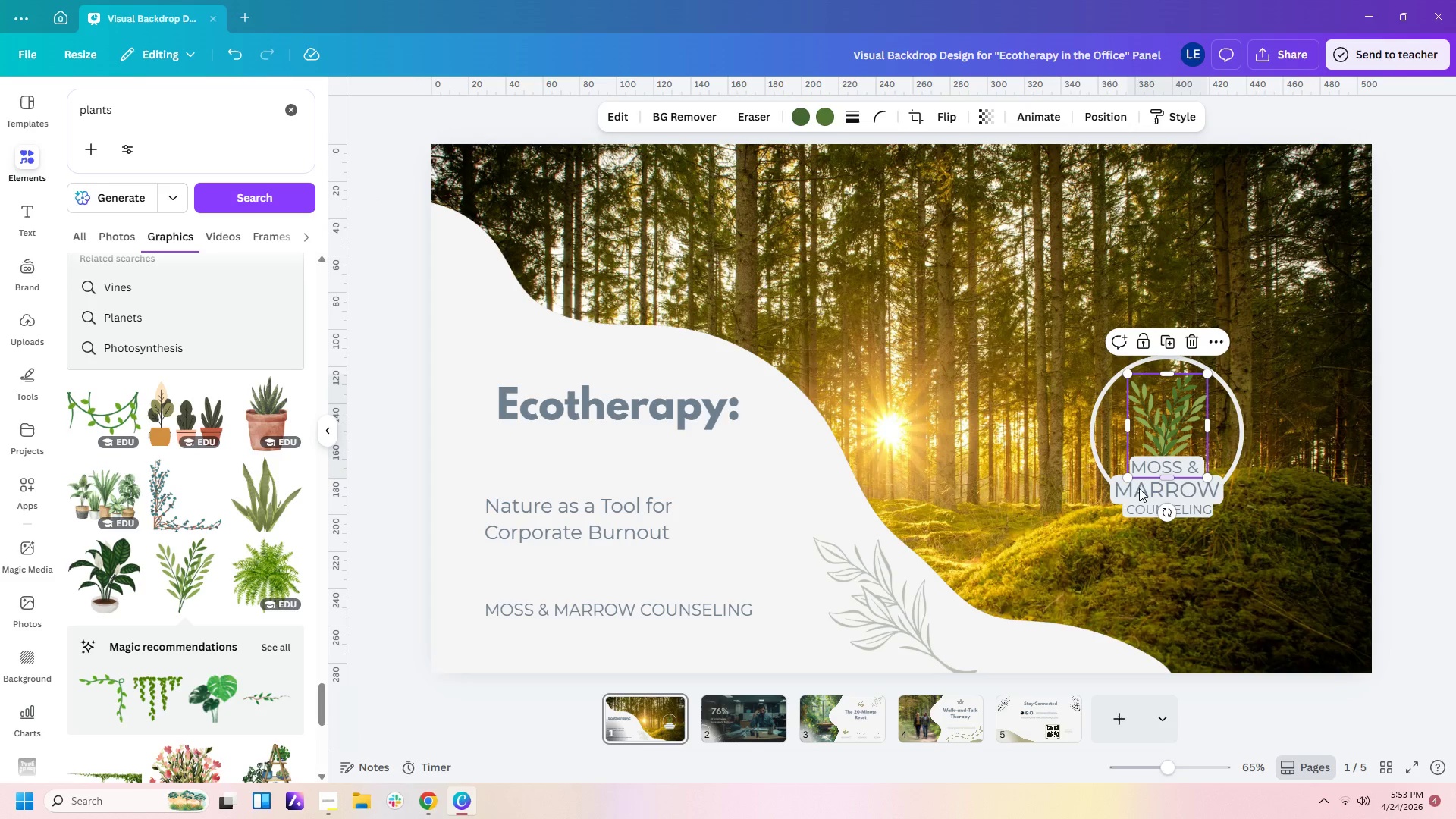 
wait(5.14)
 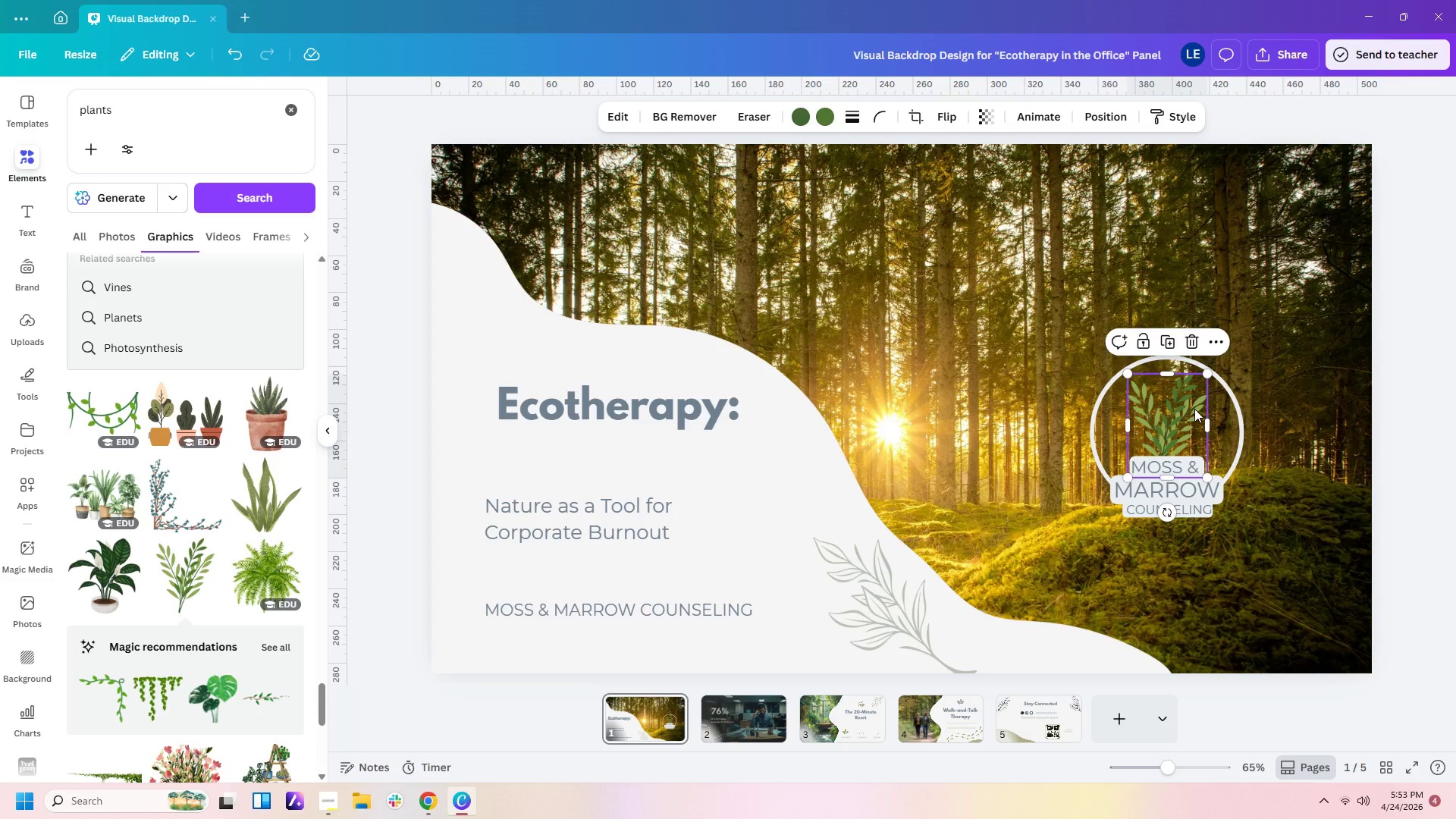 
left_click([1182, 431])
 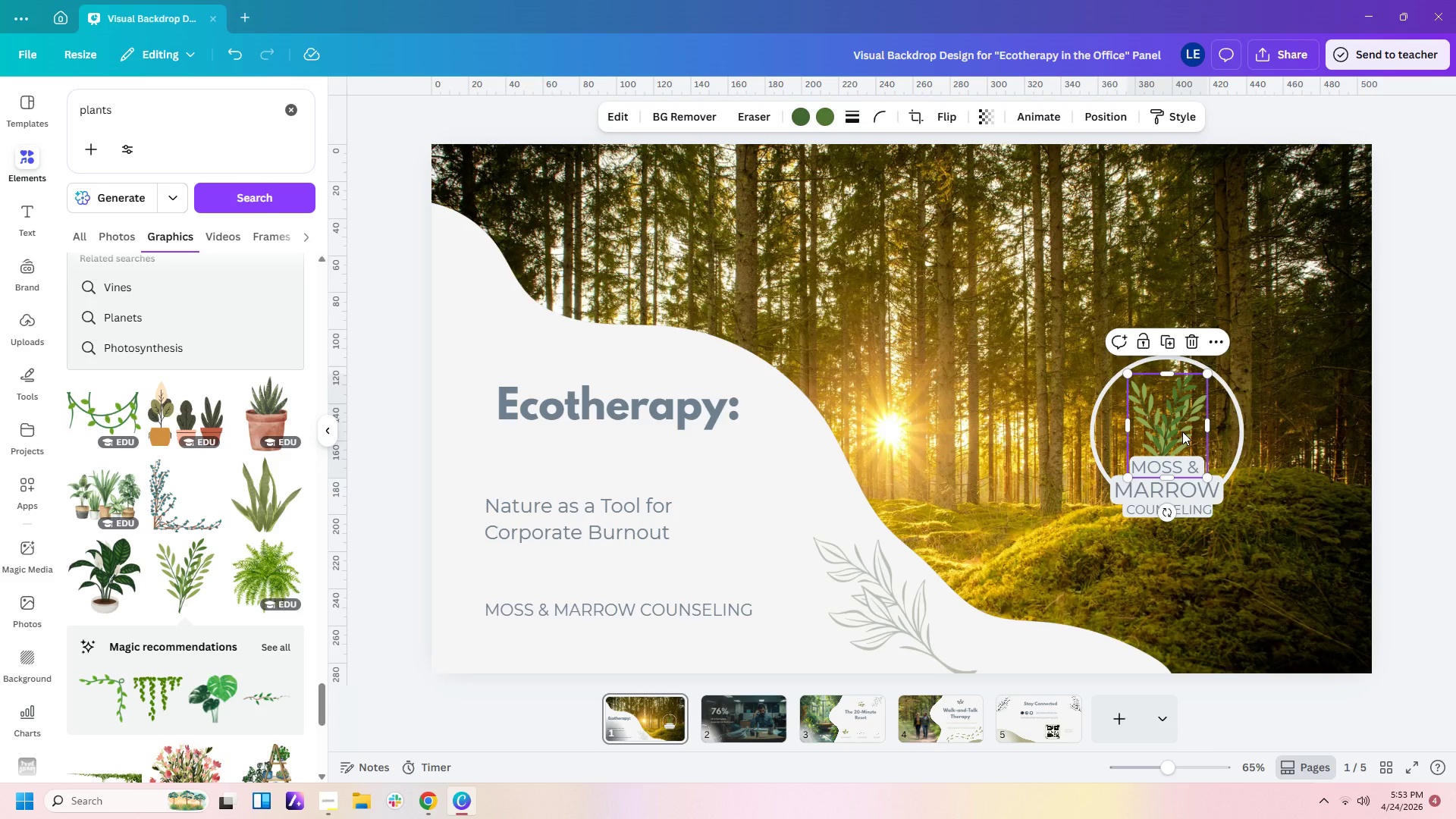 
key(Delete)
 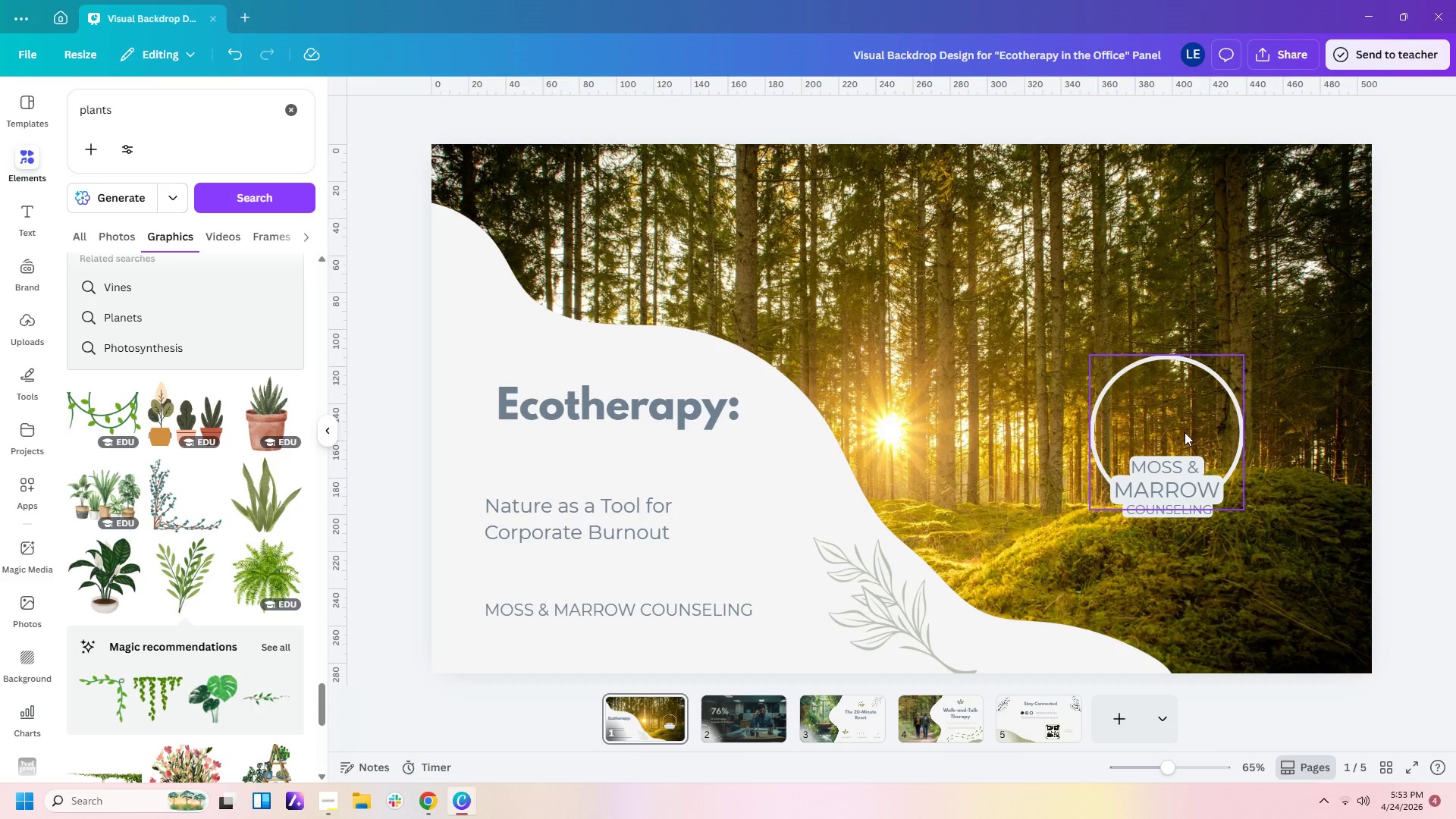 
left_click([1185, 432])
 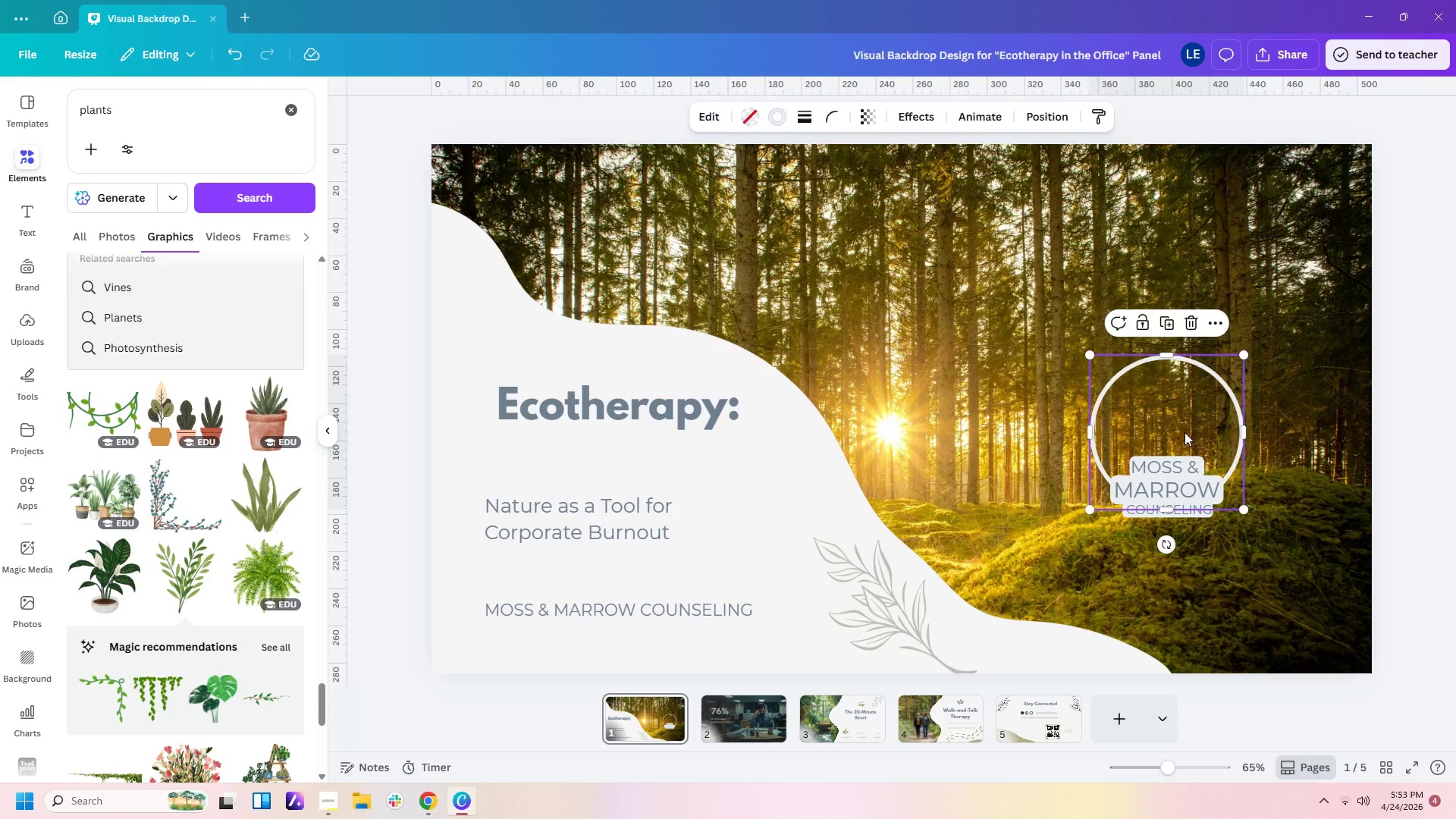 
key(Delete)
 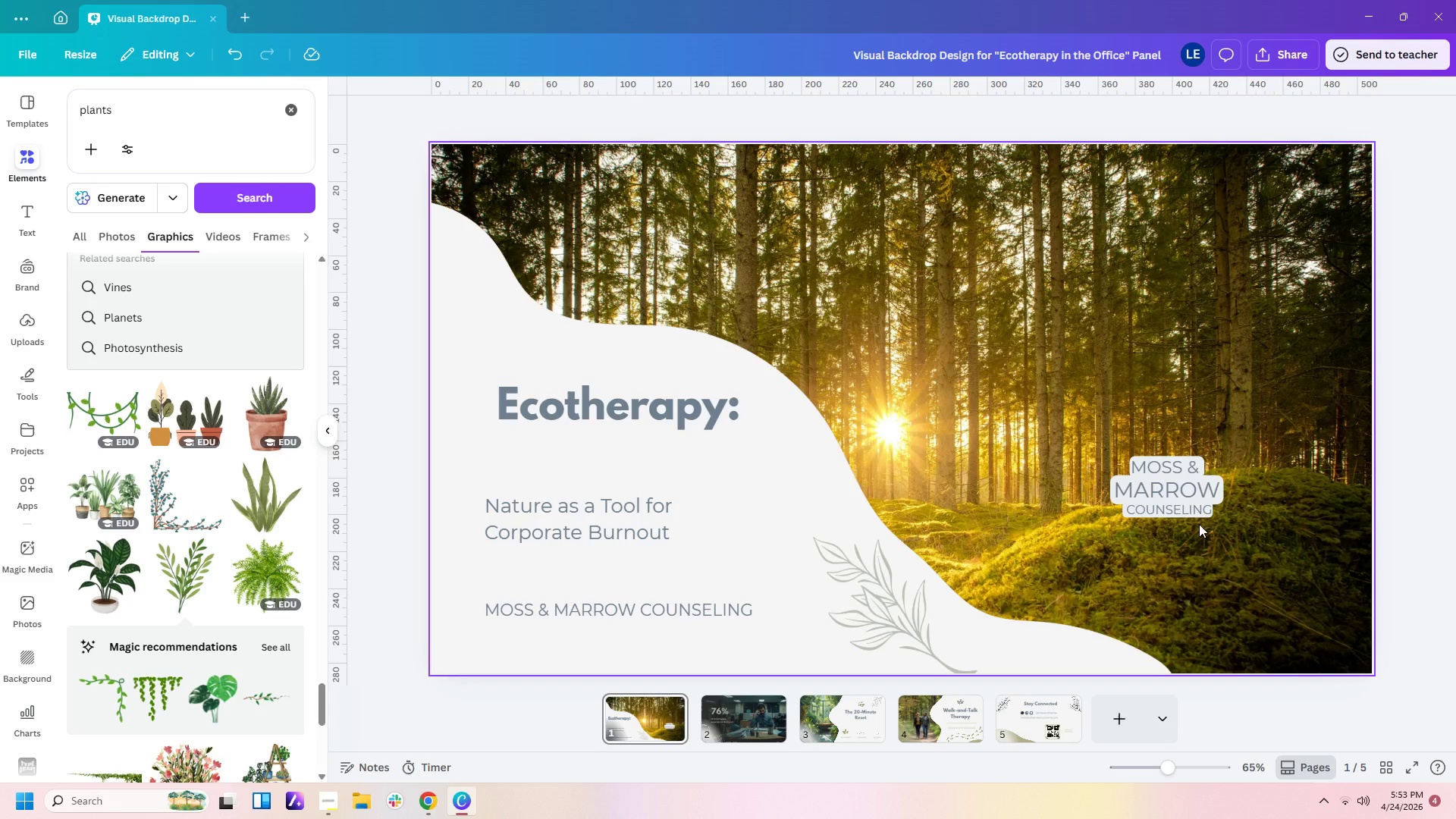 
left_click_drag(start_coordinate=[1199, 524], to_coordinate=[1186, 458])
 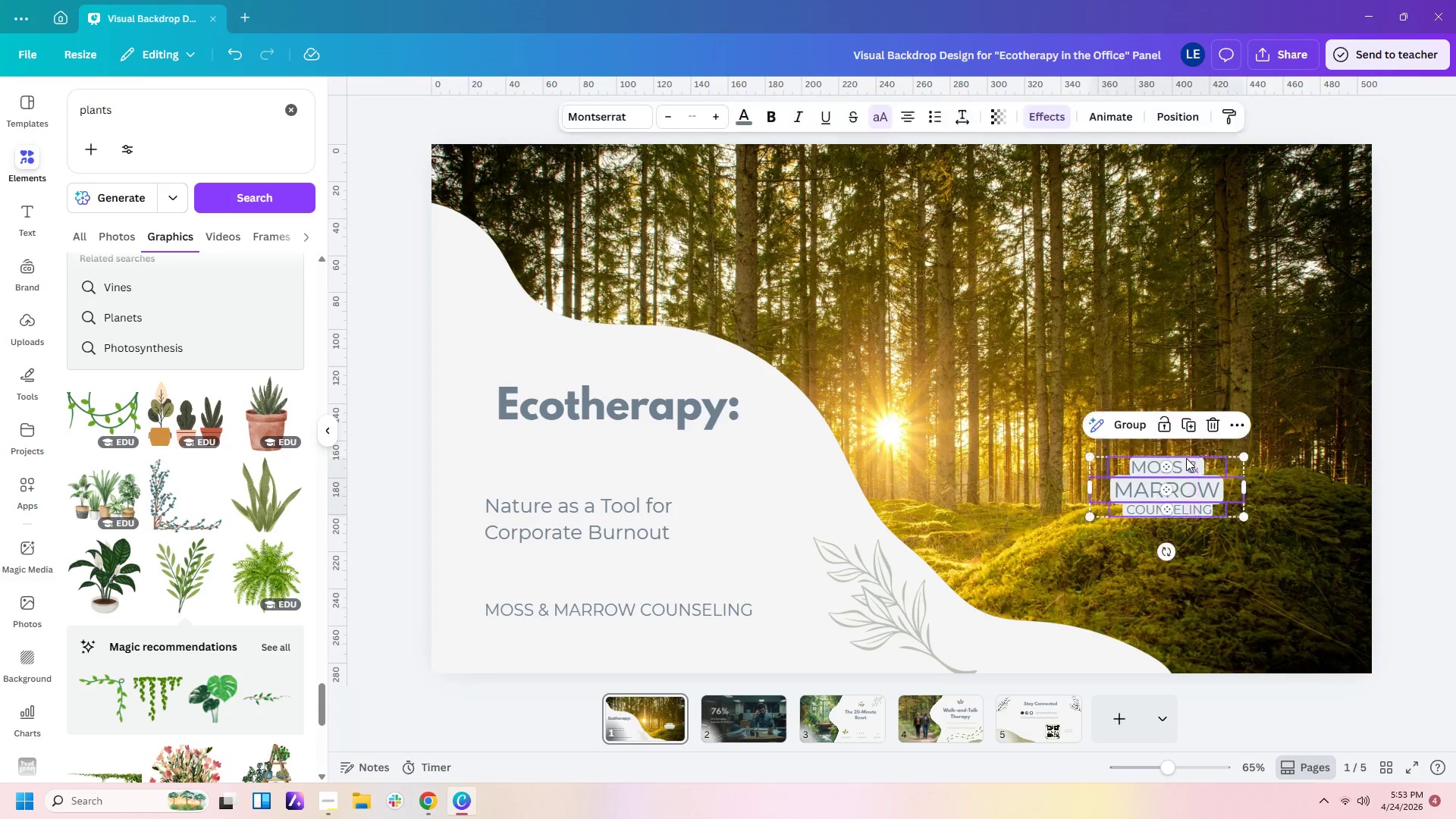 
key(Delete)
 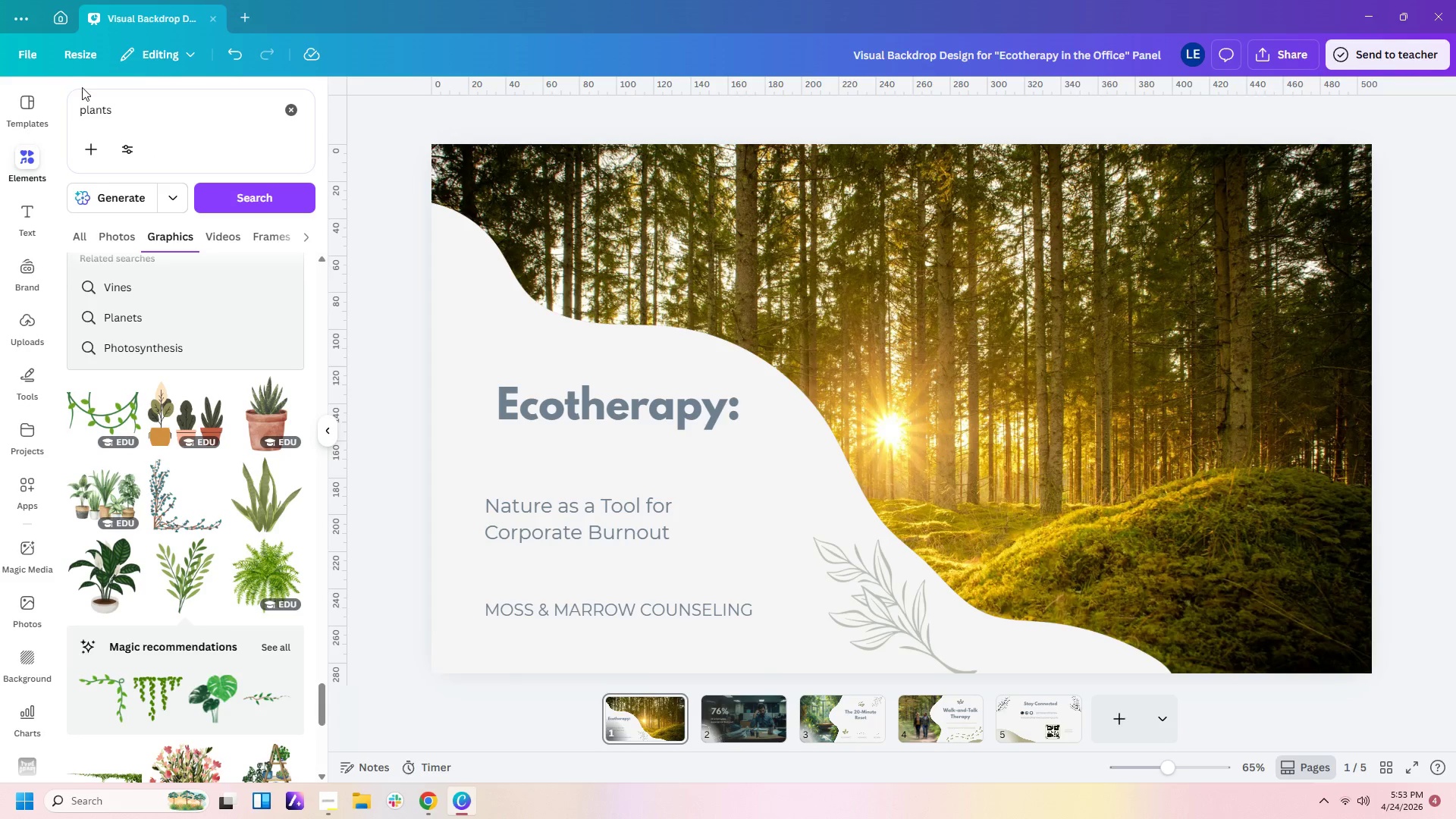 
left_click_drag(start_coordinate=[129, 110], to_coordinate=[0, 118])
 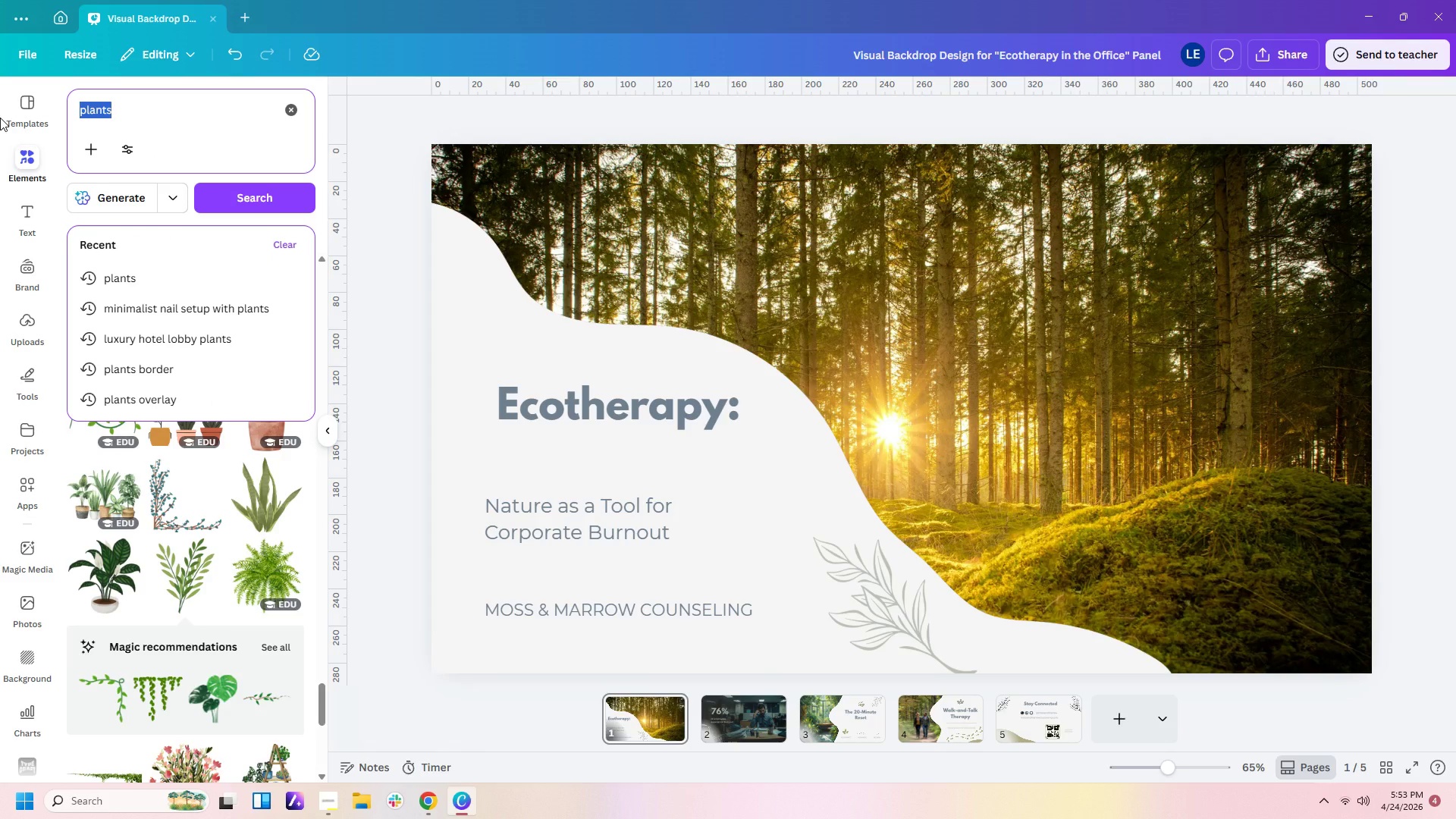 
type(plant ;l)
key(Backspace)
type(ogo)
 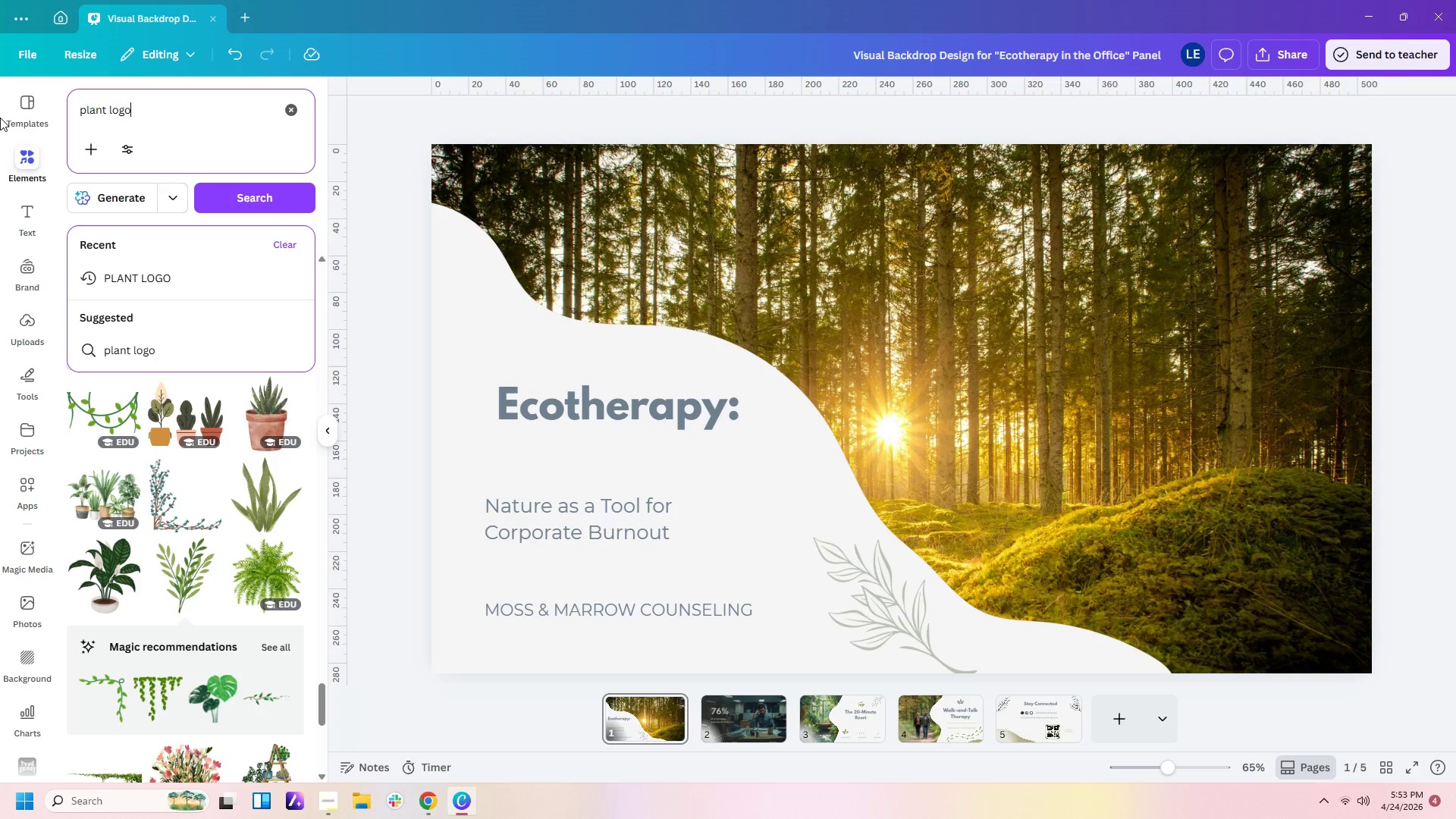 
key(Enter)
 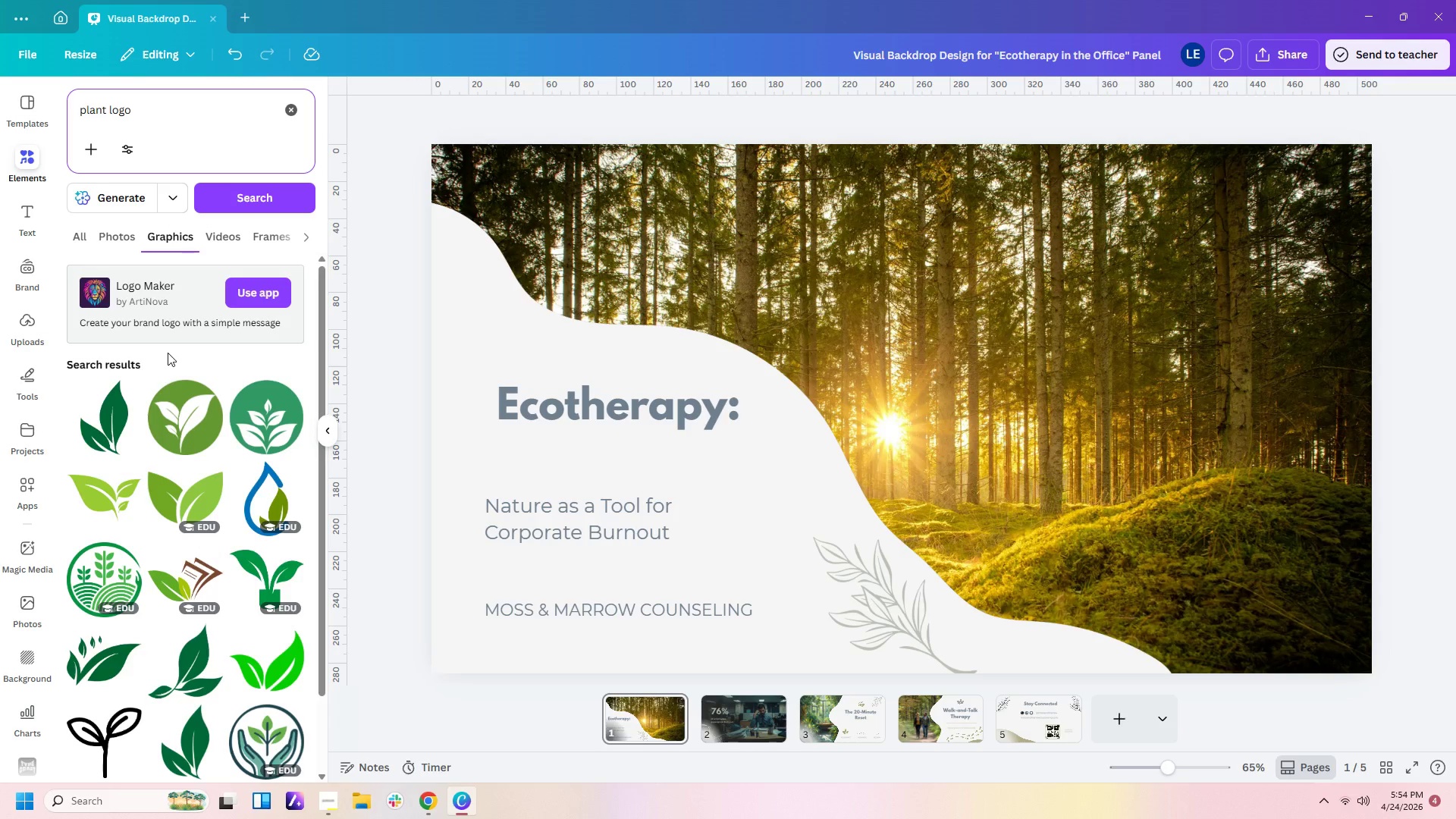 
scroll: coordinate [226, 628], scroll_direction: down, amount: 5.0
 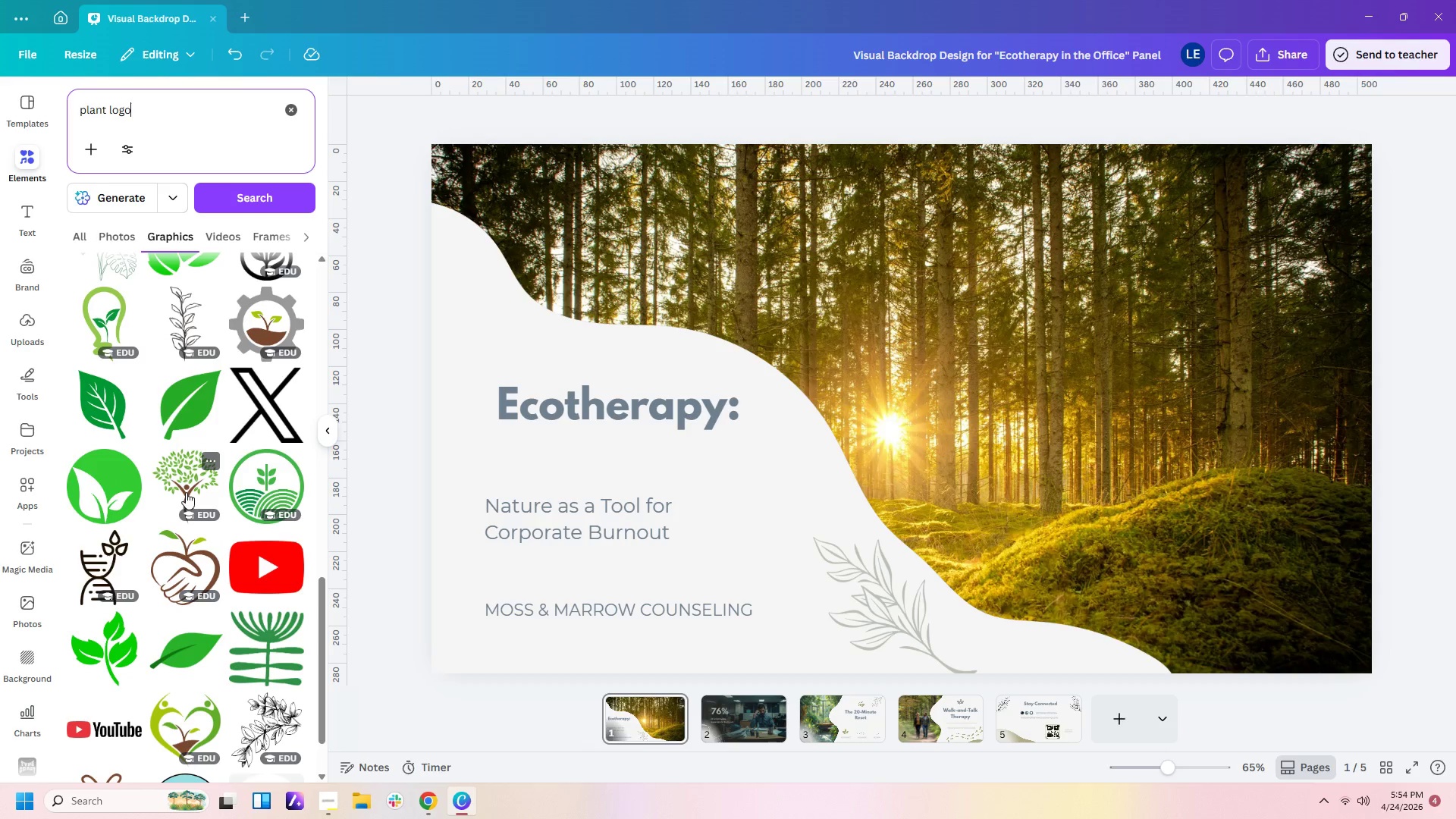 
left_click([186, 492])
 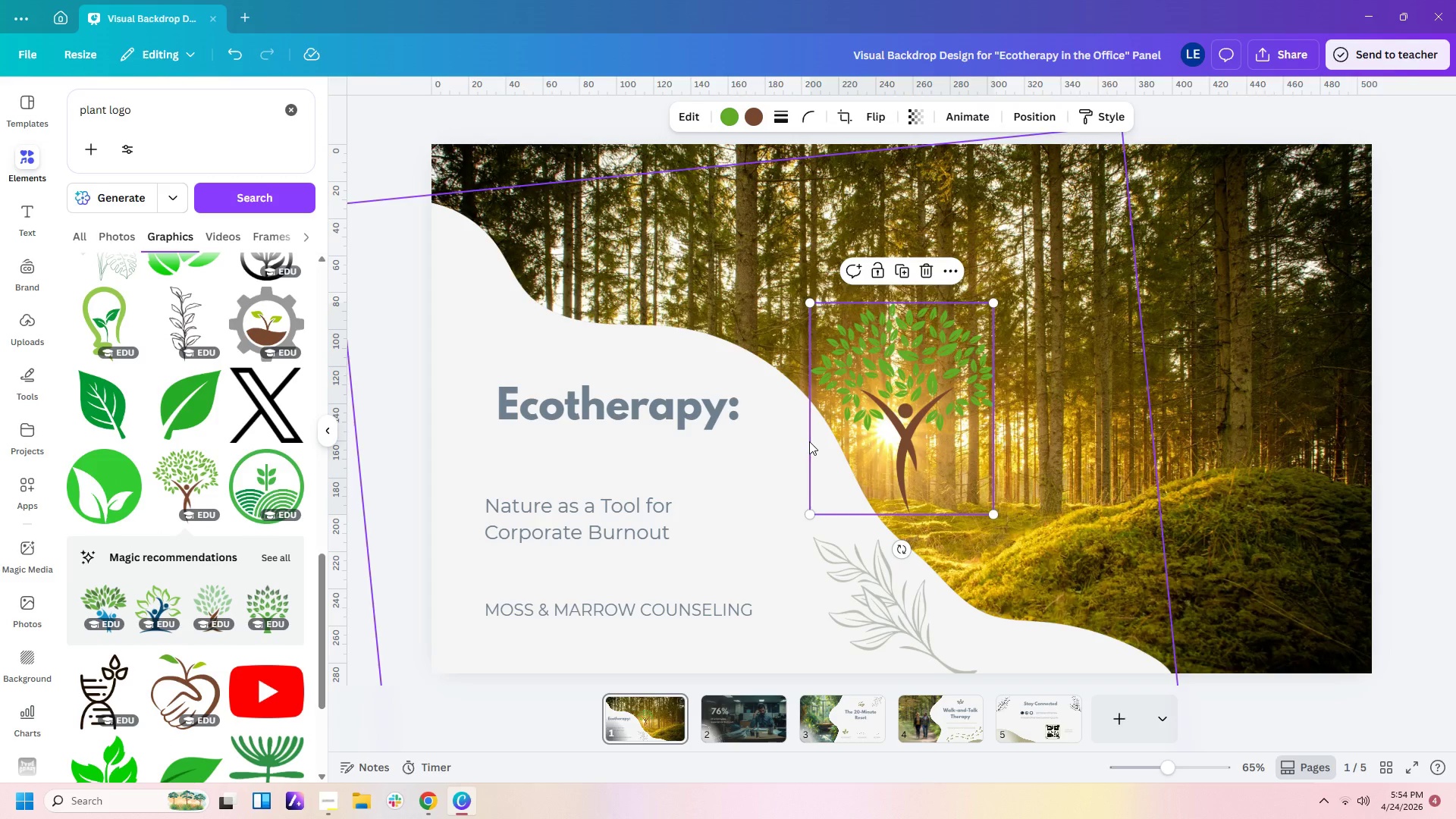 
wait(5.14)
 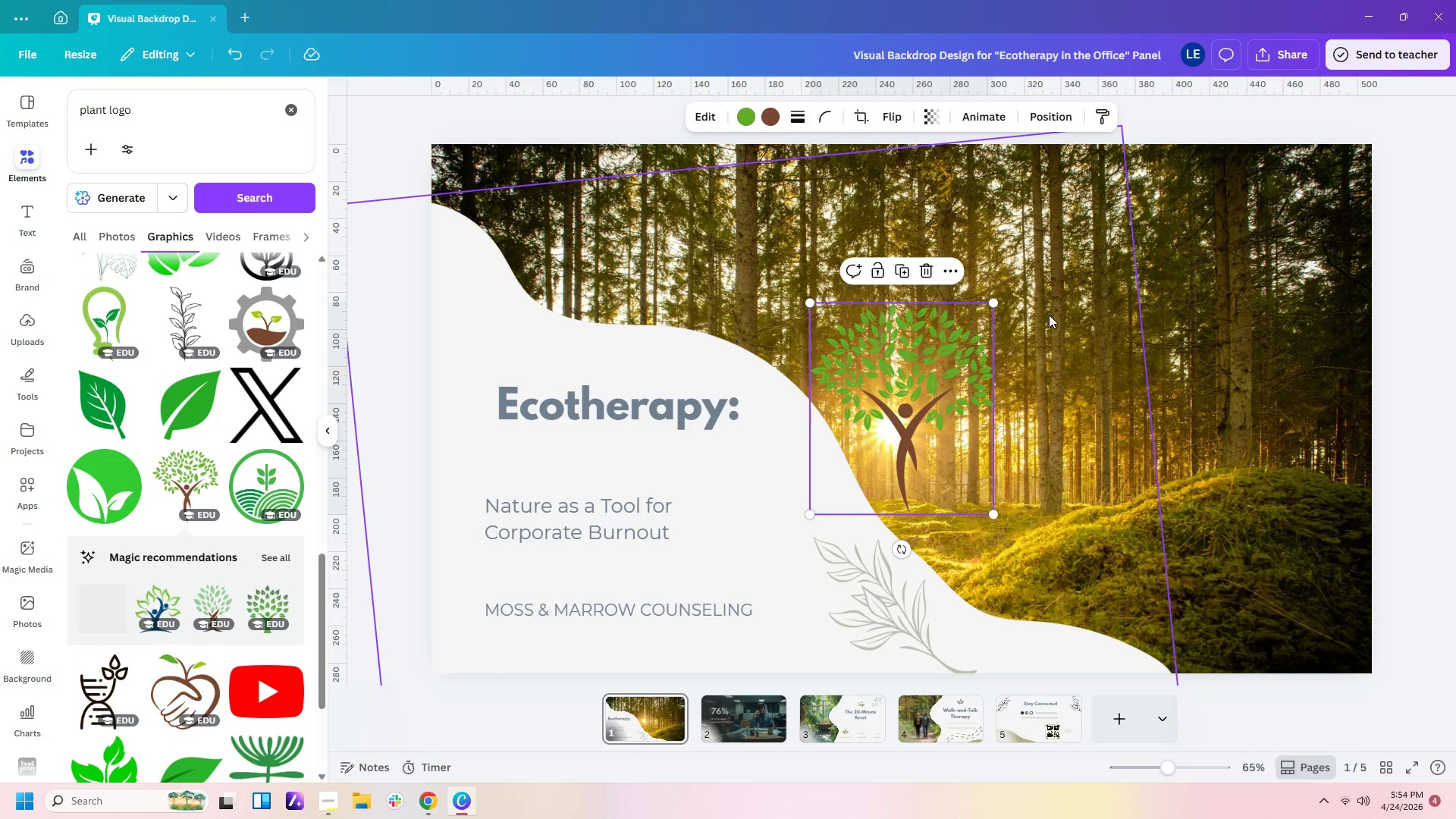 
left_click_drag(start_coordinate=[994, 297], to_coordinate=[905, 481])
 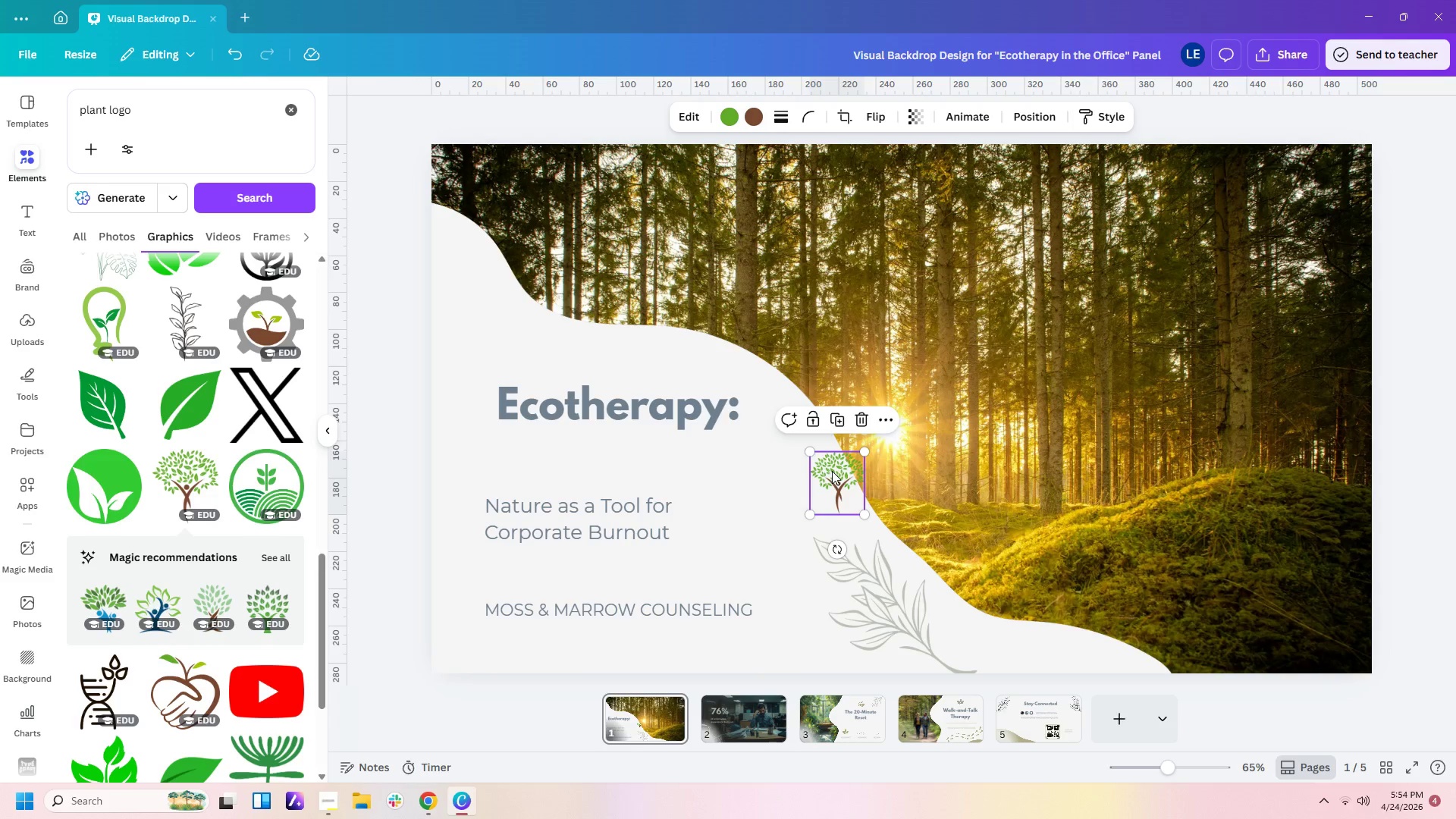 
left_click_drag(start_coordinate=[832, 471], to_coordinate=[1001, 637])
 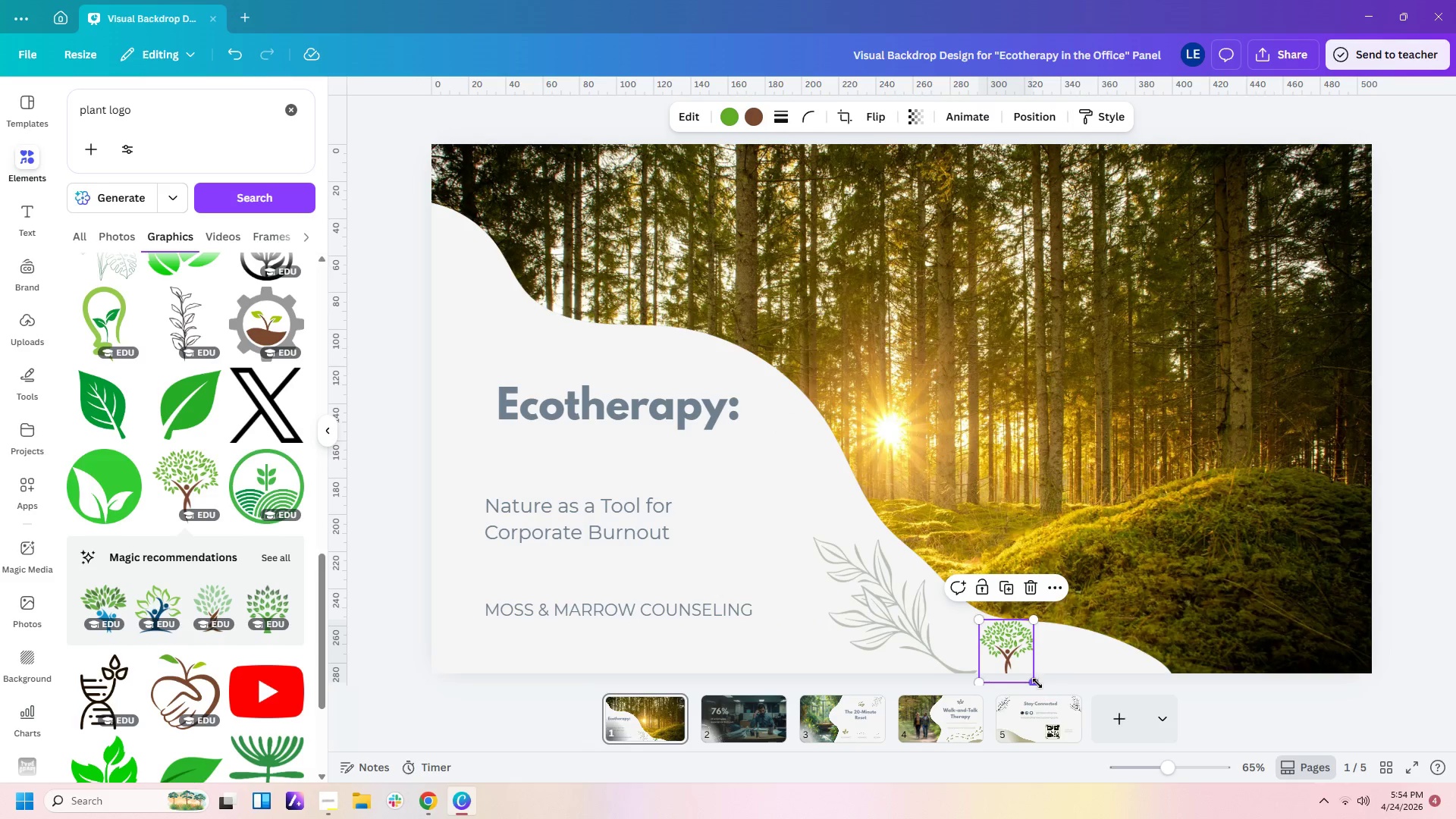 
left_click_drag(start_coordinate=[1037, 683], to_coordinate=[1020, 666])
 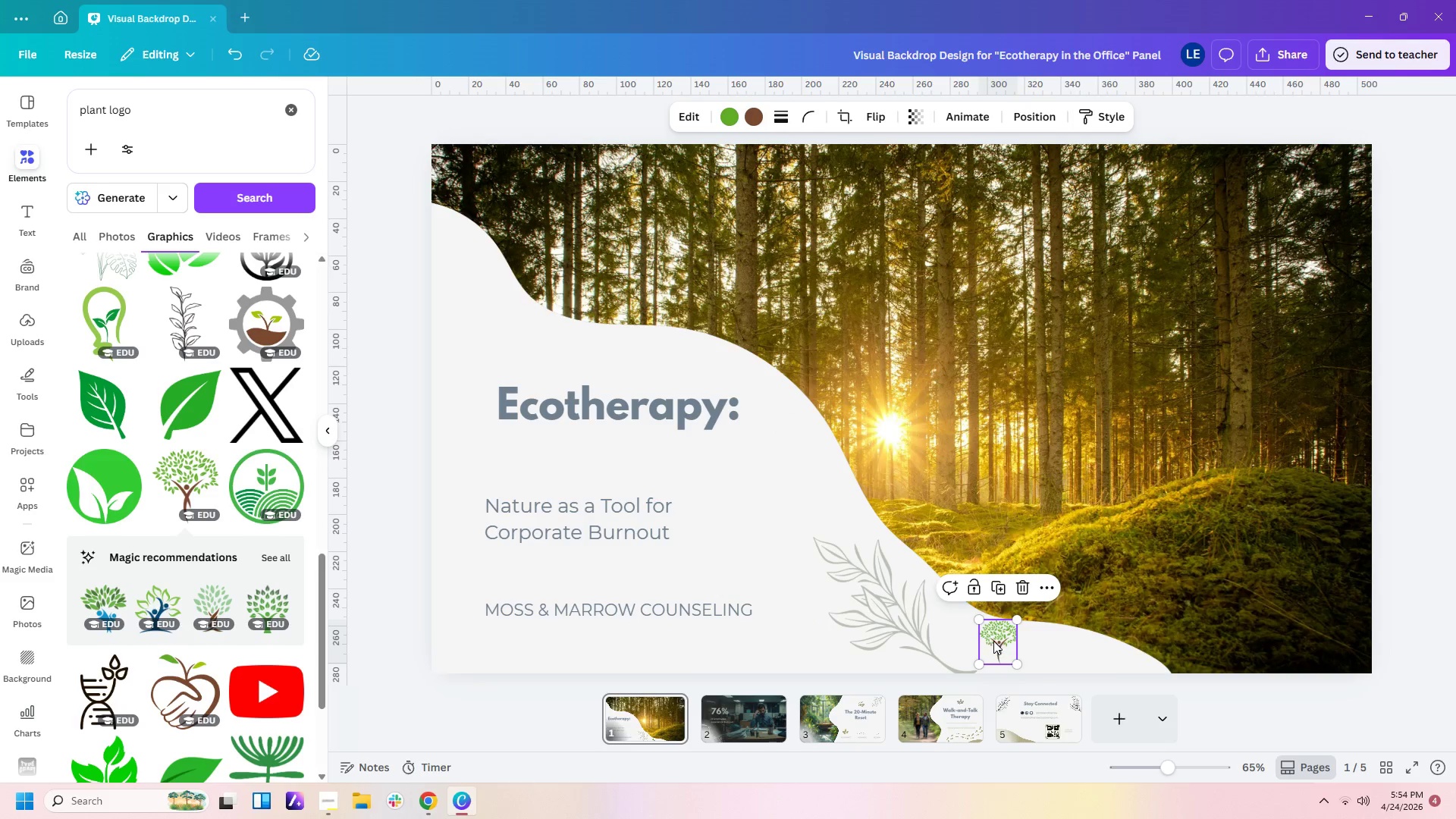 
left_click_drag(start_coordinate=[993, 641], to_coordinate=[1007, 649])
 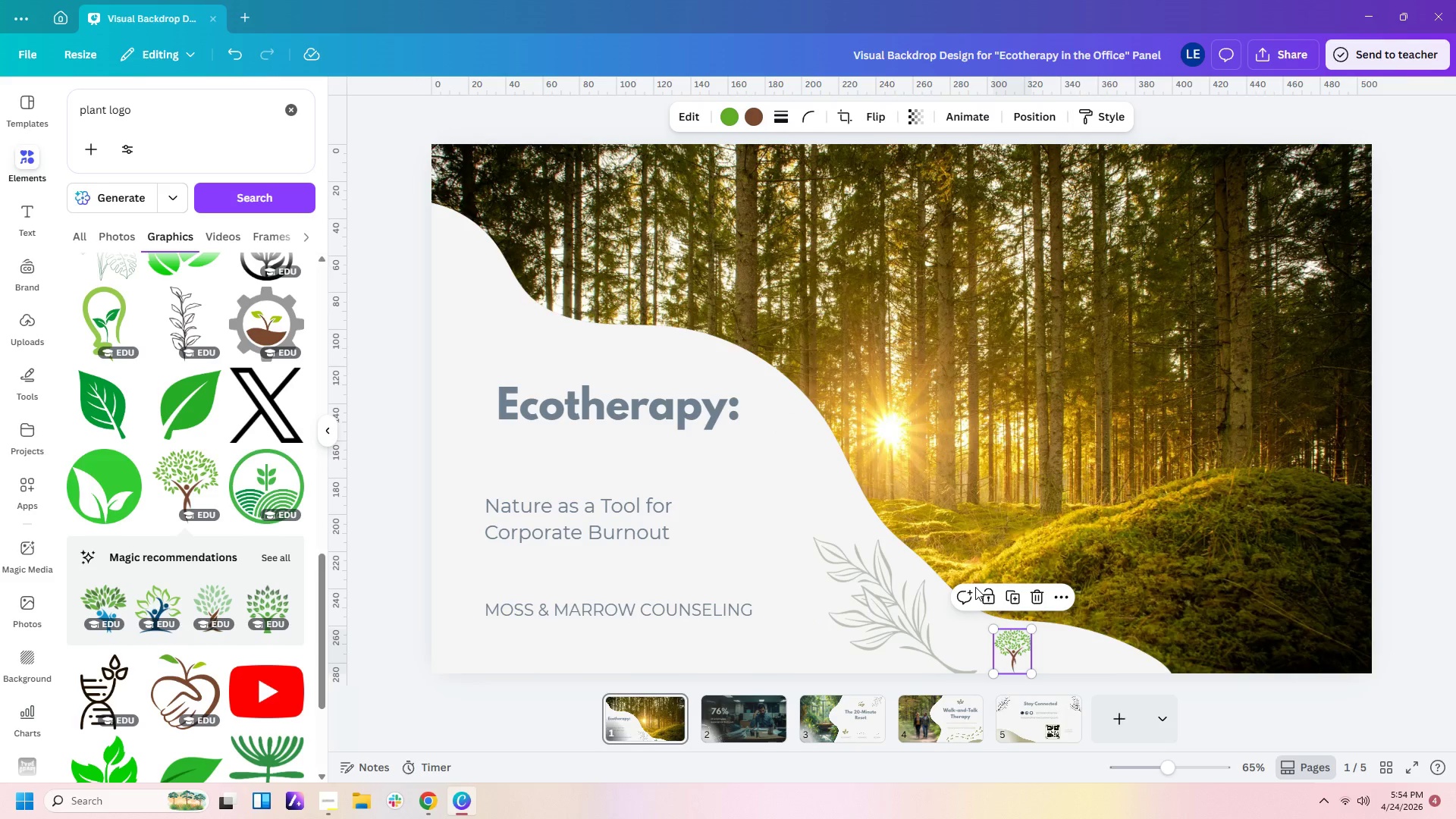 
key(Control+Z)
 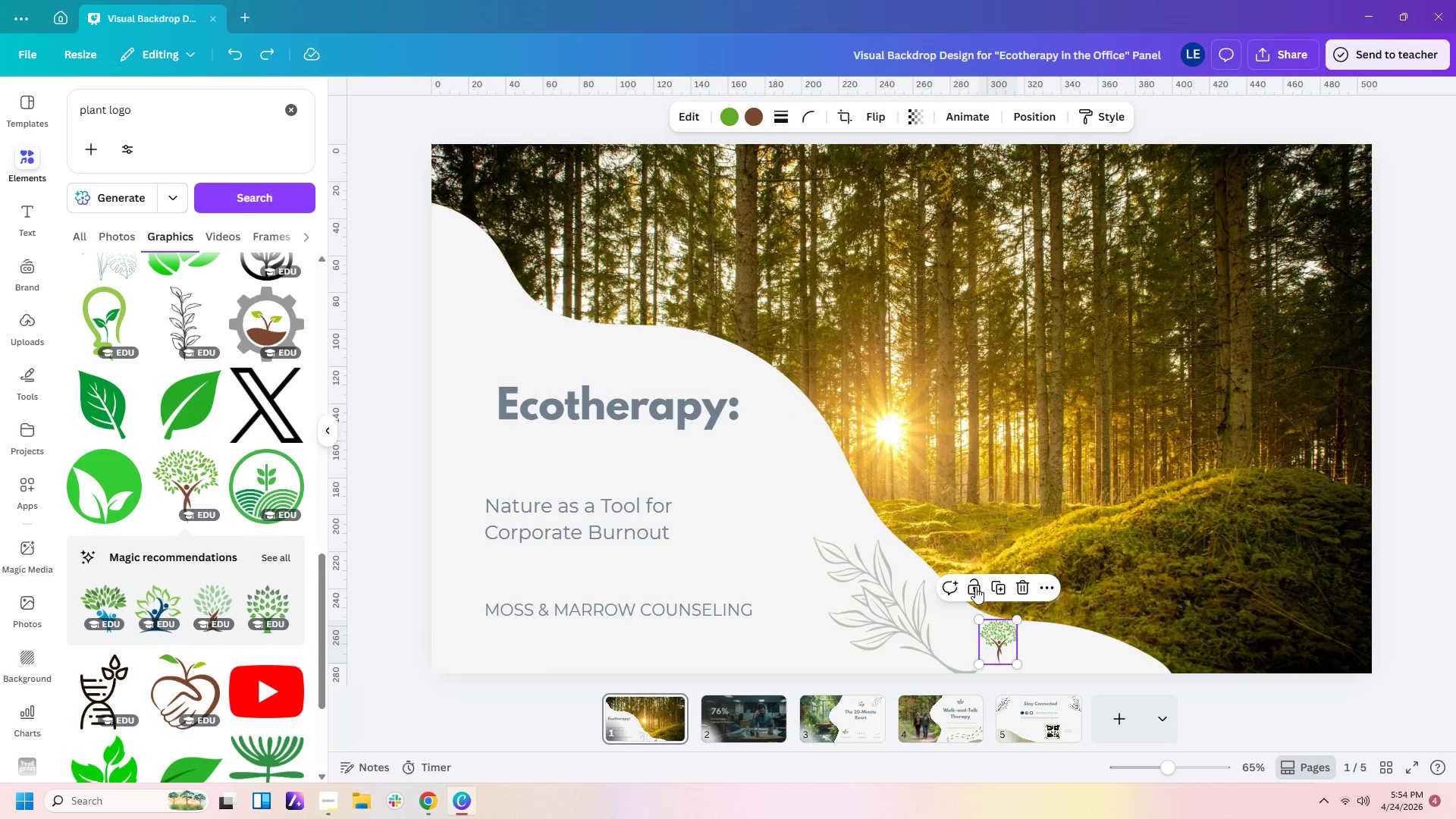 
key(Control+Z)
 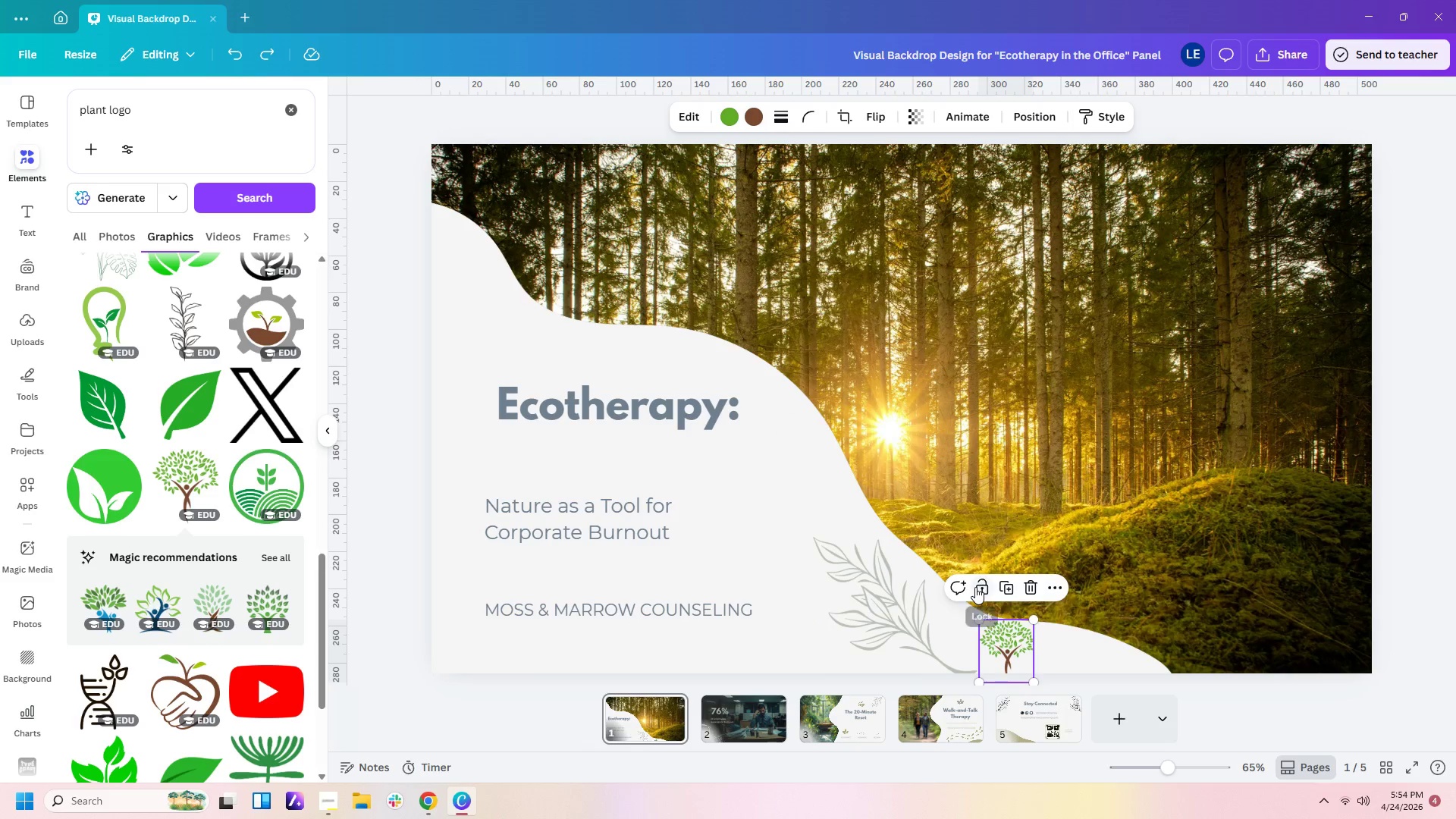 
key(Control+Z)
 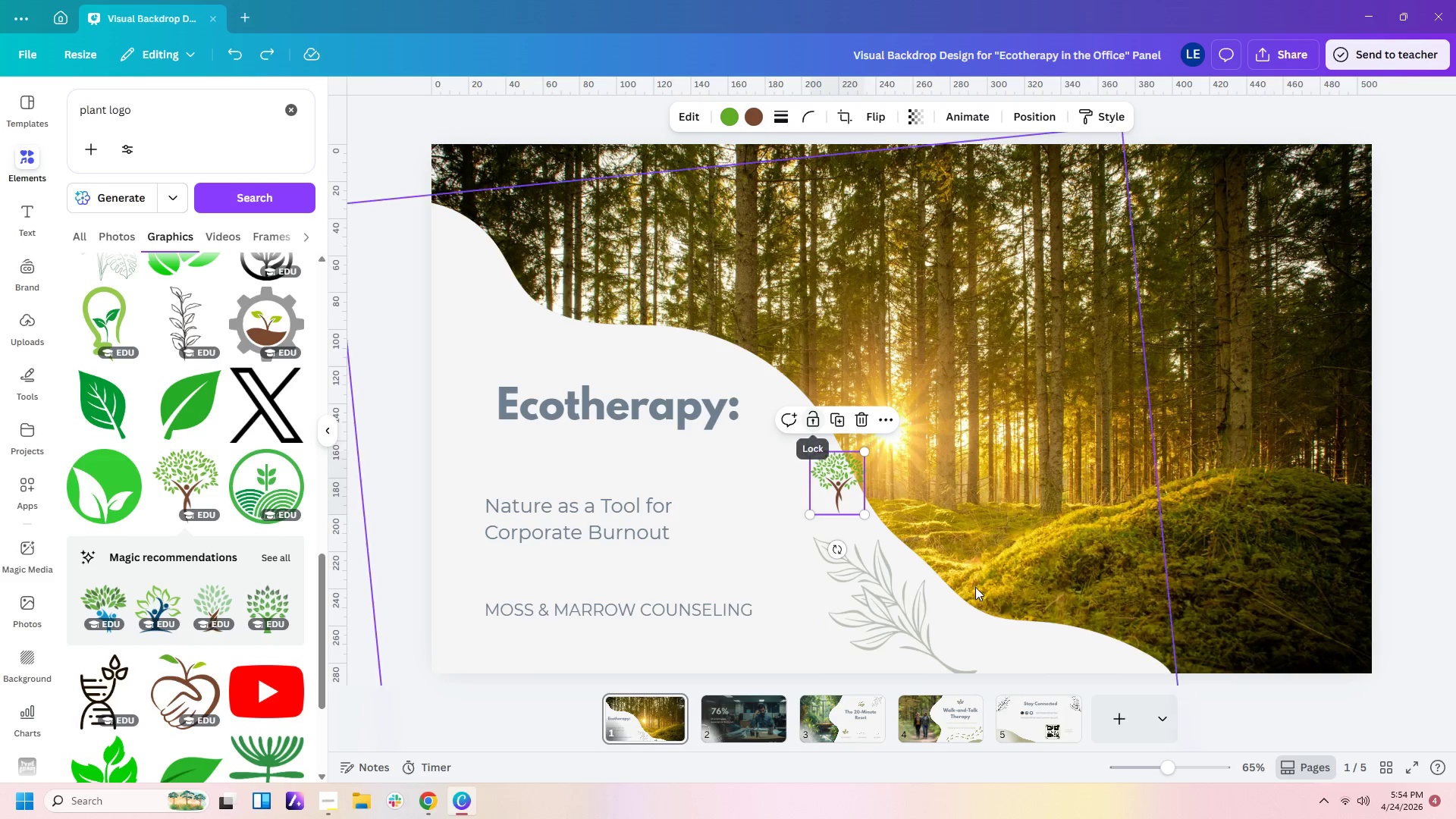 
key(Control+Z)
 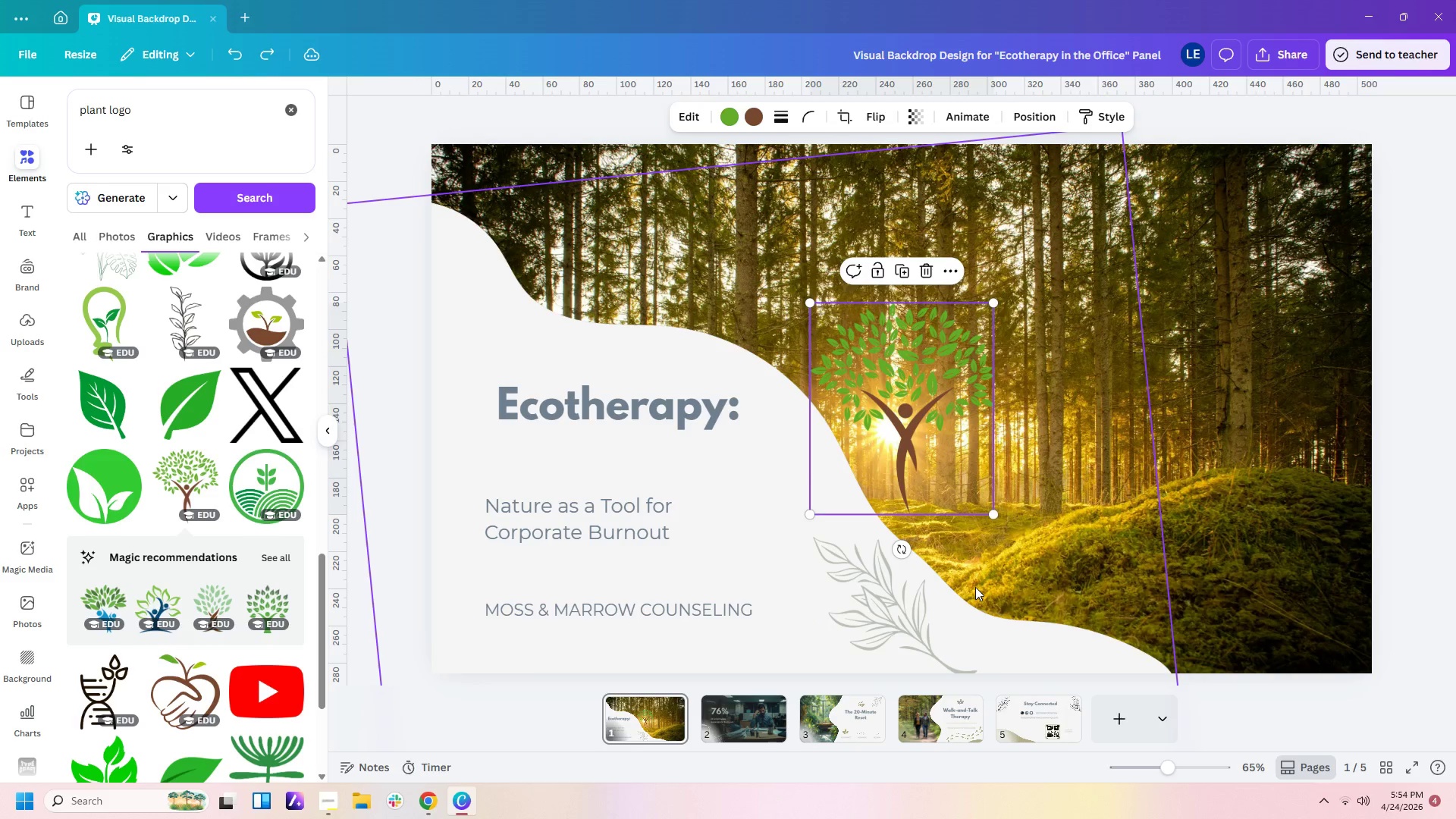 
key(Control+Z)
 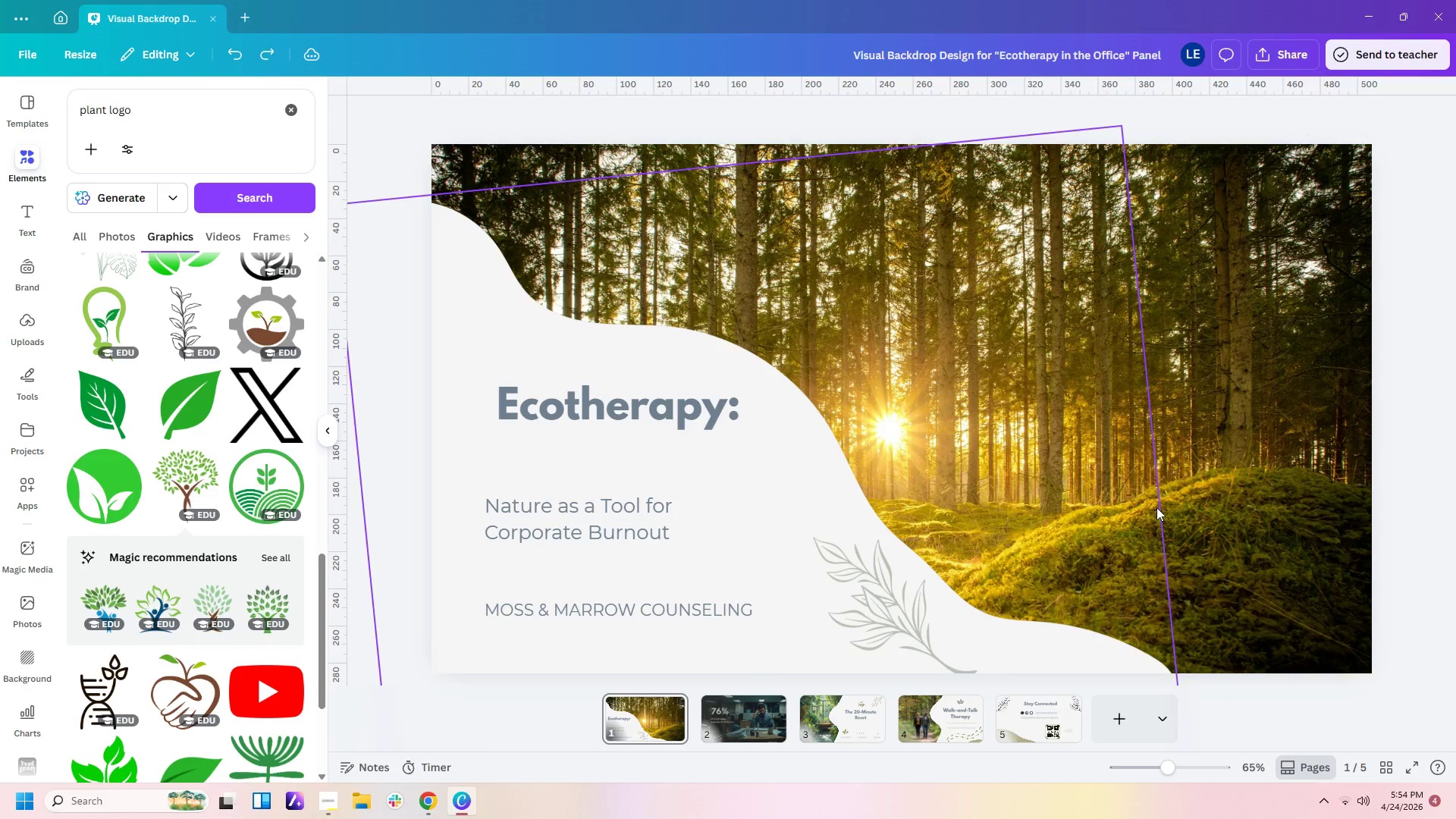 
key(Control+Z)
 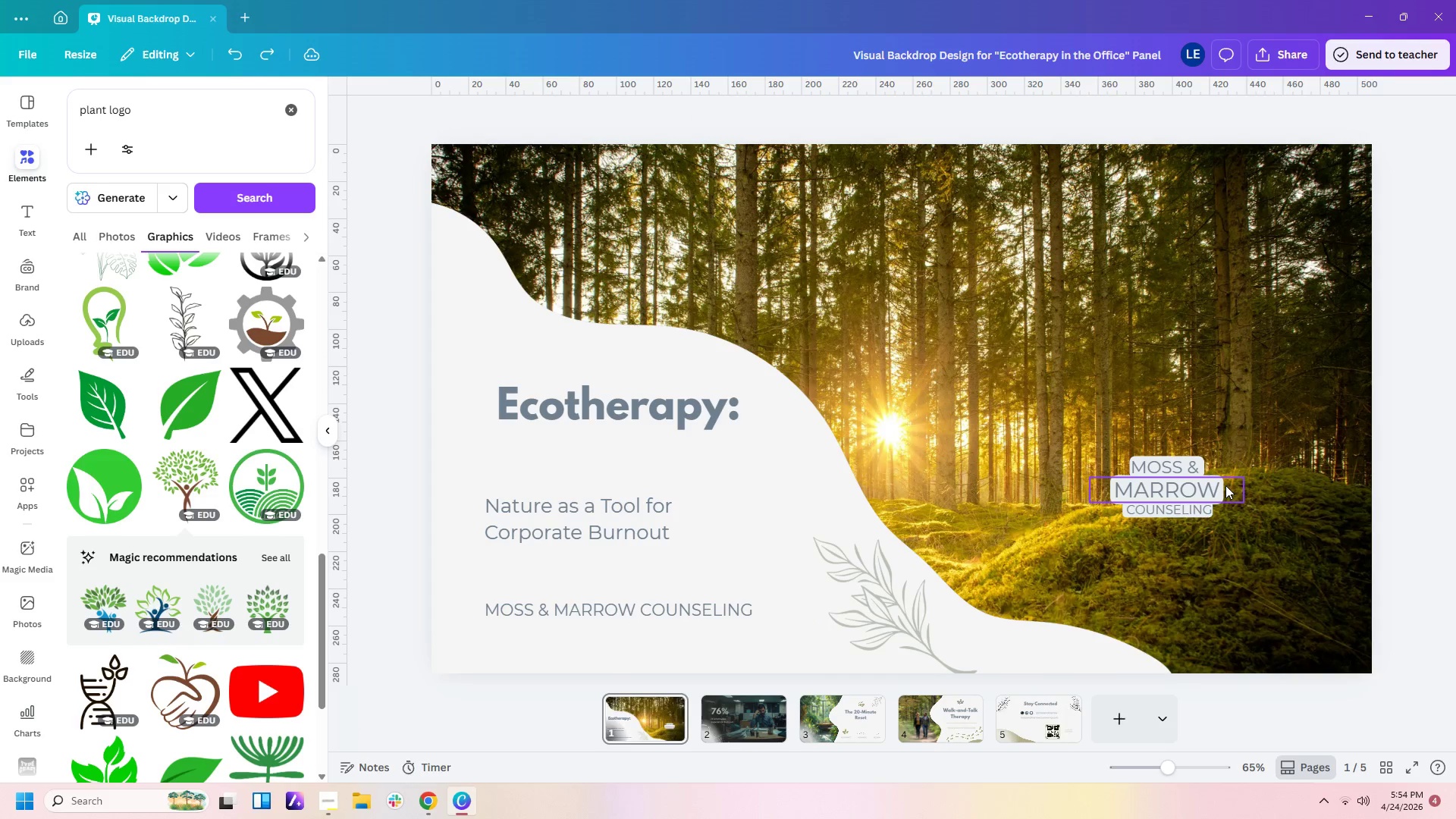 
key(Control+Z)
 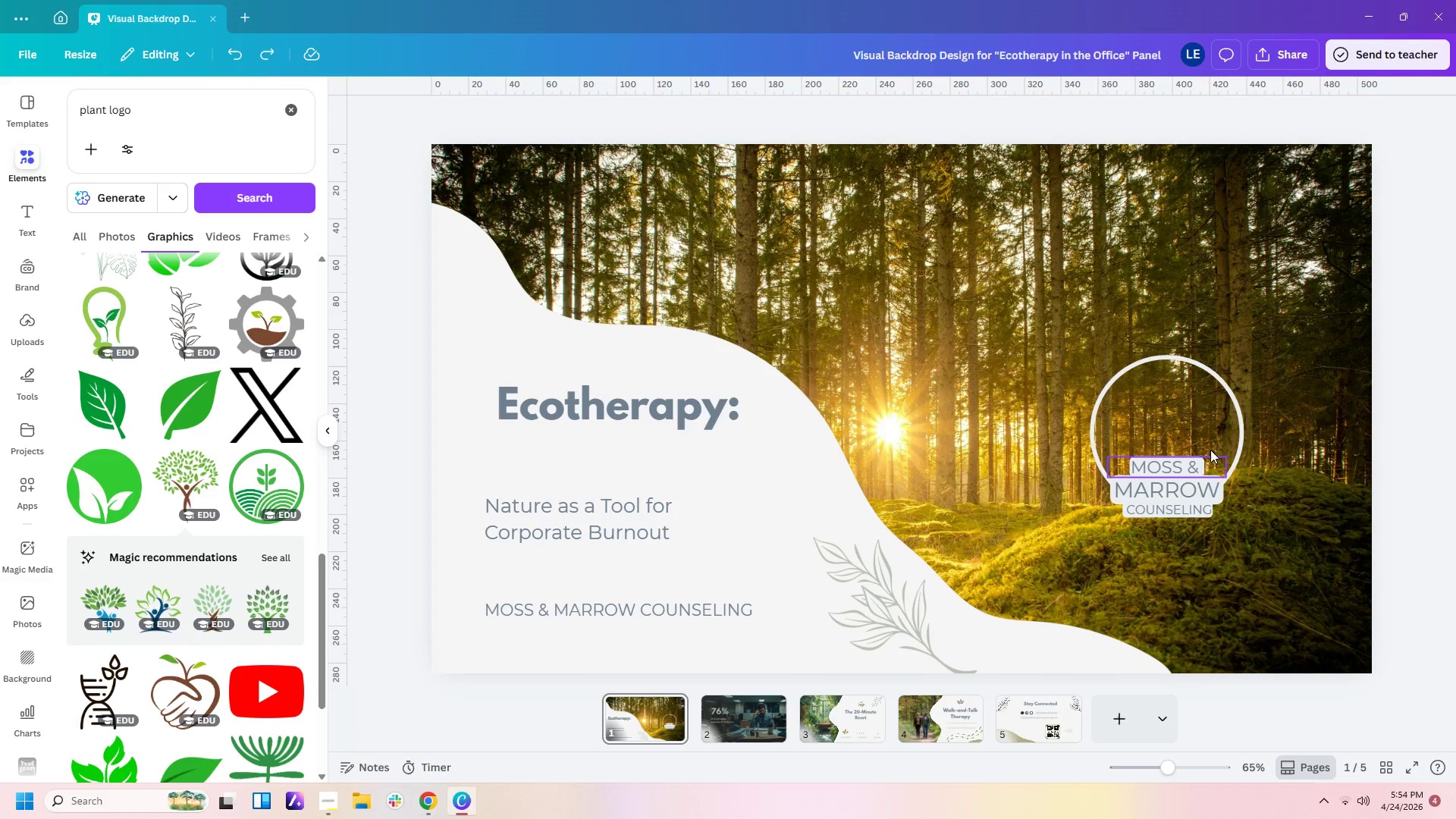 
left_click([1219, 416])
 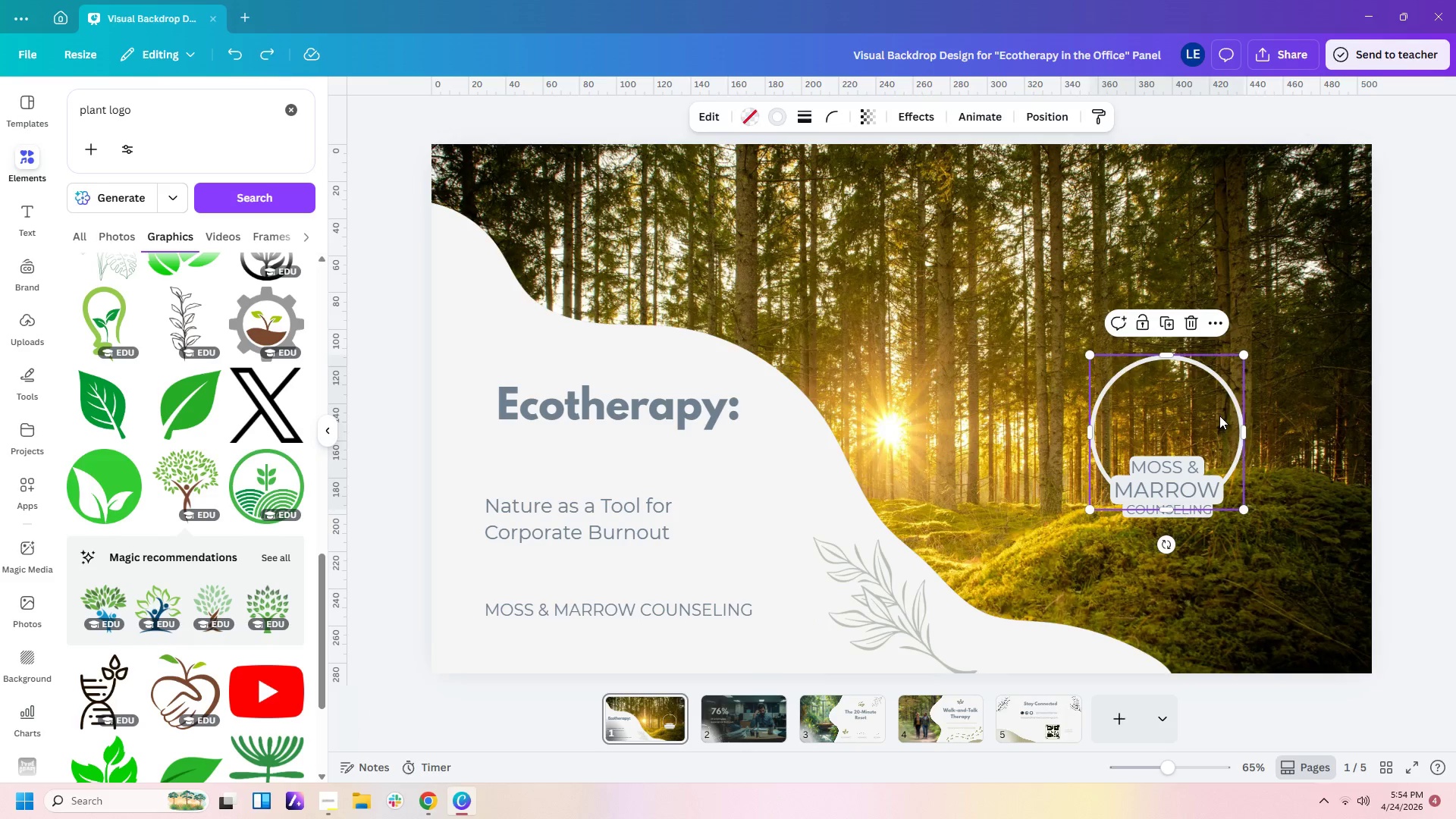 
key(Delete)
 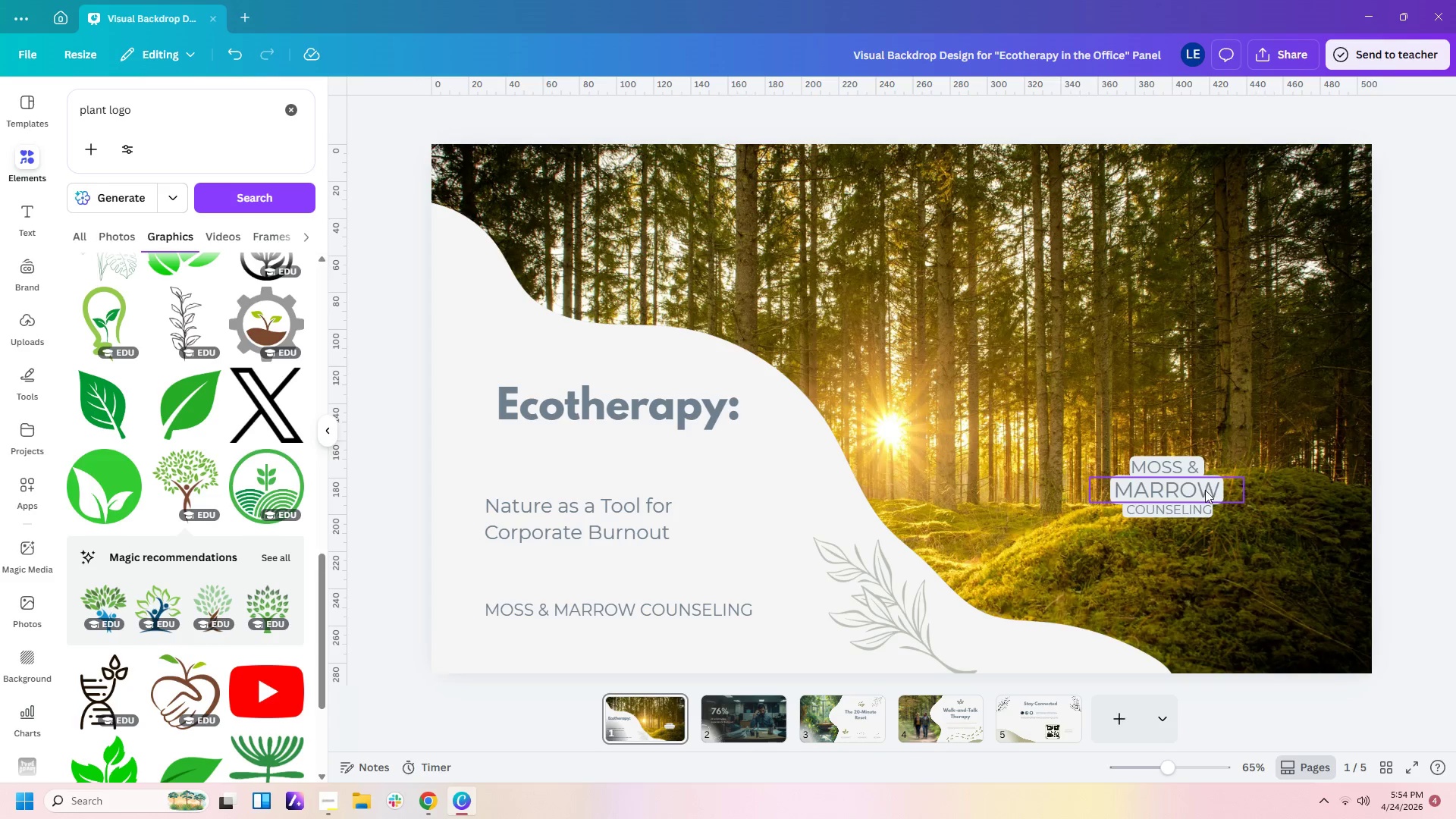 
left_click([1205, 490])
 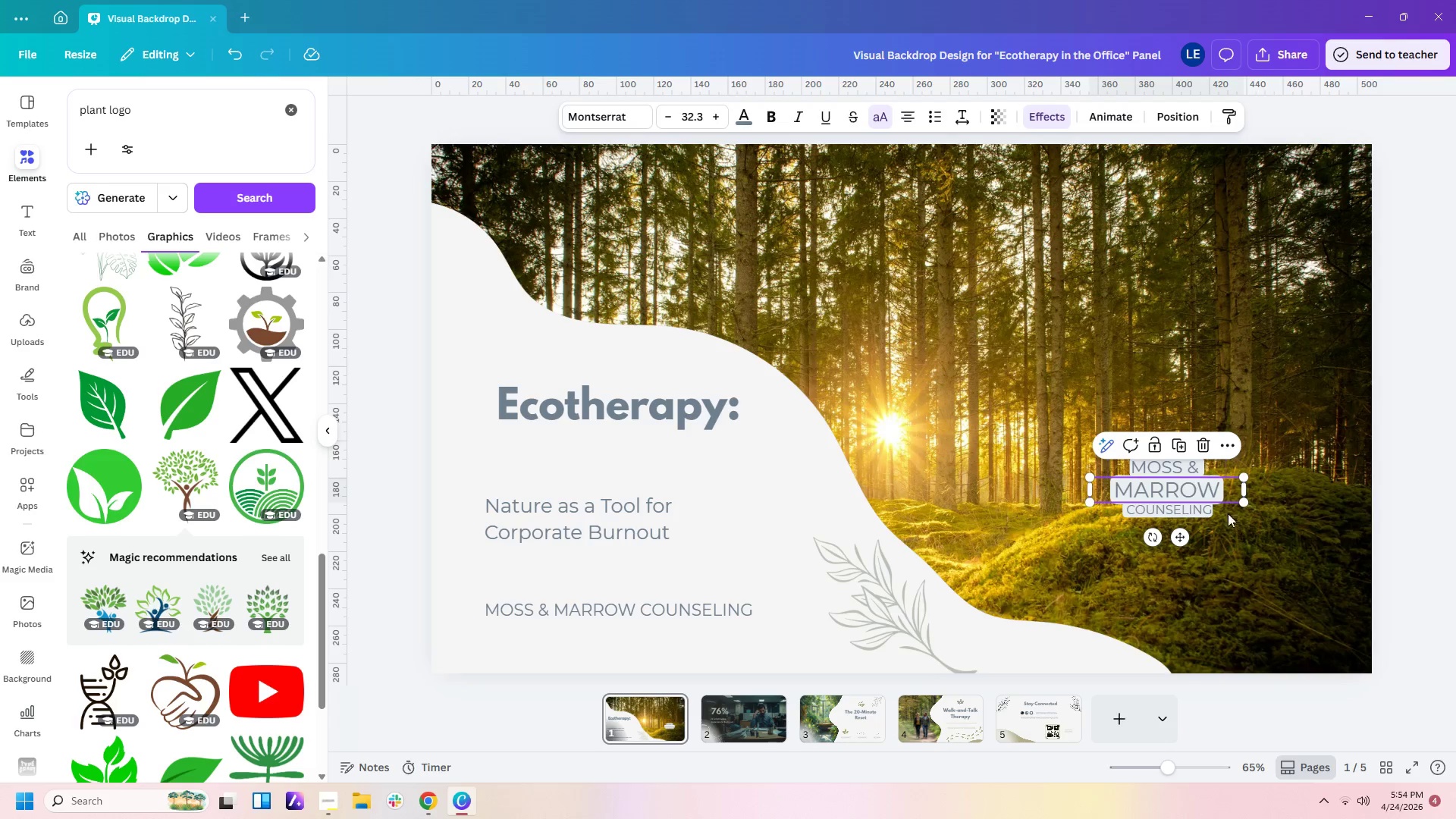 
left_click_drag(start_coordinate=[1238, 522], to_coordinate=[1159, 449])
 